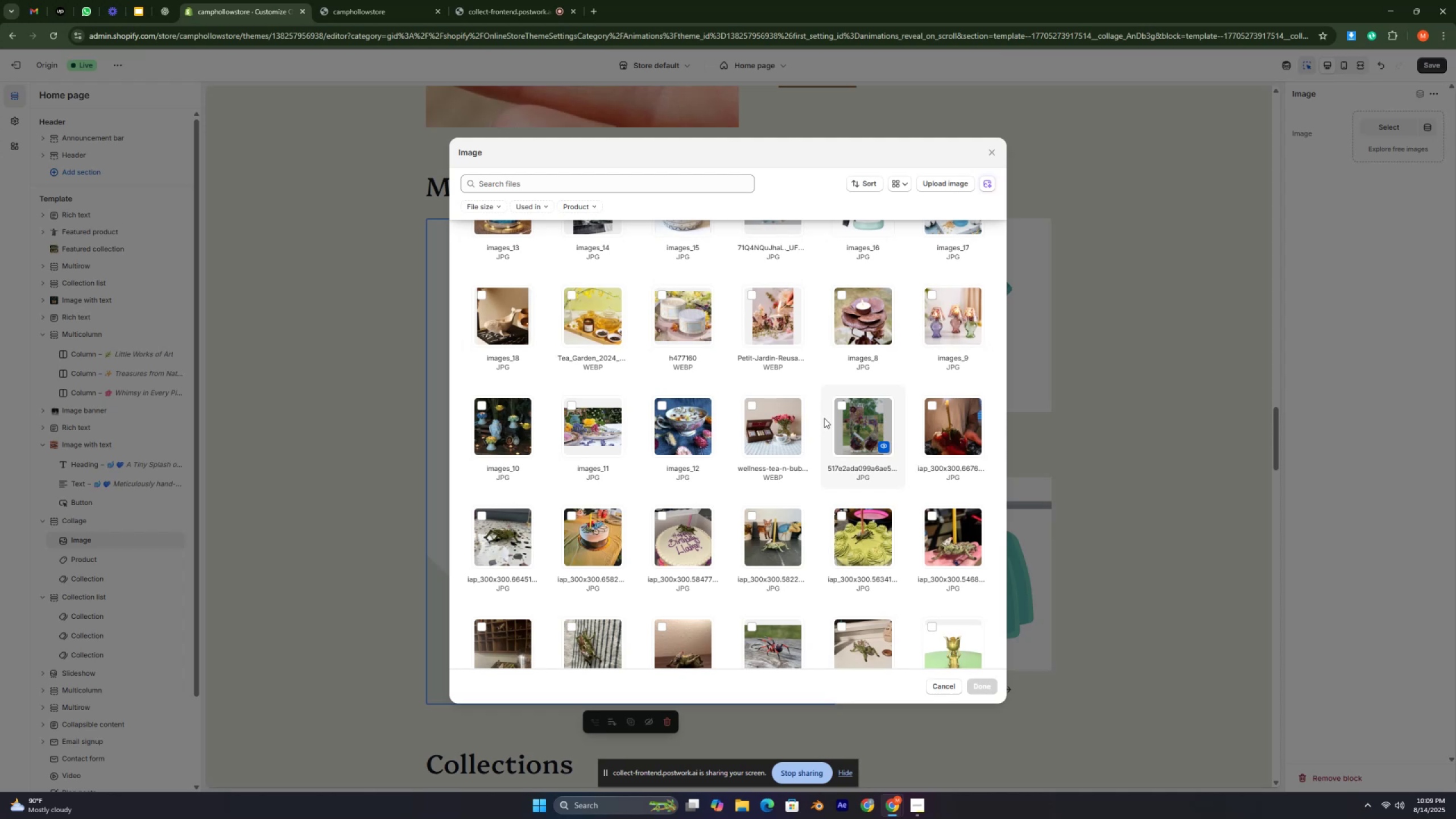 
wait(8.5)
 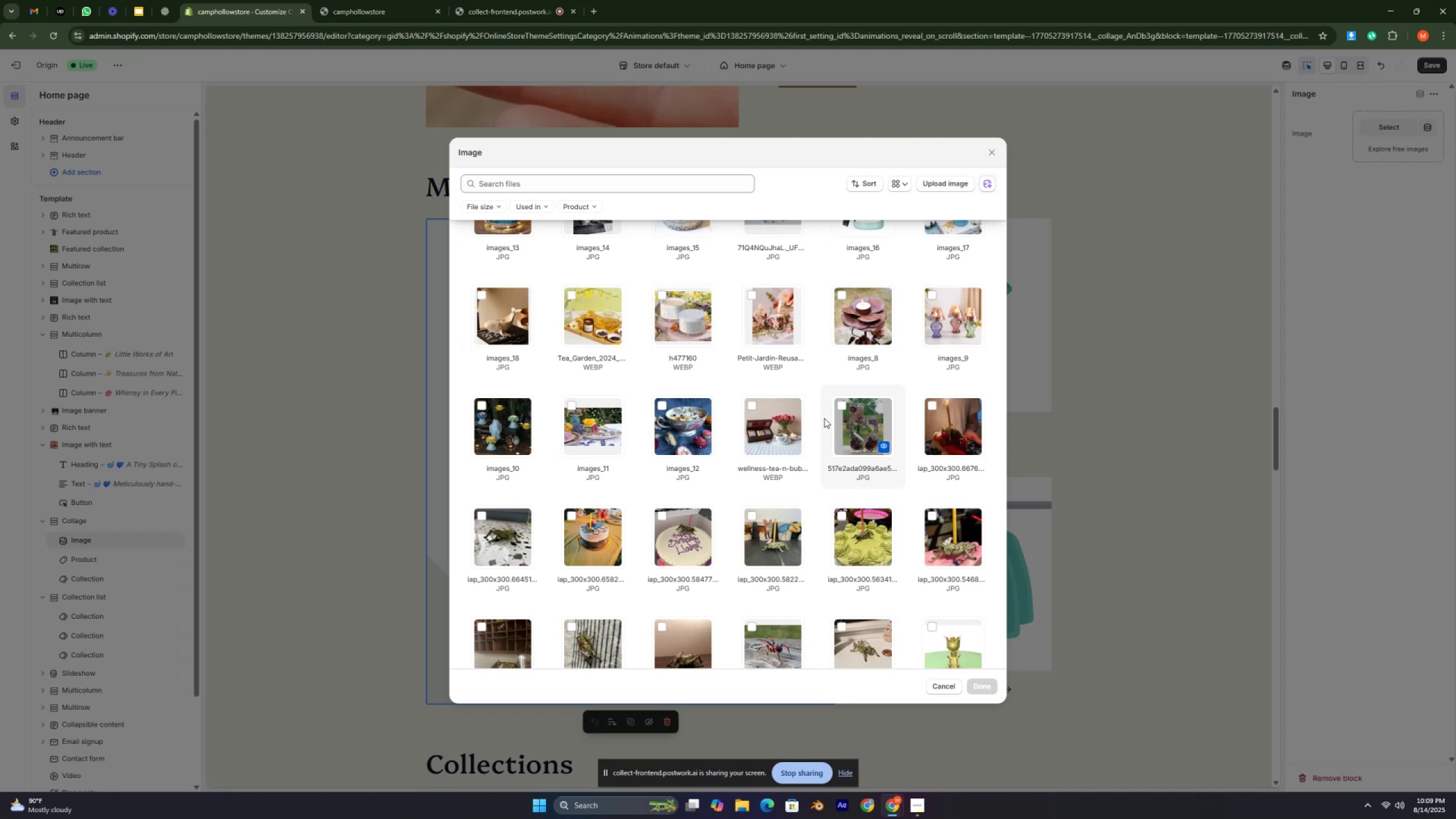 
scroll: coordinate [792, 433], scroll_direction: down, amount: 15.0
 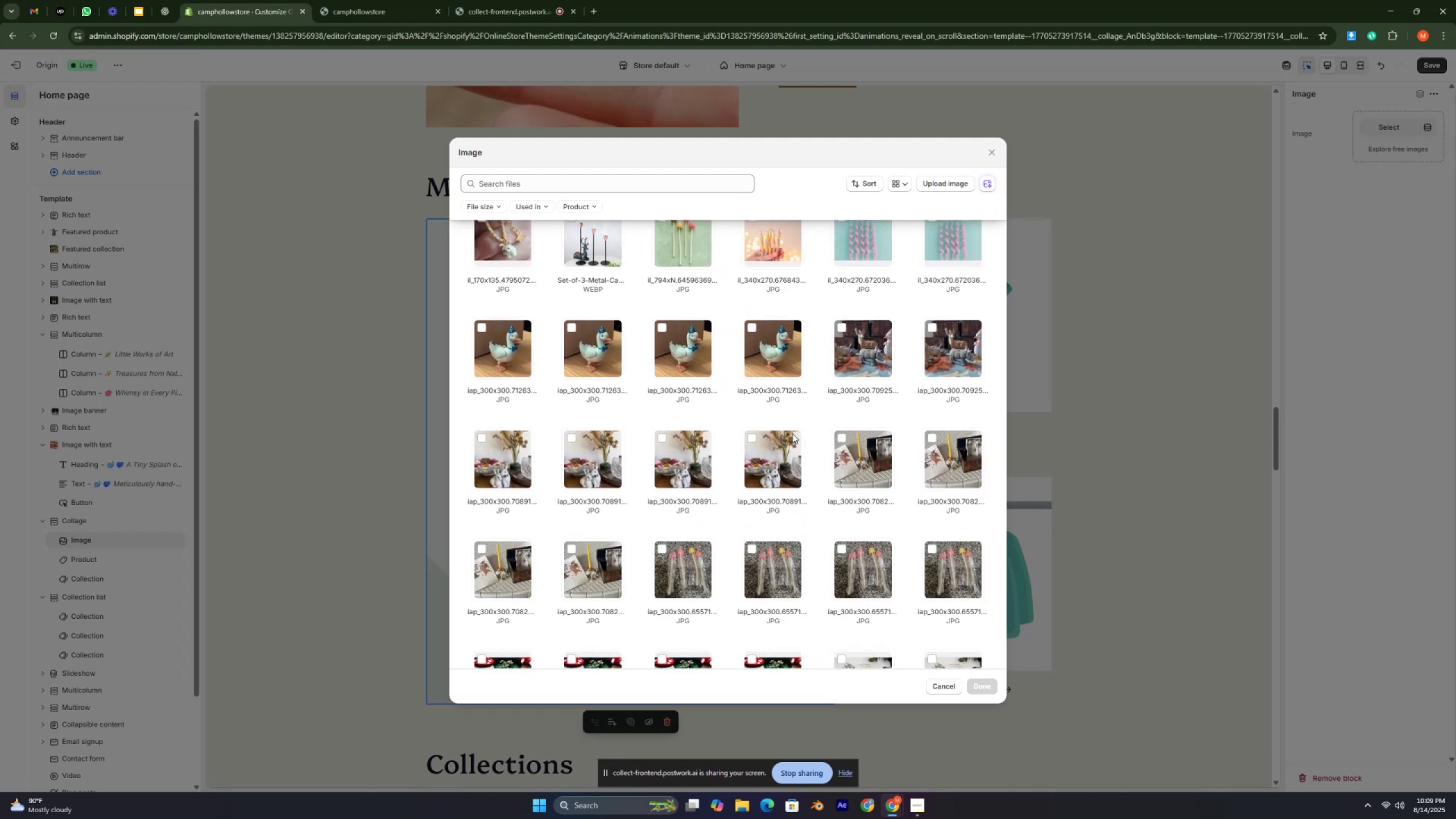 
key(Control+ControlLeft)
 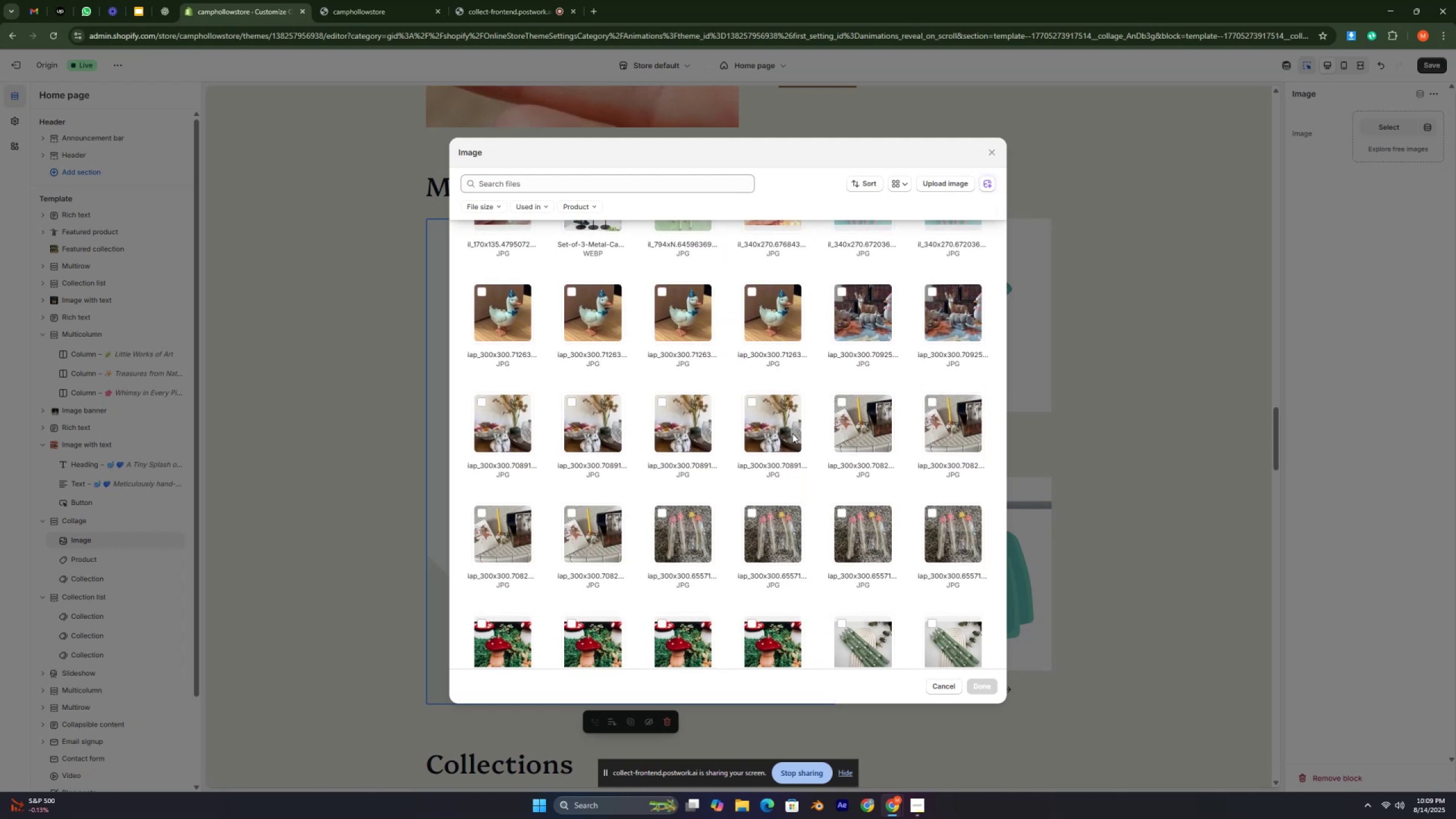 
key(Control+ControlLeft)
 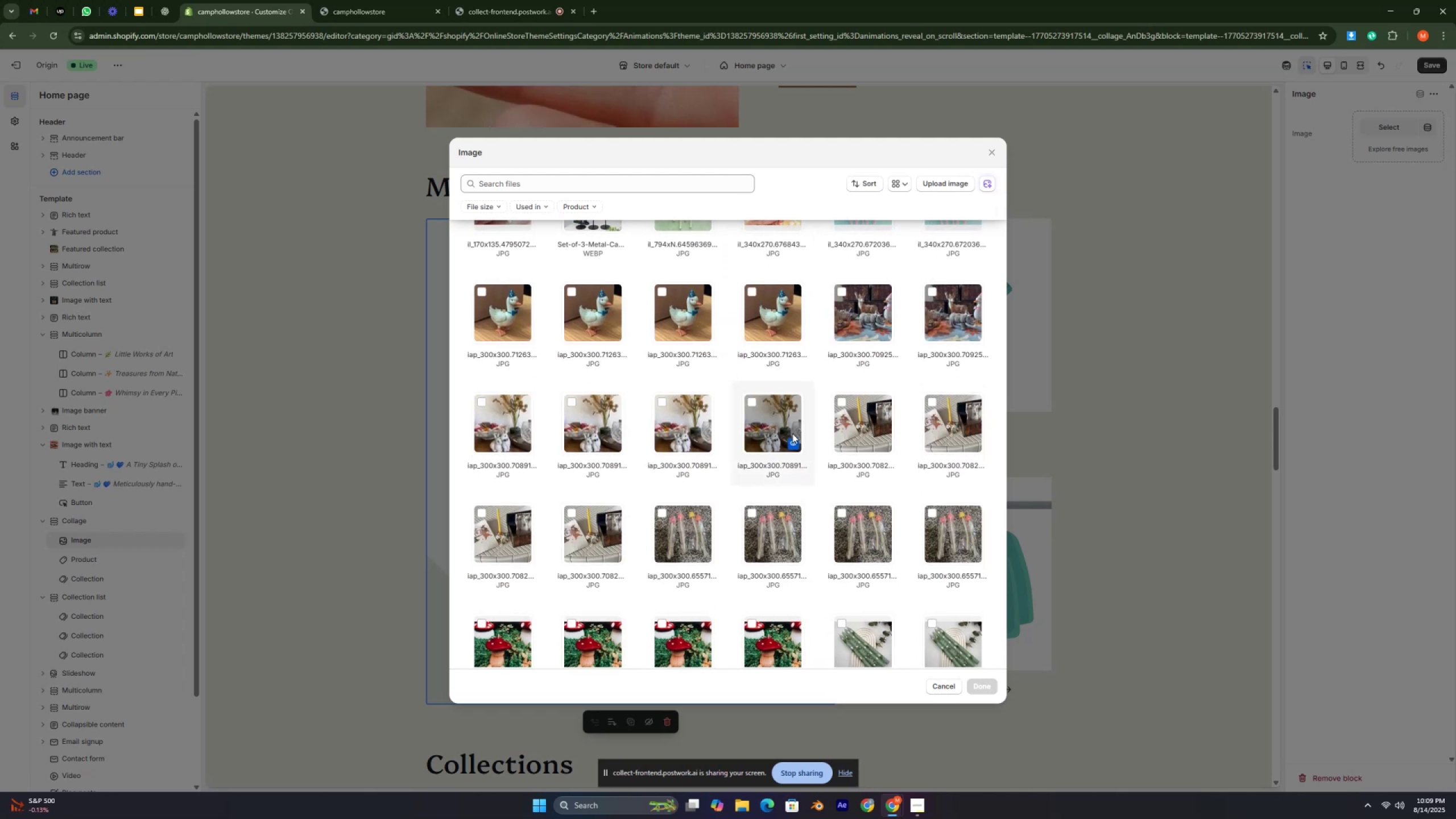 
key(Control+ControlLeft)
 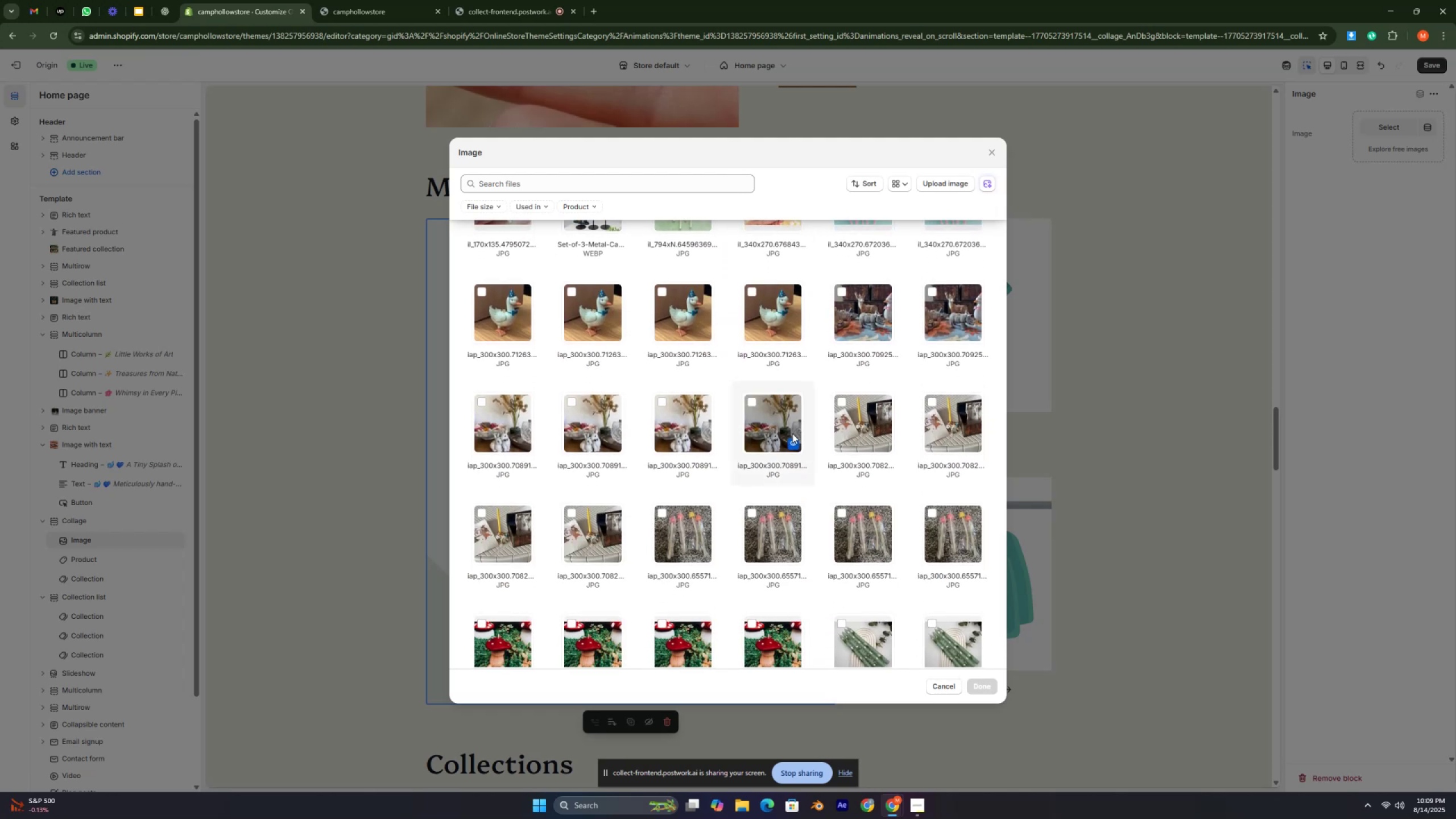 
key(Control+ControlLeft)
 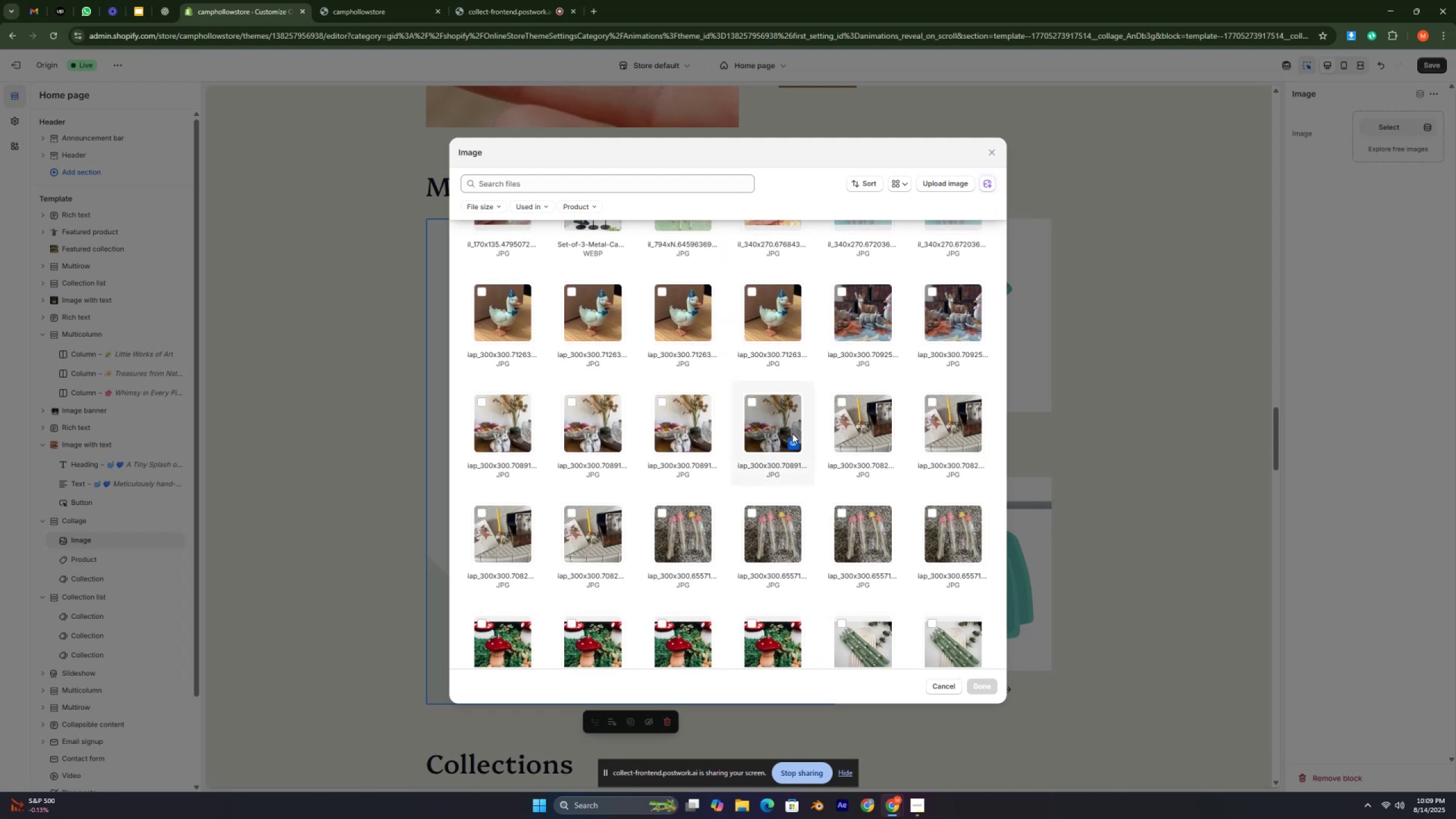 
scroll: coordinate [776, 397], scroll_direction: down, amount: 12.0
 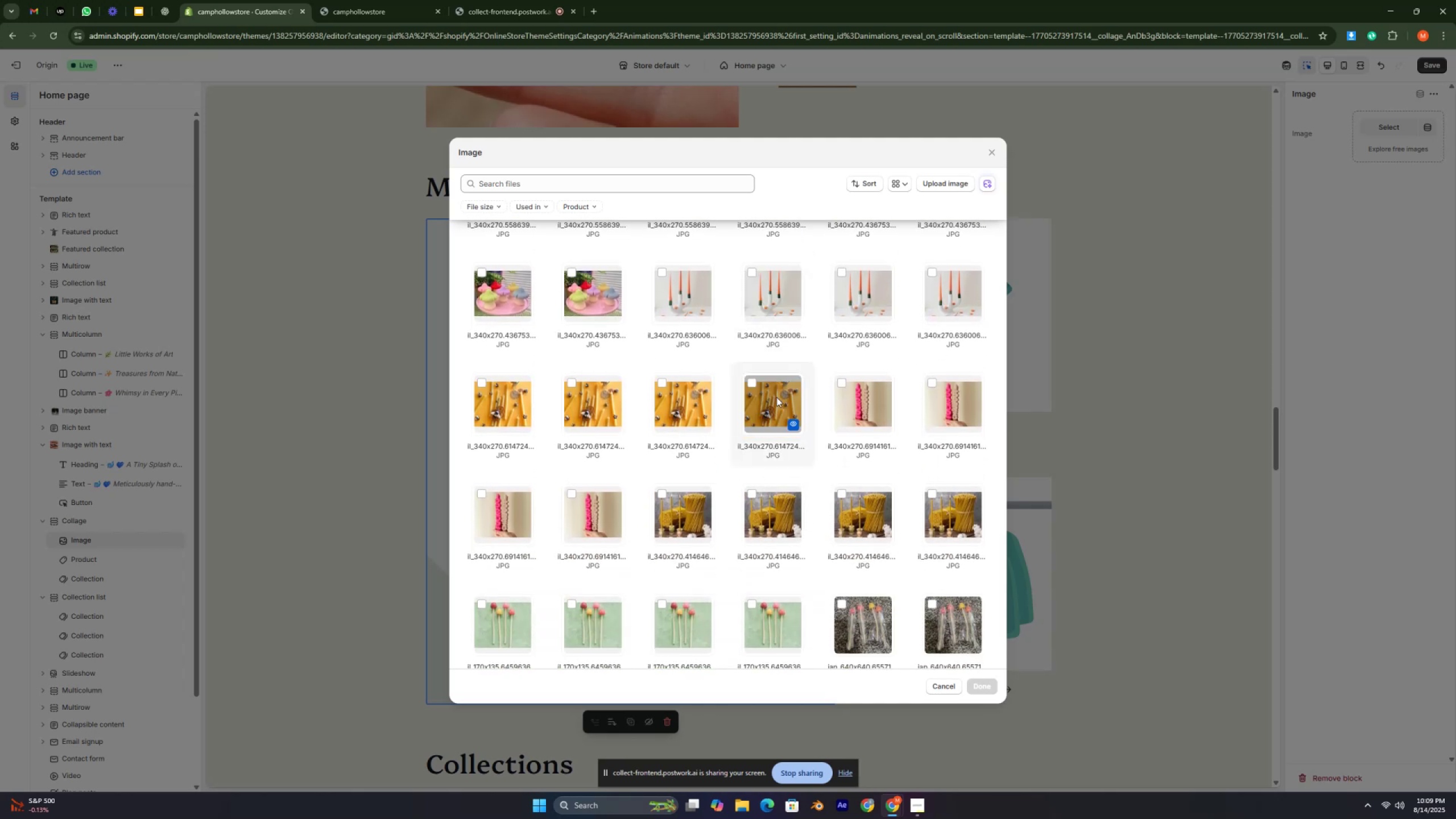 
scroll: coordinate [776, 397], scroll_direction: up, amount: 5.0
 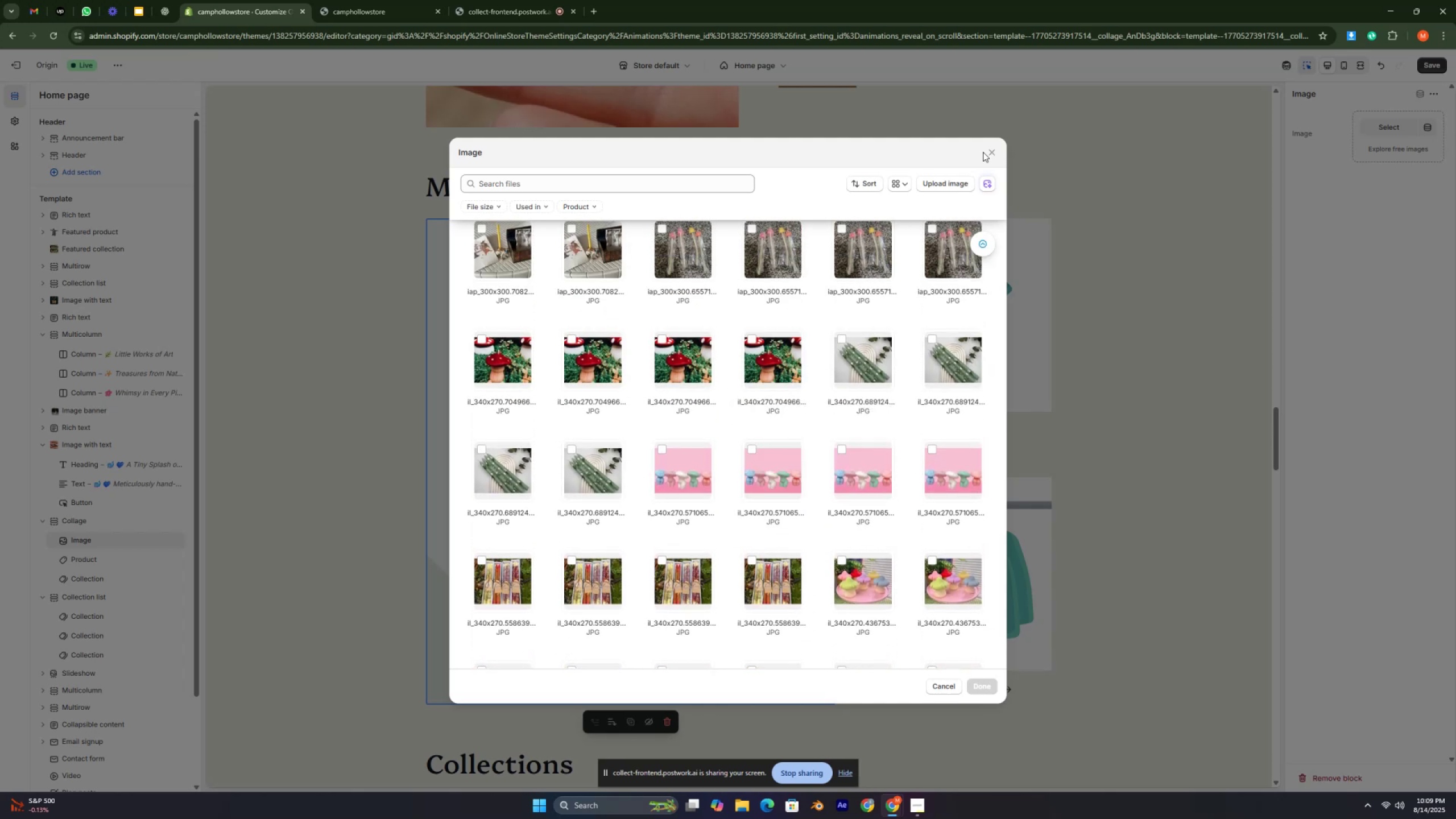 
left_click([985, 152])
 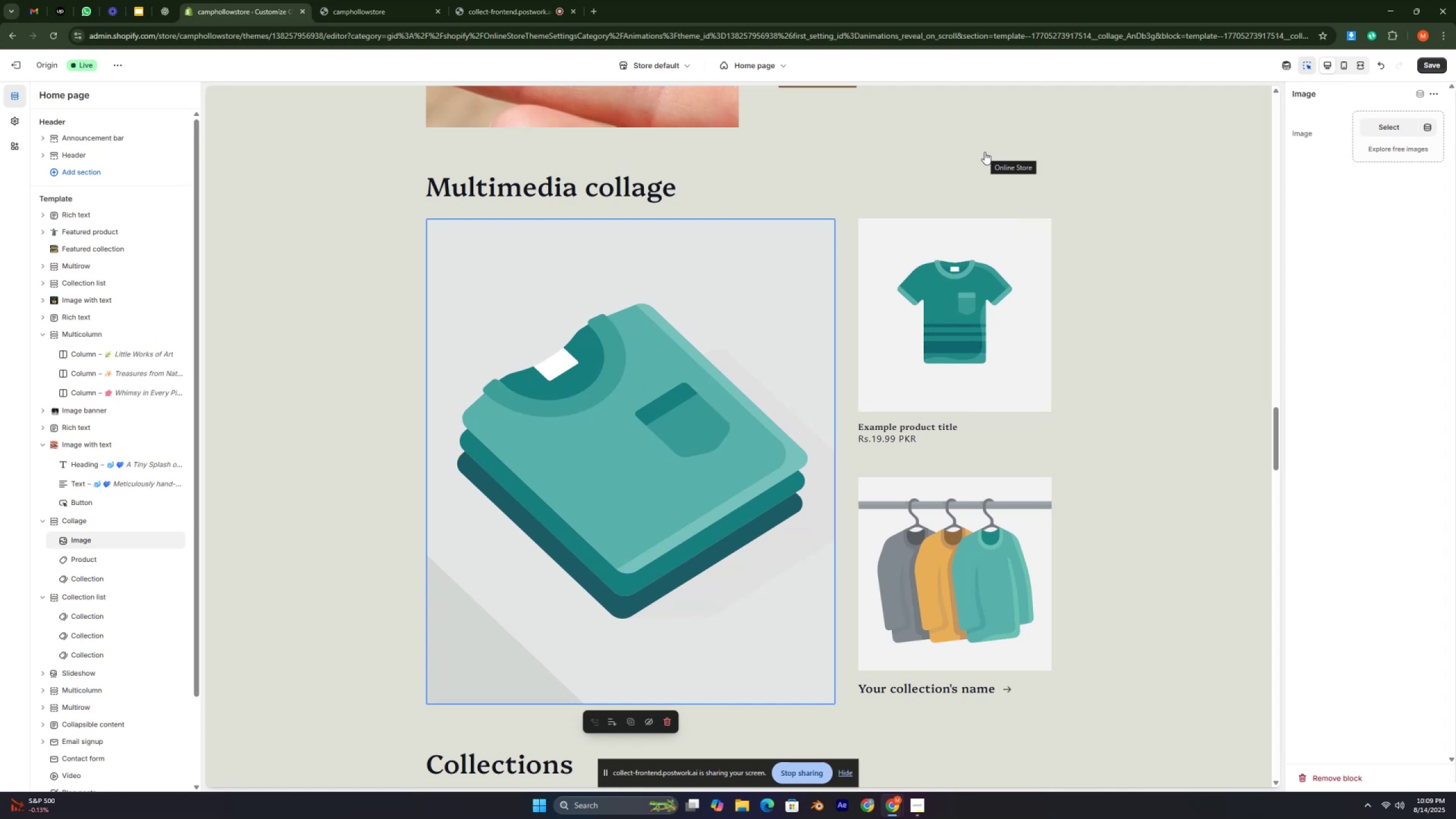 
wait(31.02)
 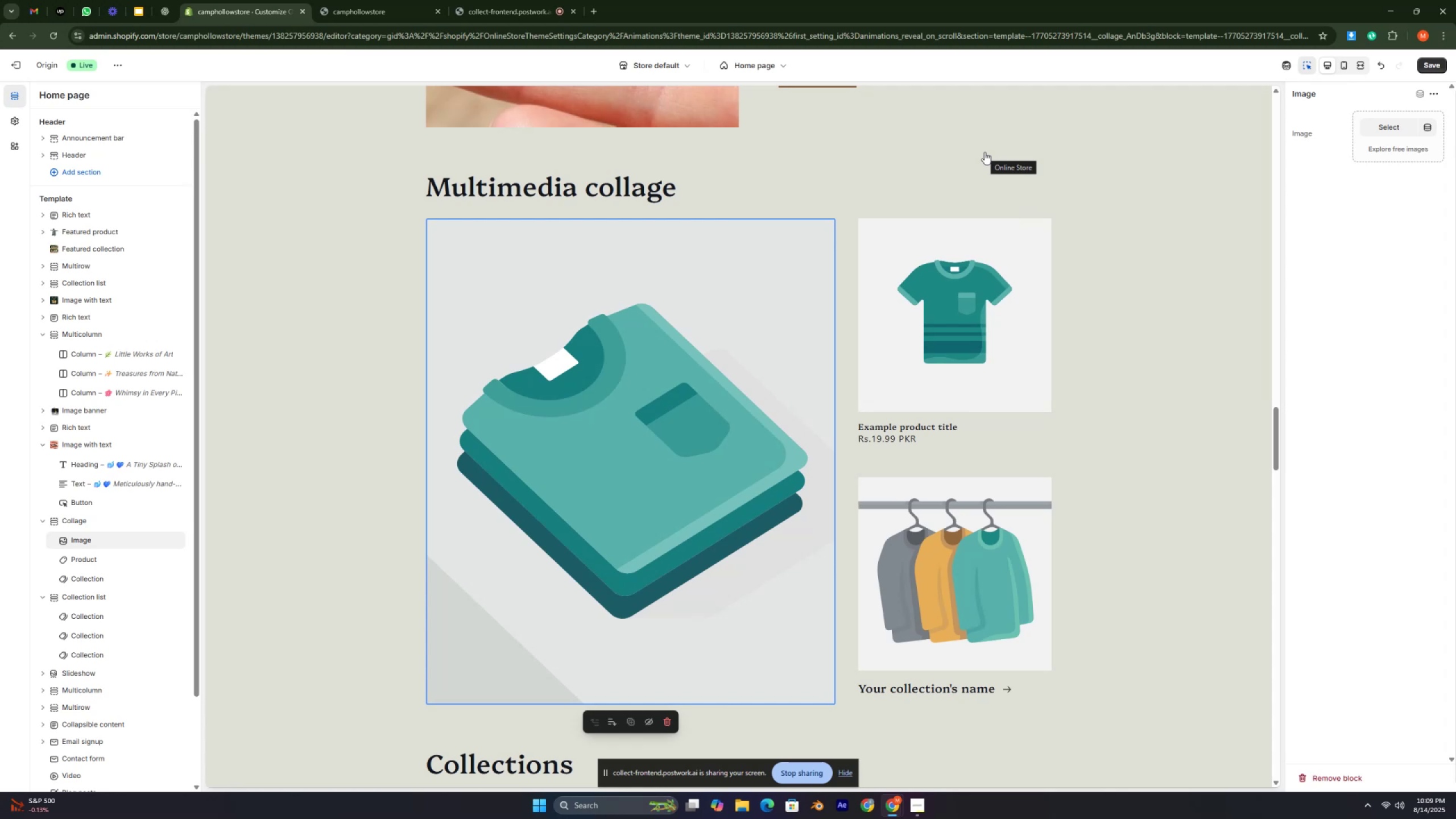 
key(Control+ControlLeft)
 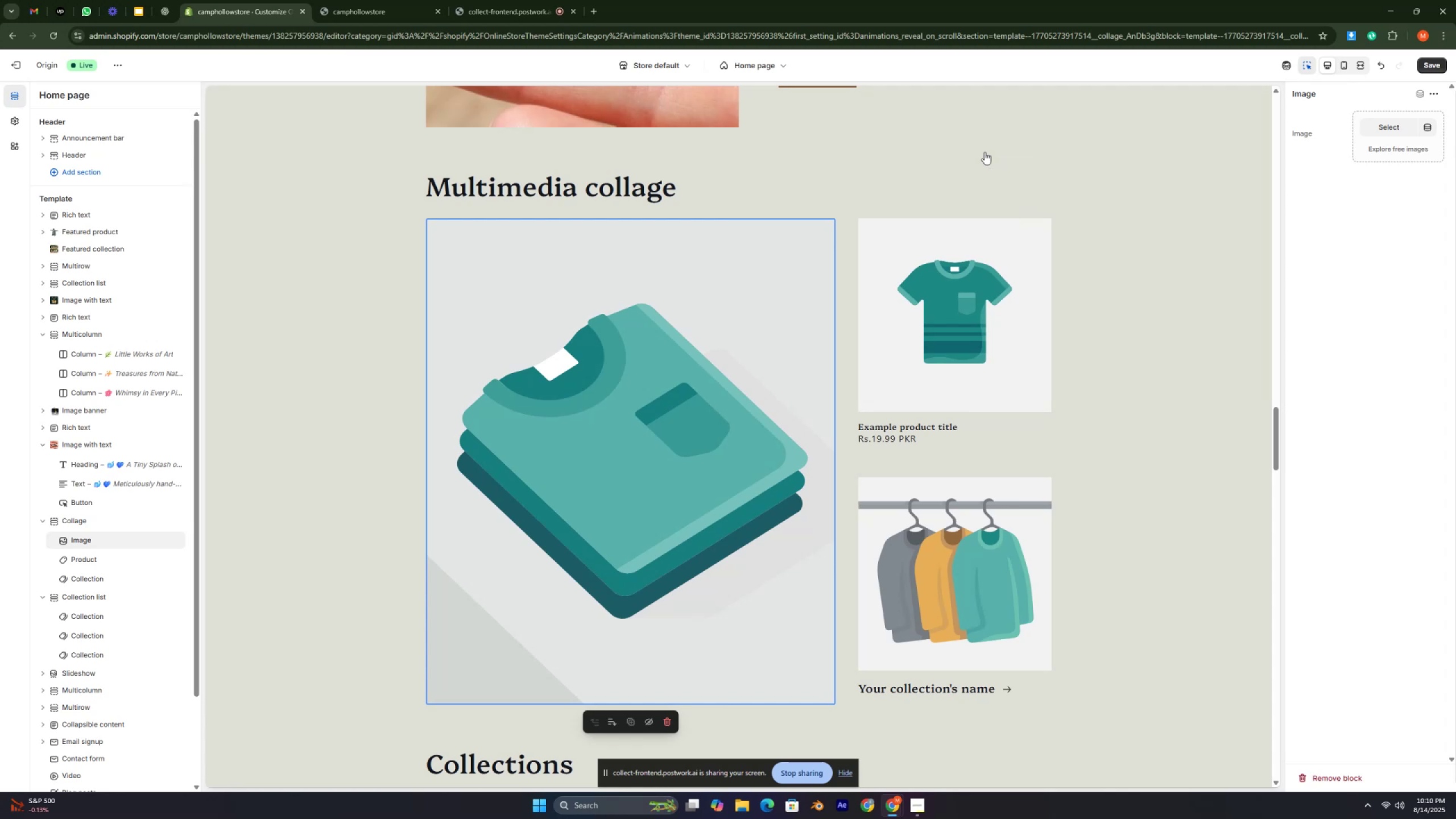 
key(Control+ControlLeft)
 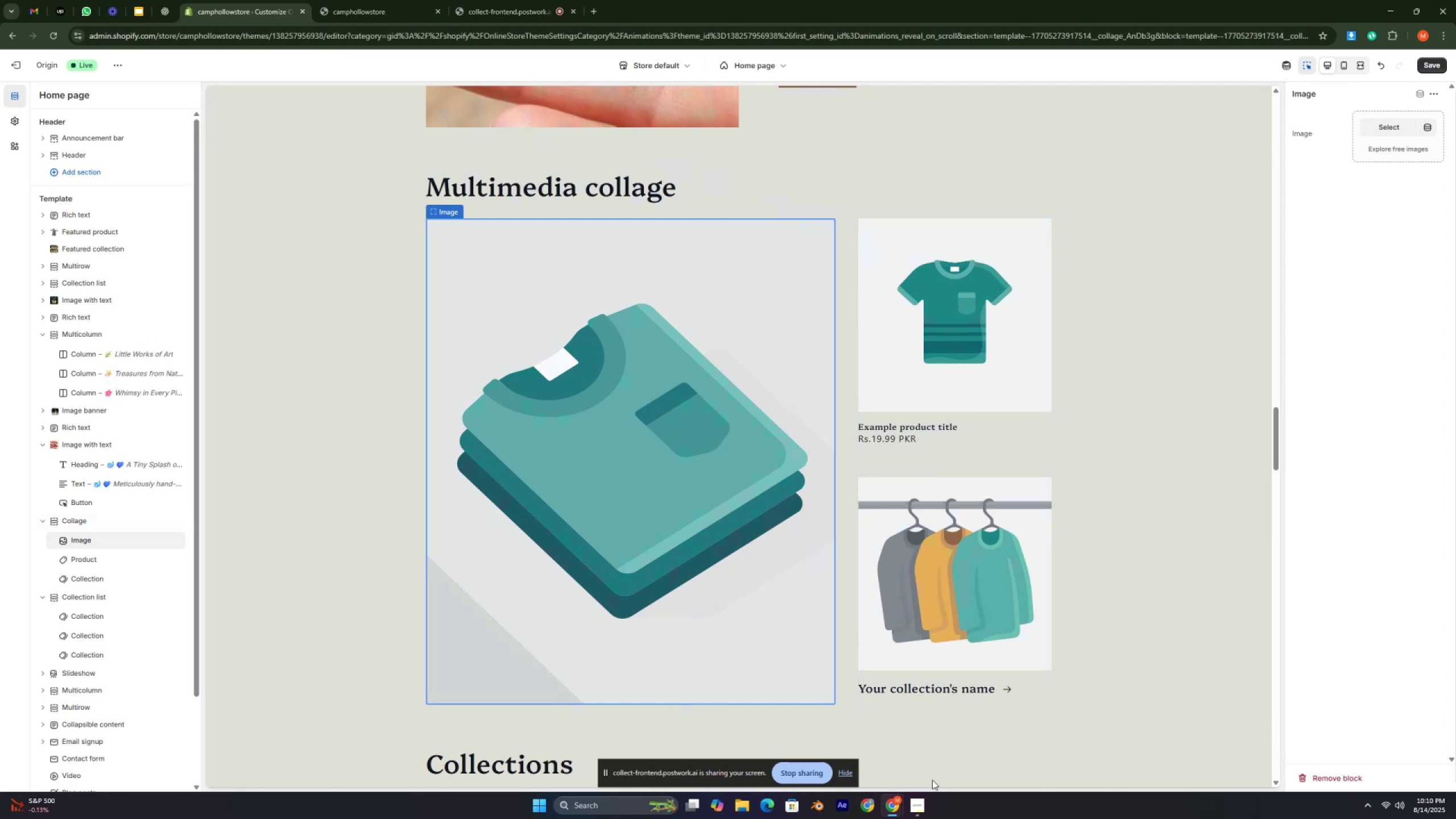 
left_click([916, 806])
 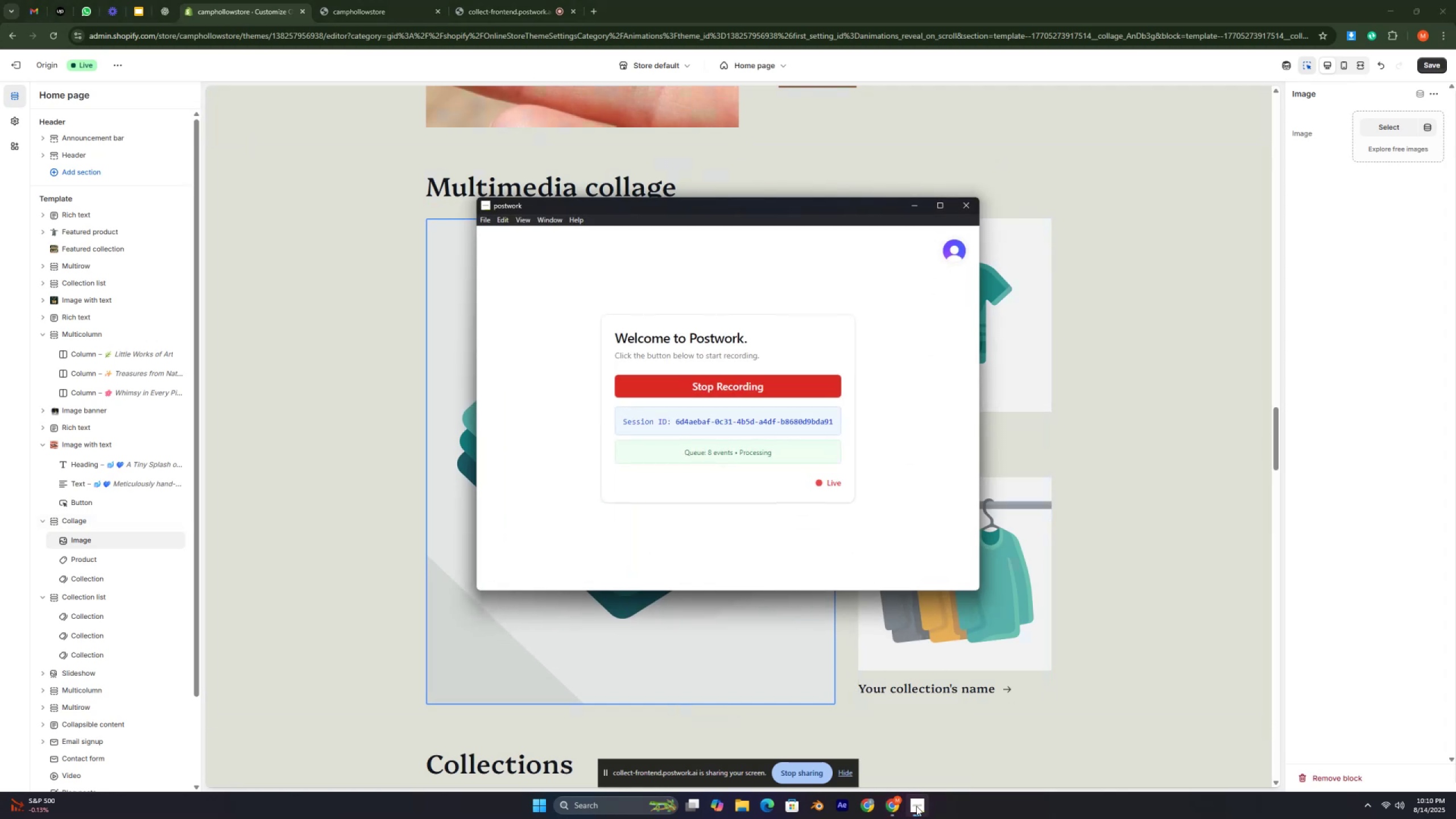 
left_click([916, 806])
 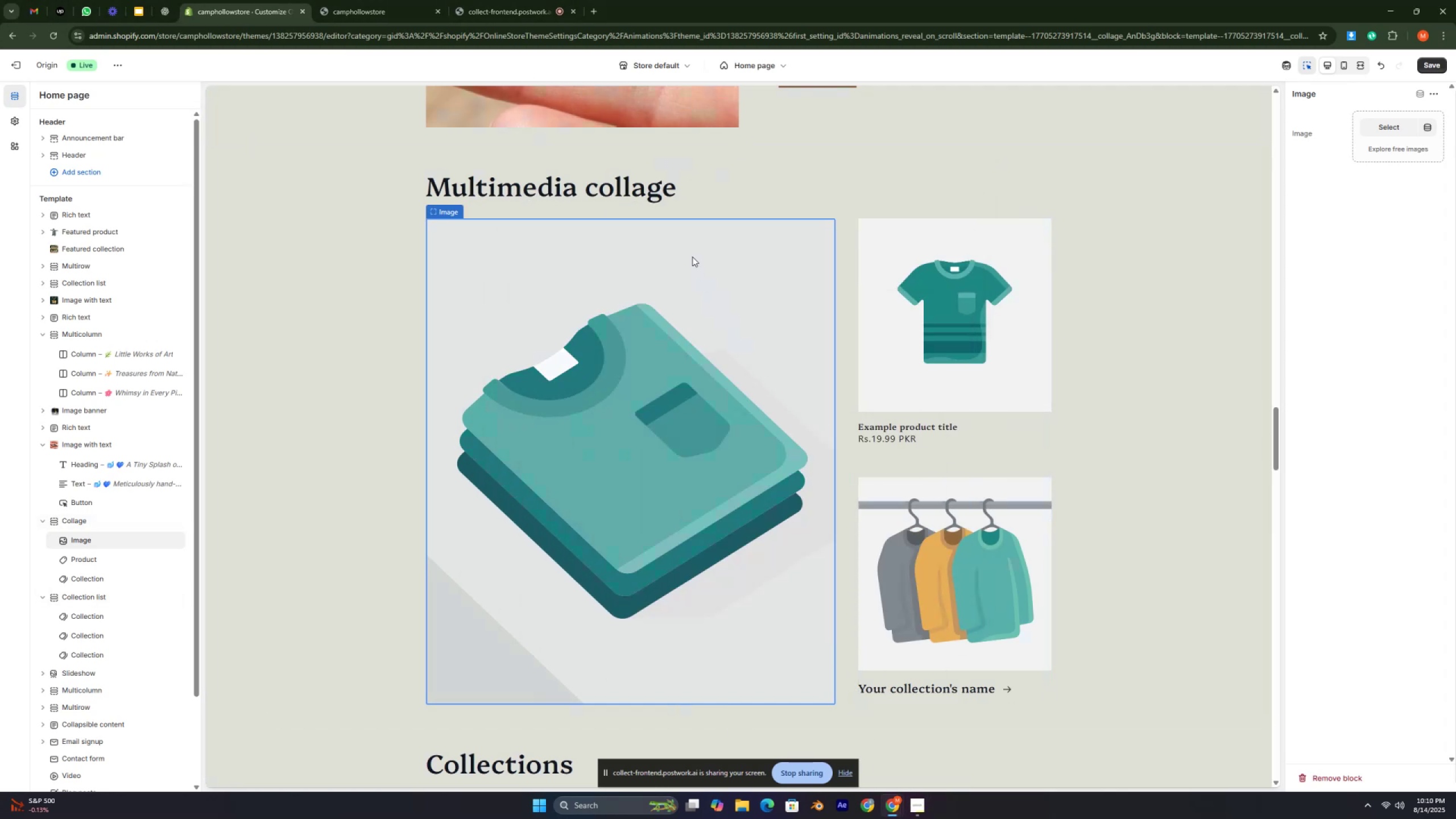 
left_click([497, 6])
 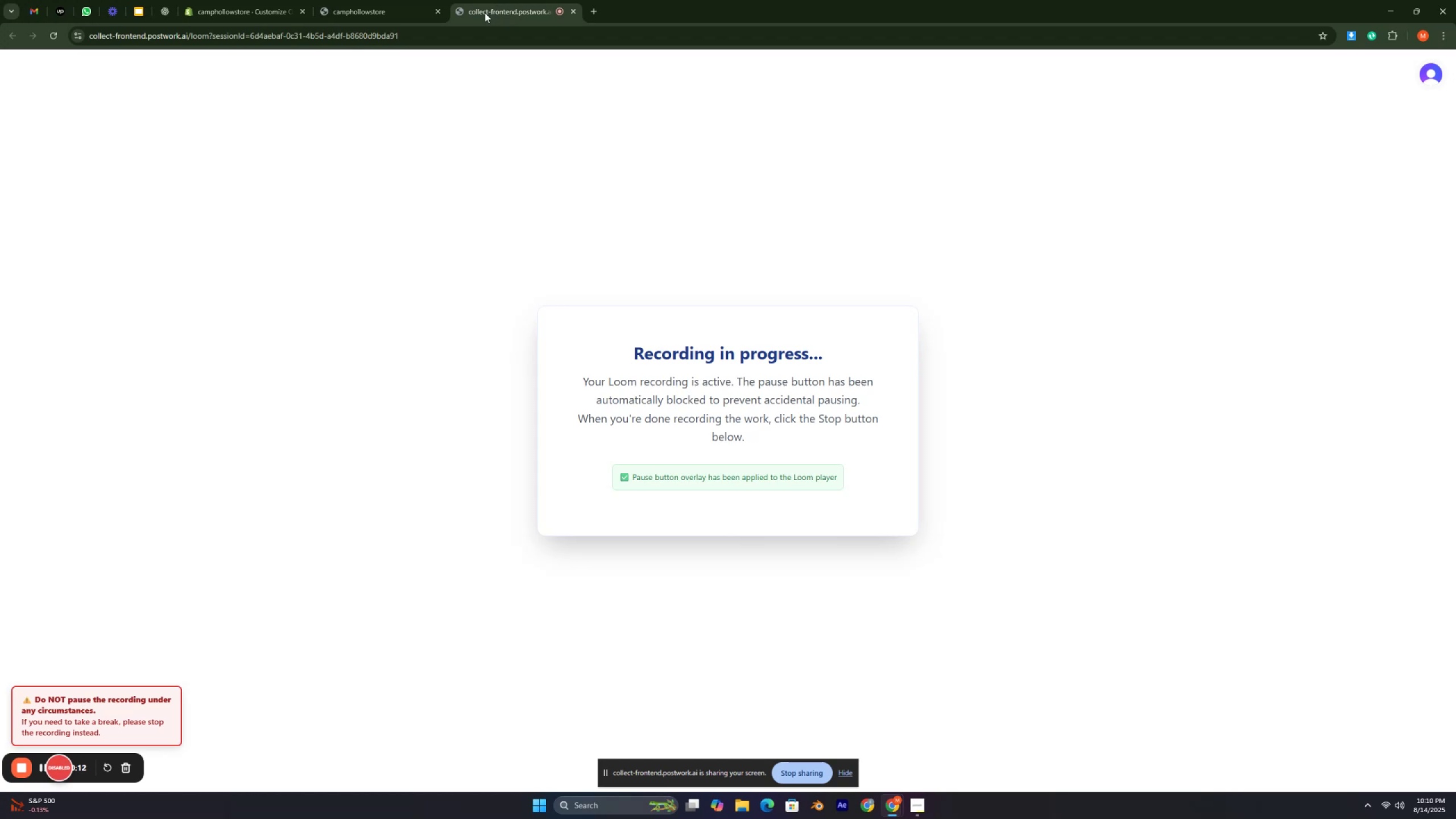 
left_click([392, 13])
 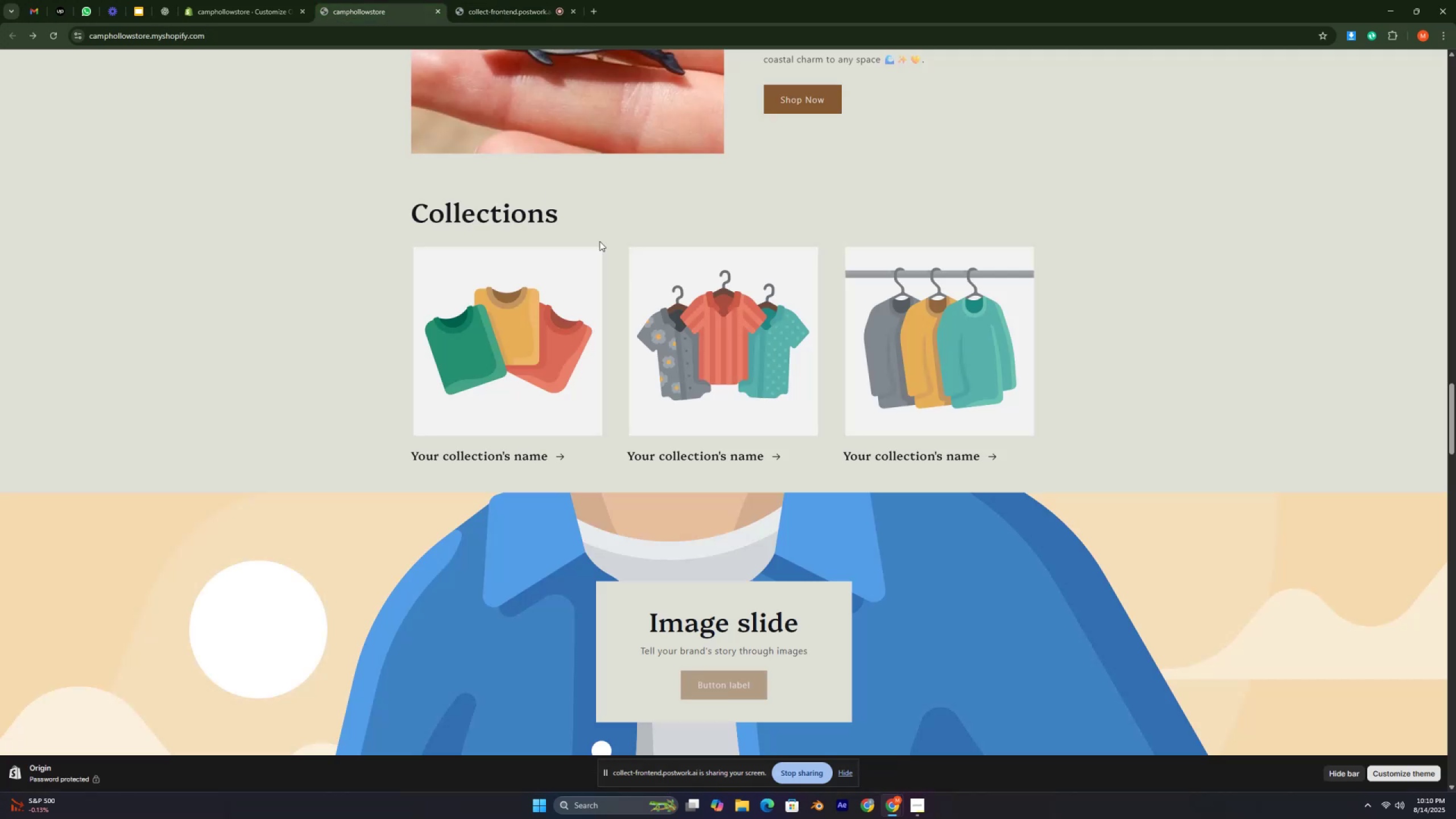 
scroll: coordinate [691, 253], scroll_direction: up, amount: 5.0
 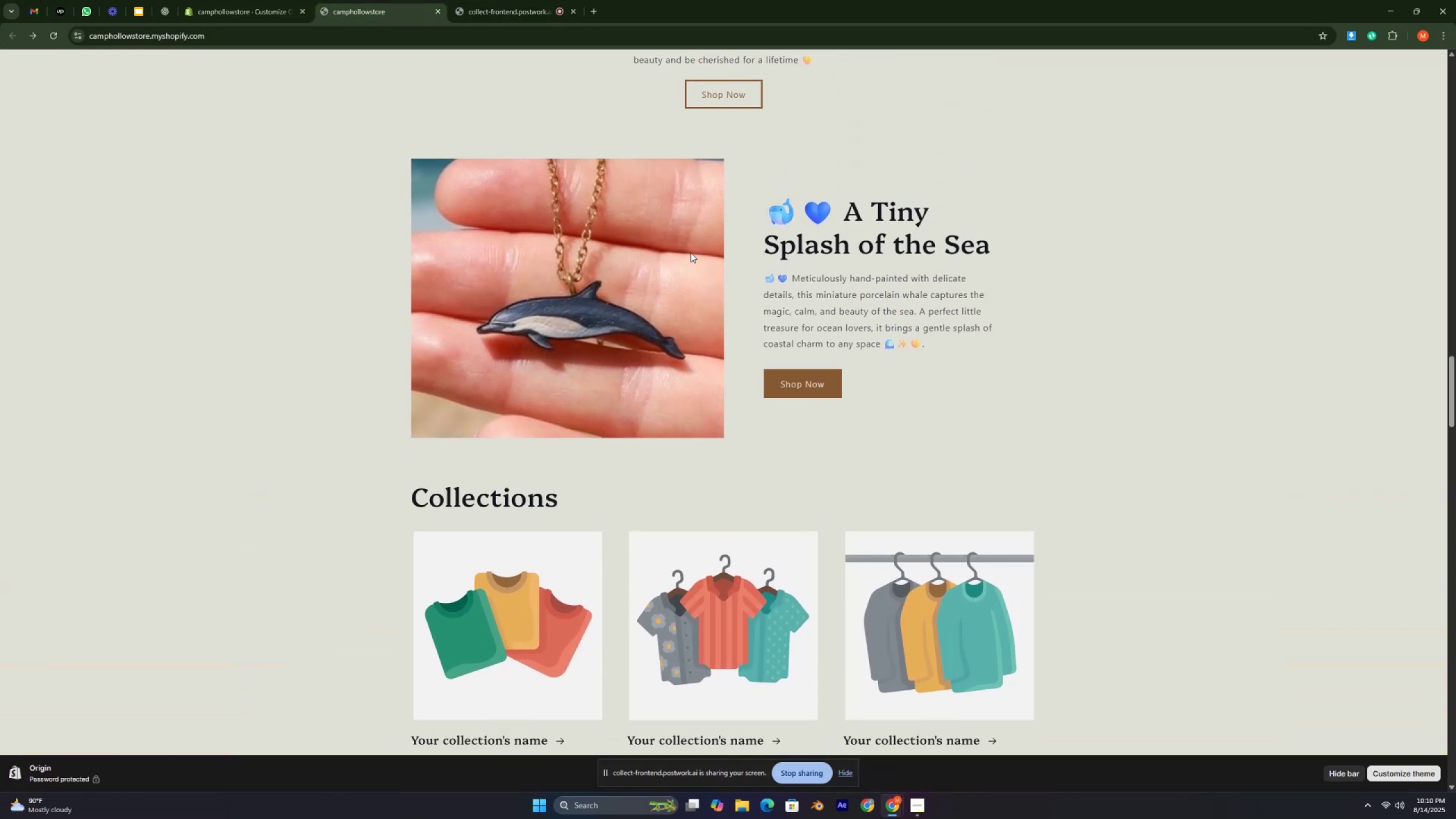 
scroll: coordinate [690, 253], scroll_direction: down, amount: 7.0
 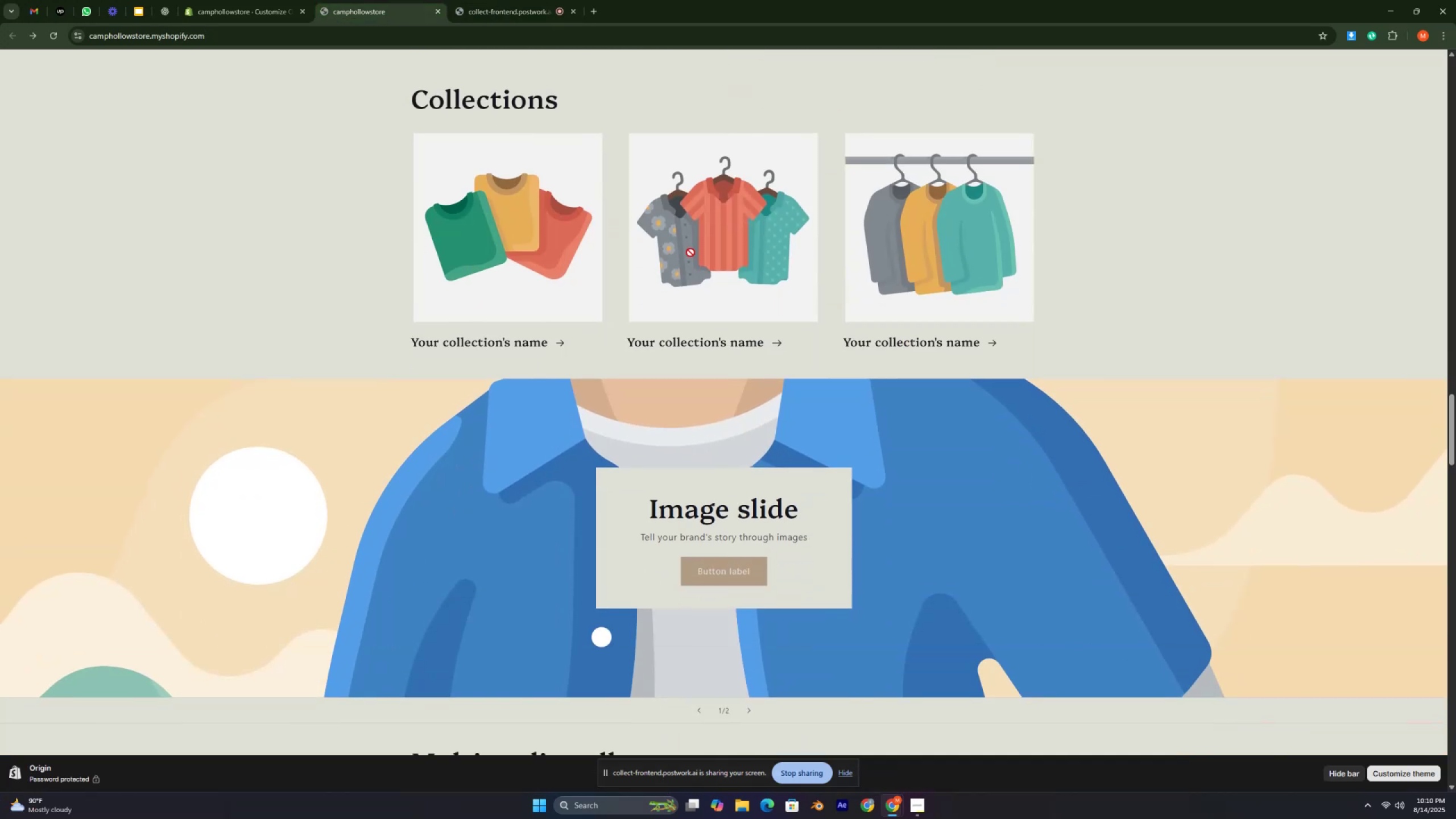 
scroll: coordinate [690, 253], scroll_direction: up, amount: 8.0
 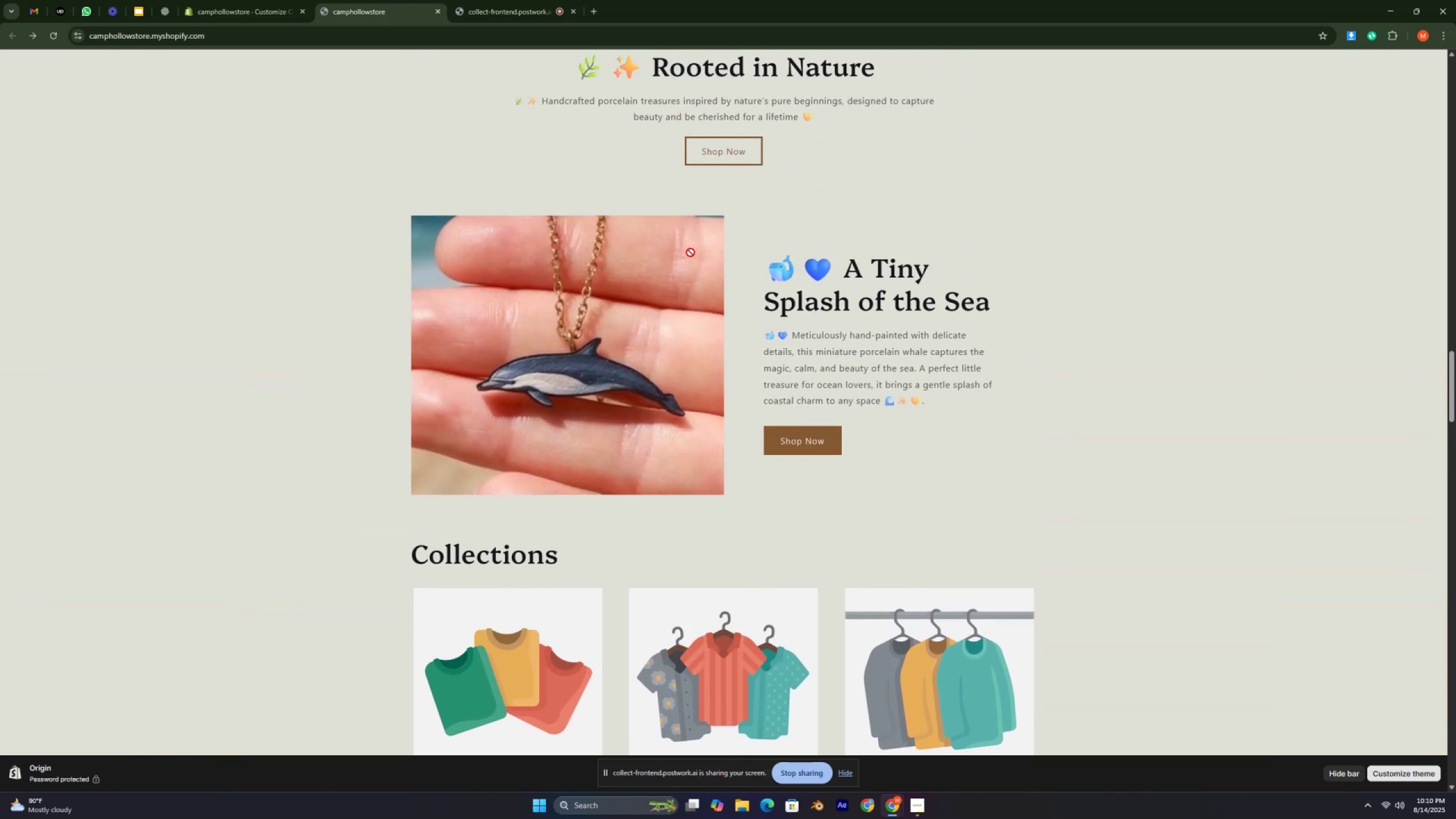 
scroll: coordinate [690, 253], scroll_direction: down, amount: 4.0
 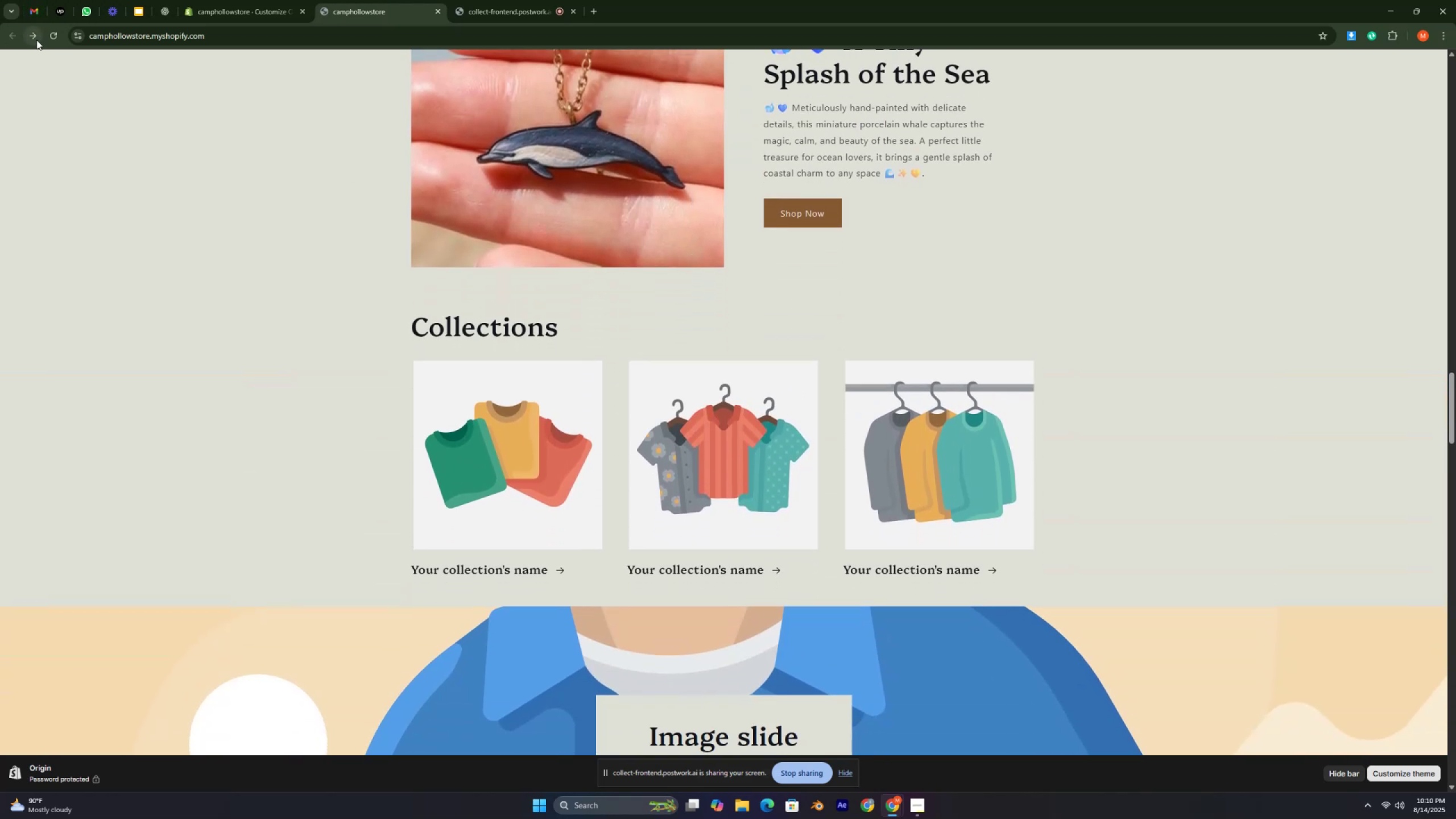 
left_click([49, 37])
 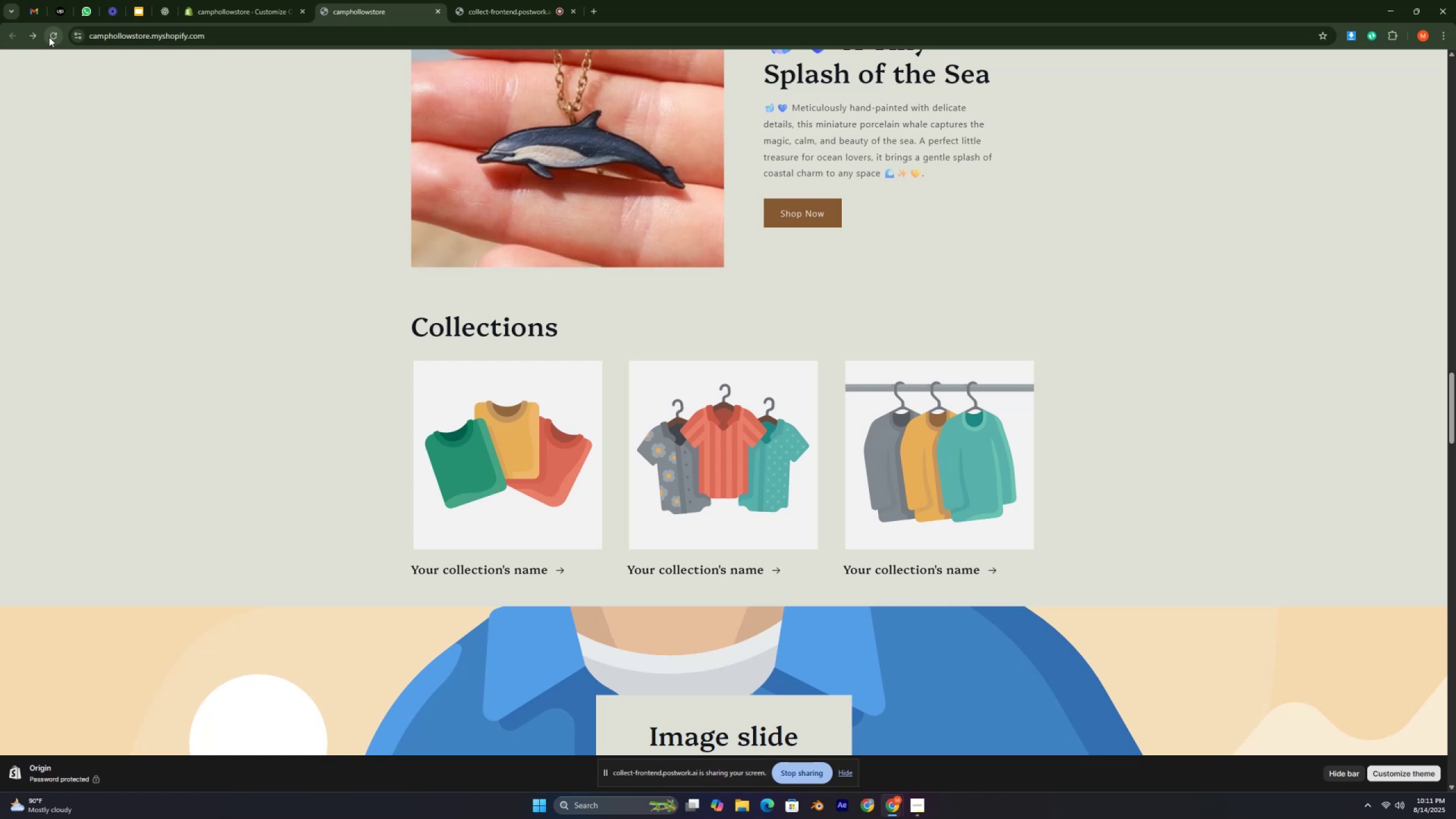 
wait(62.45)
 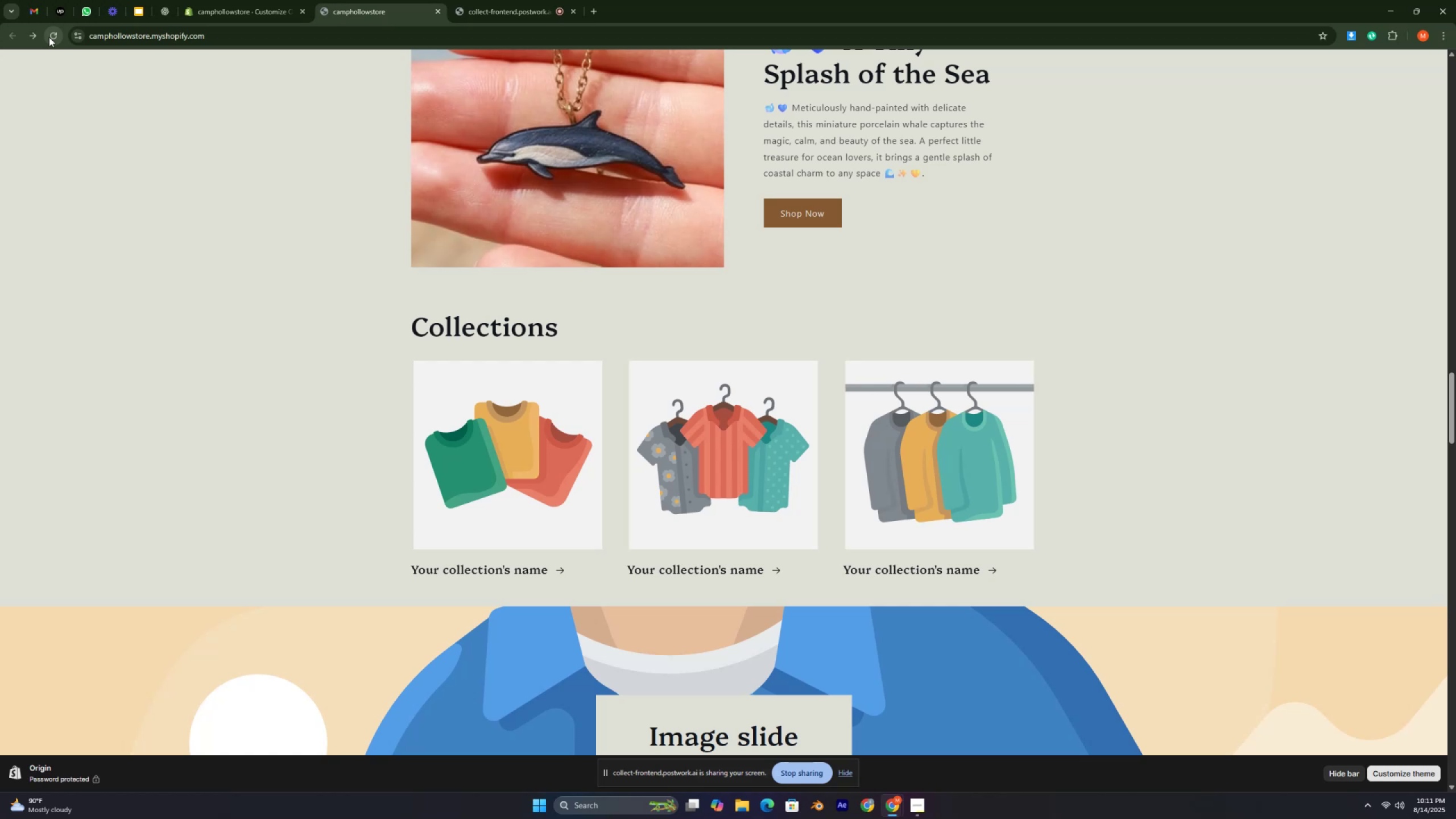 
key(ArrowUp)
 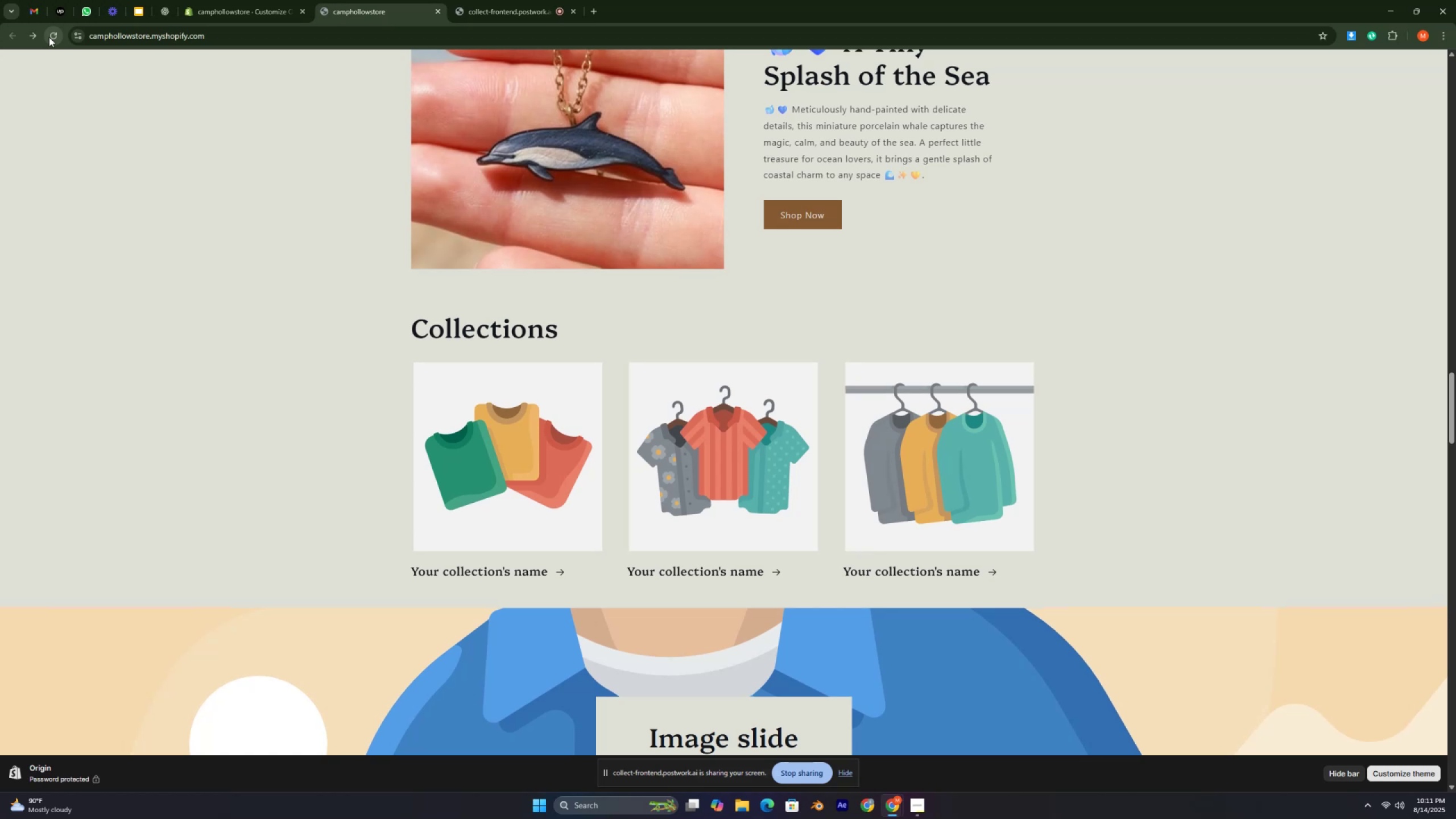 
key(ArrowUp)
 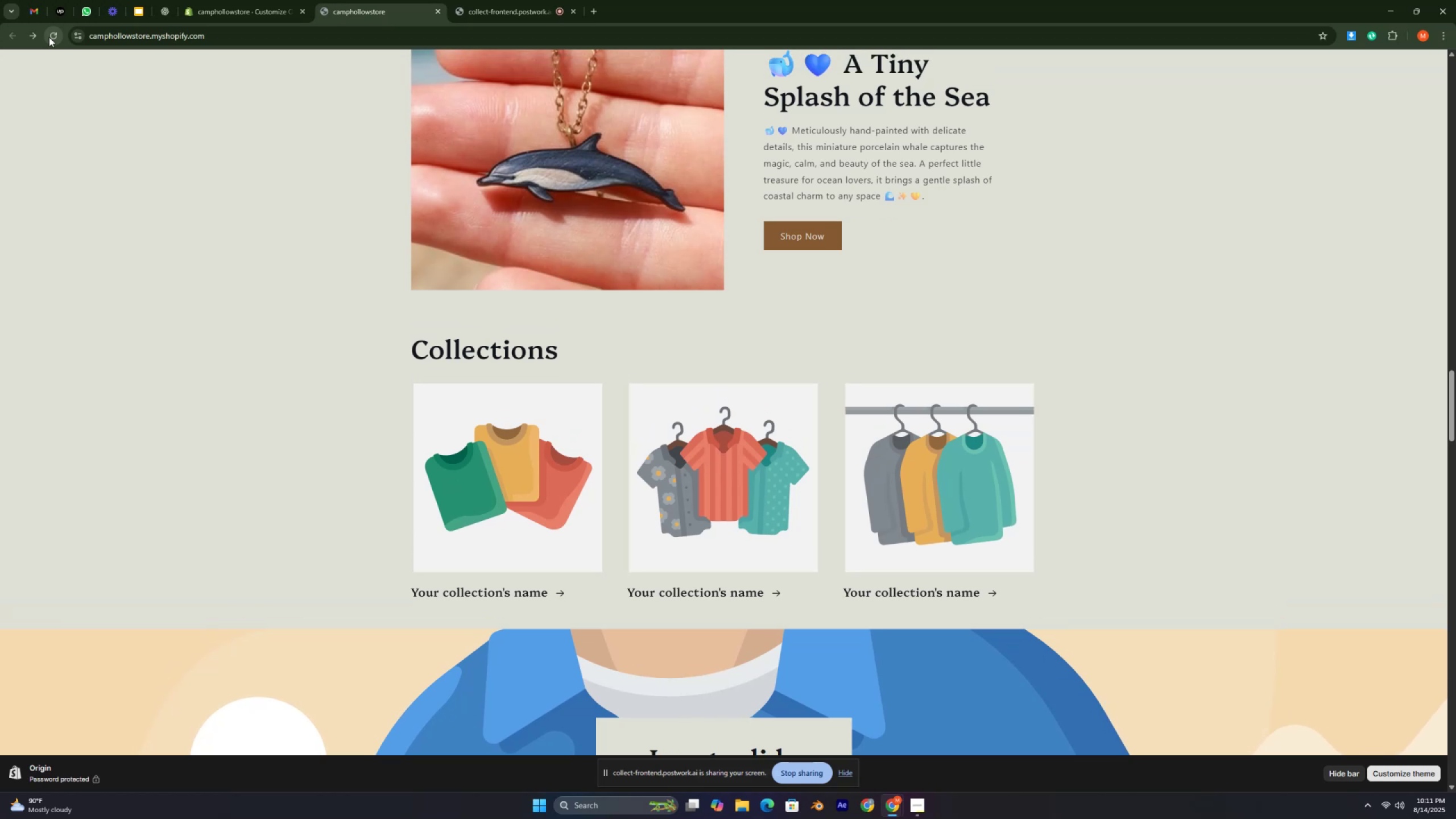 
key(ArrowUp)
 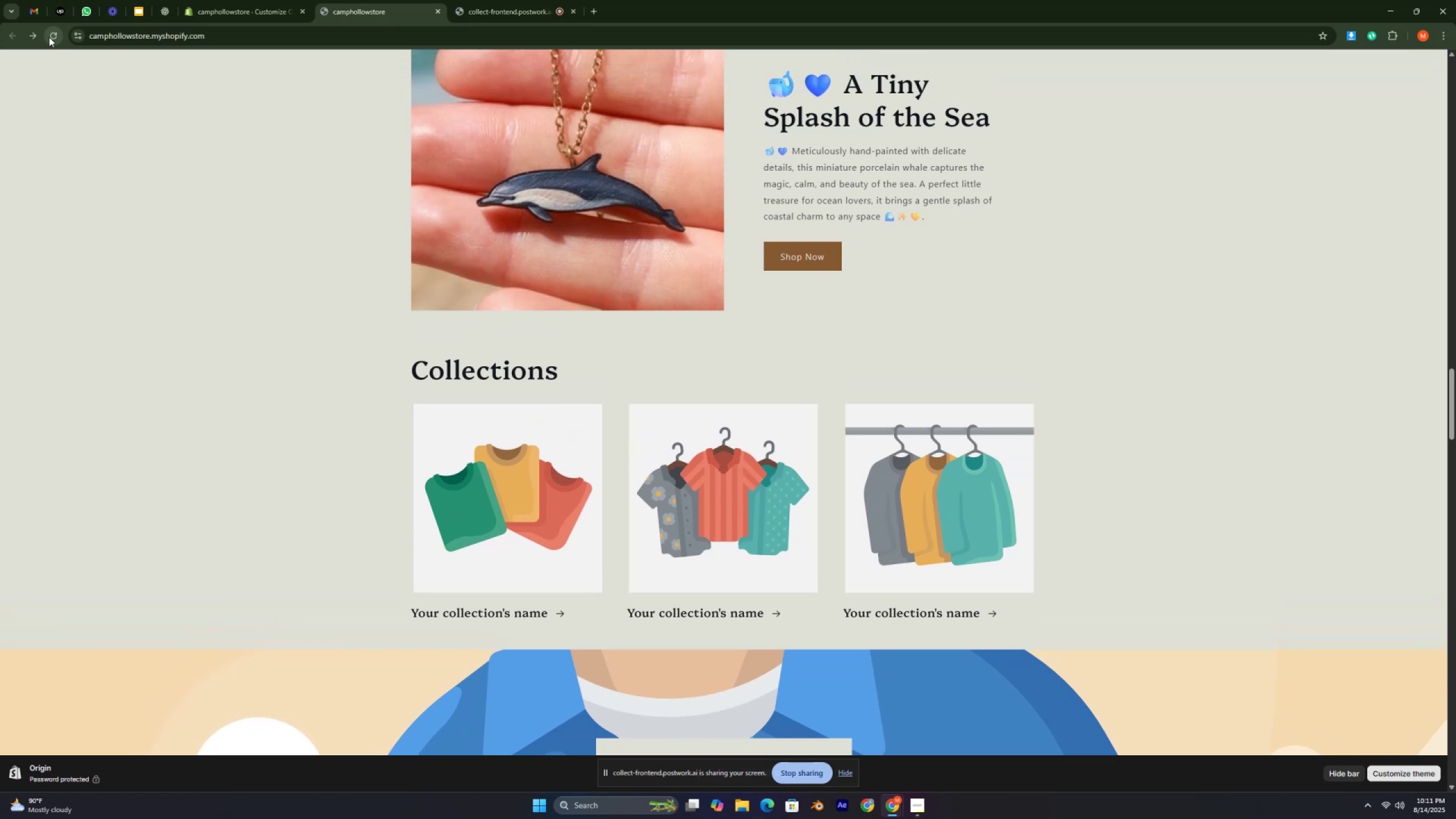 
key(ArrowUp)
 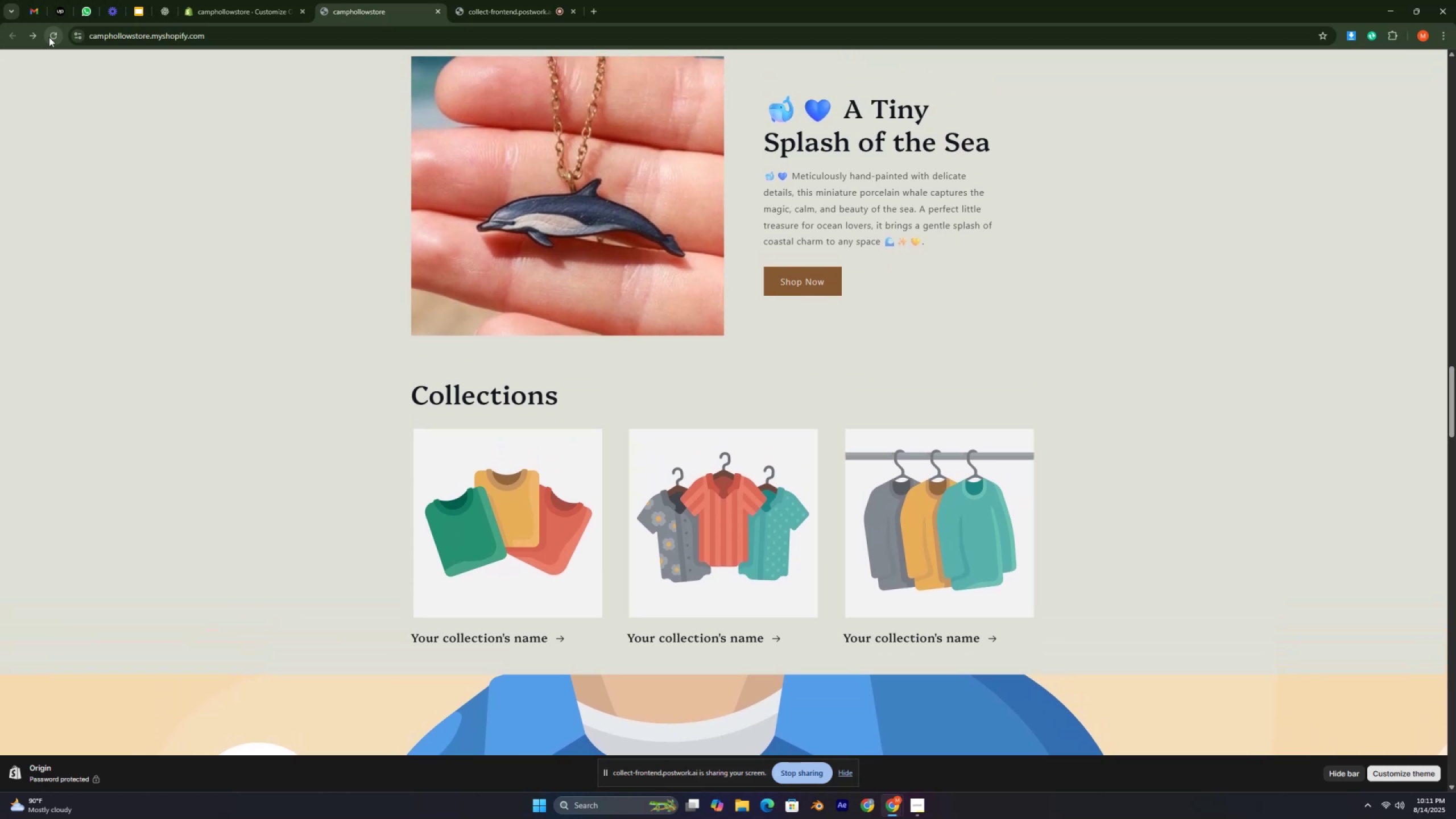 
key(ArrowUp)
 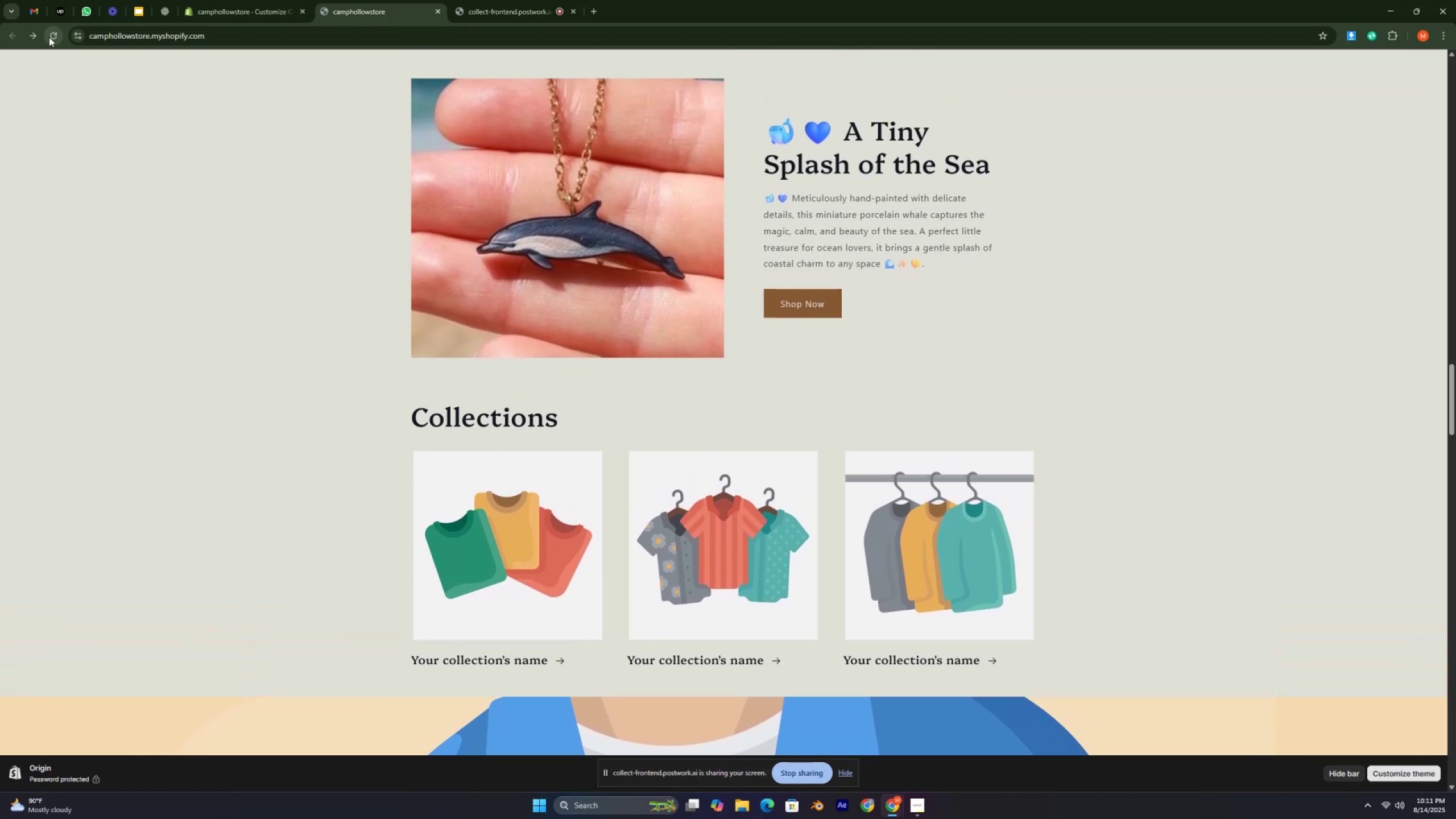 
key(ArrowUp)
 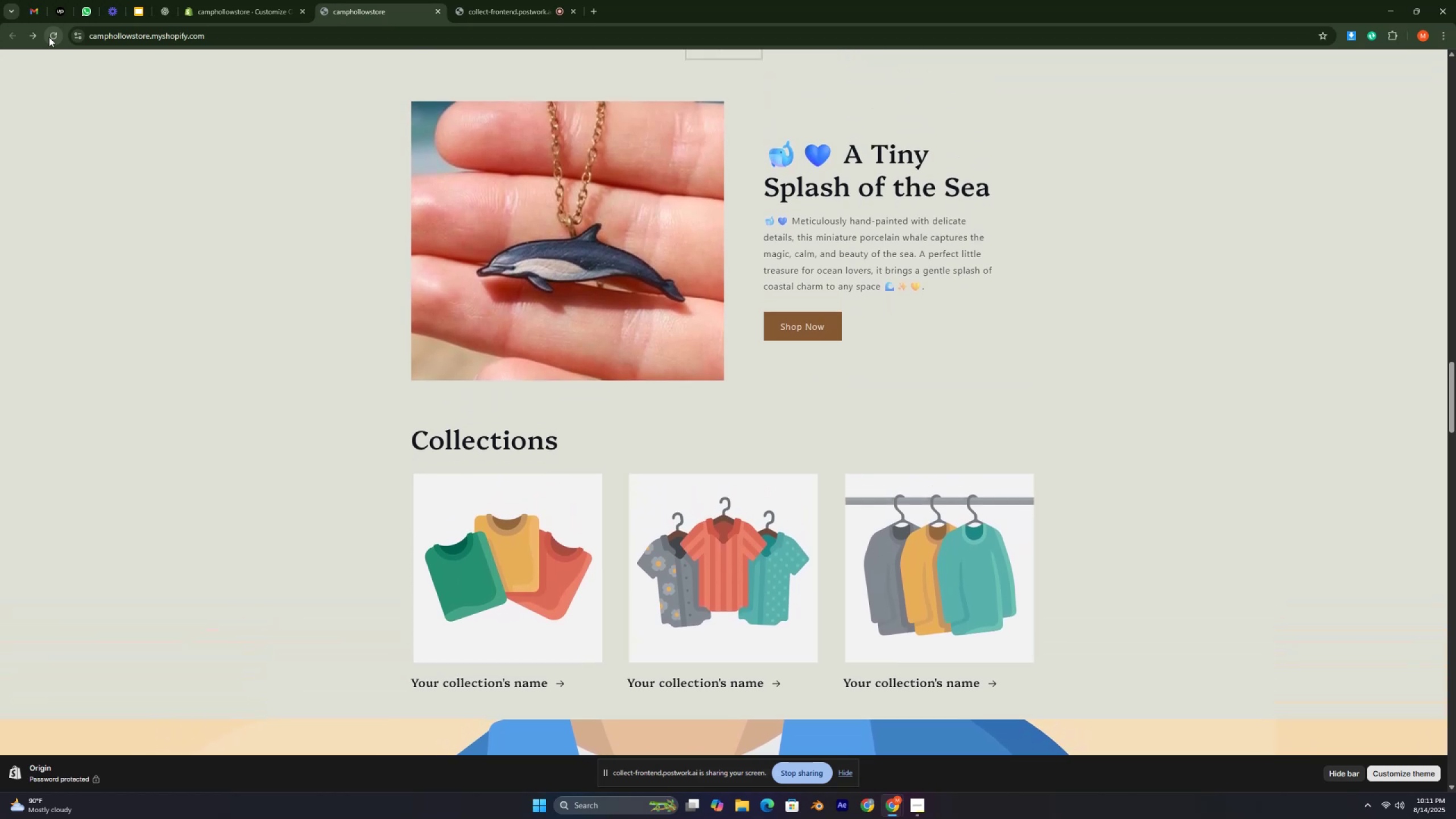 
key(ArrowUp)
 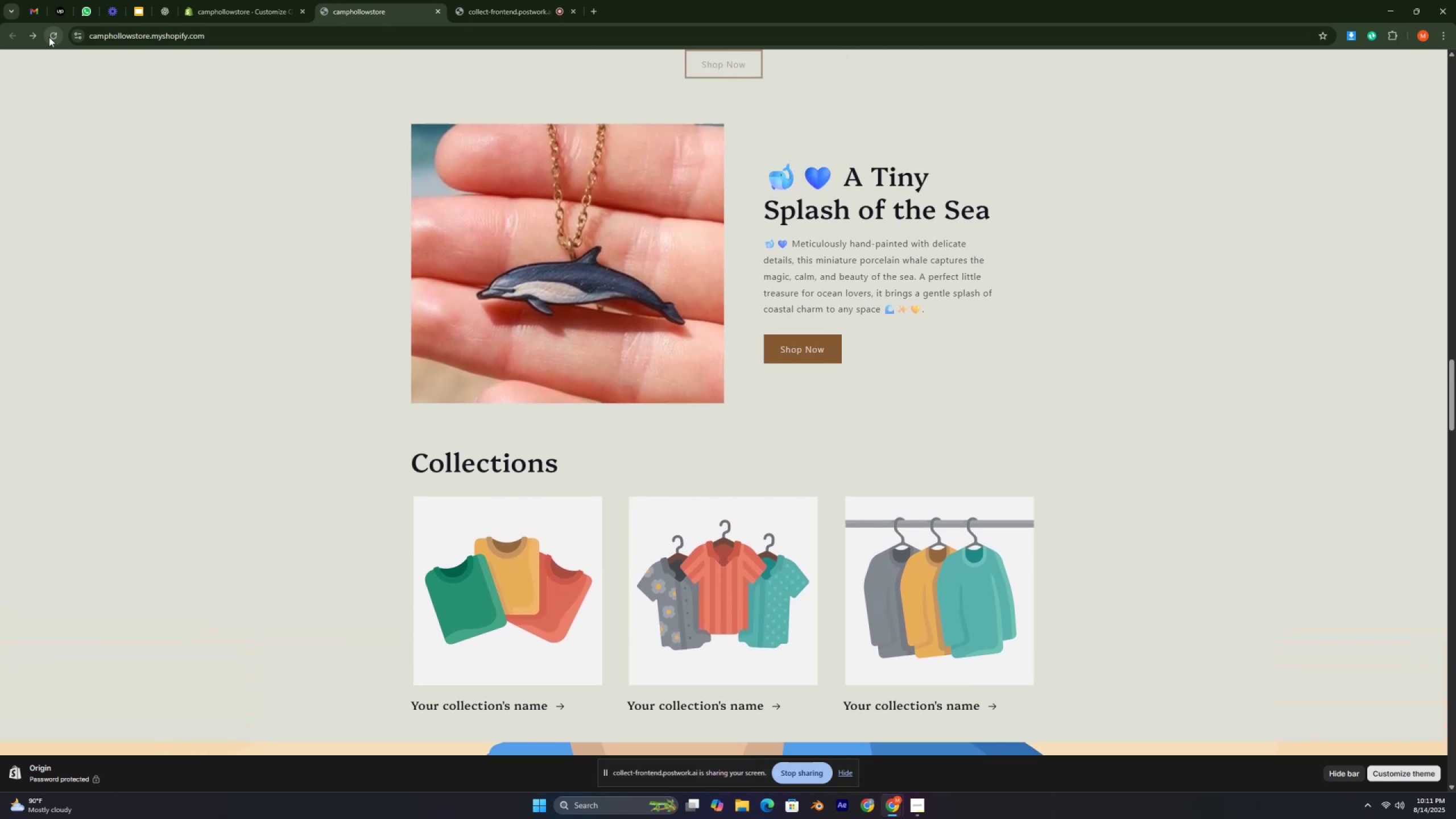 
key(ArrowUp)
 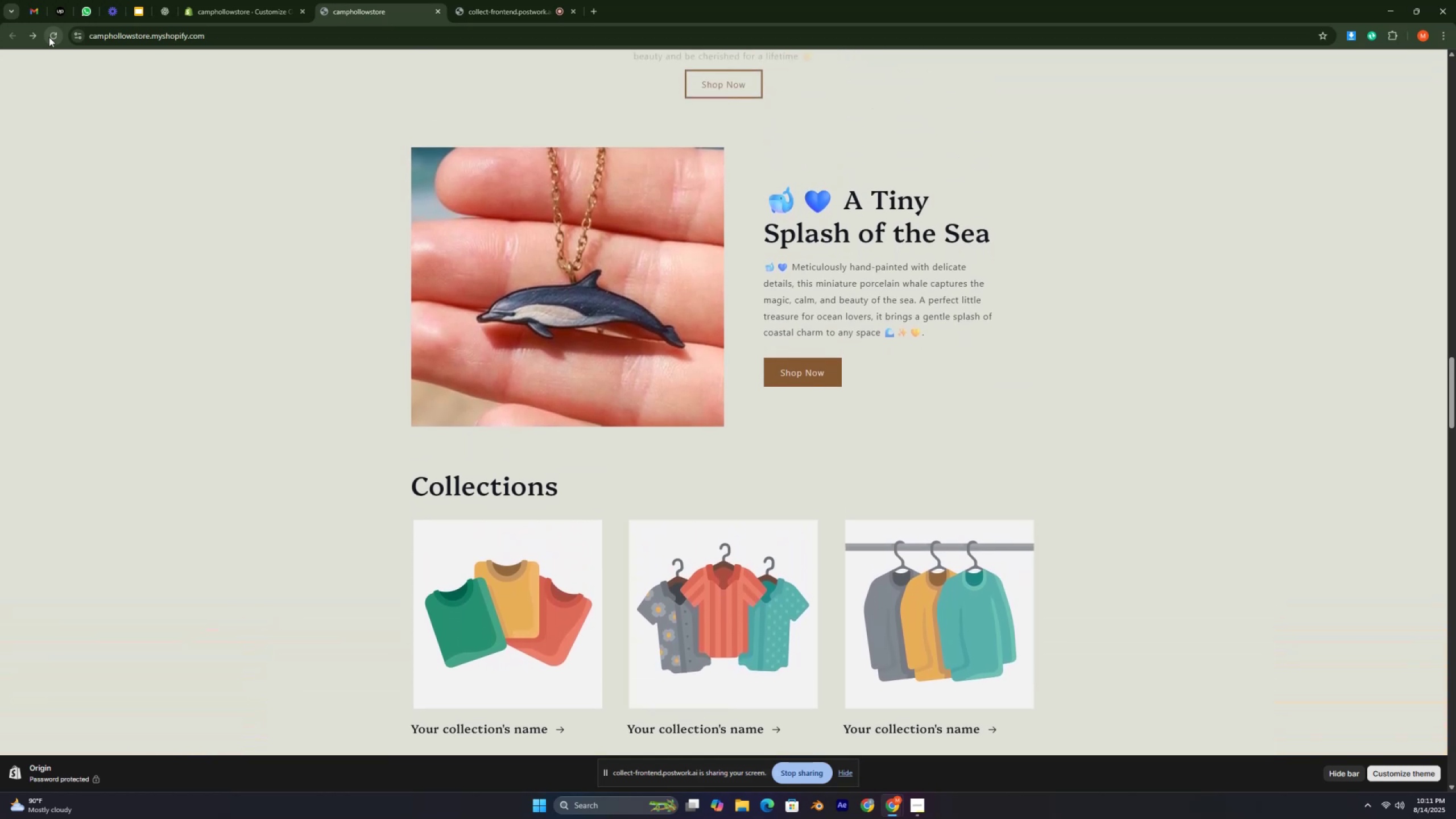 
key(ArrowUp)
 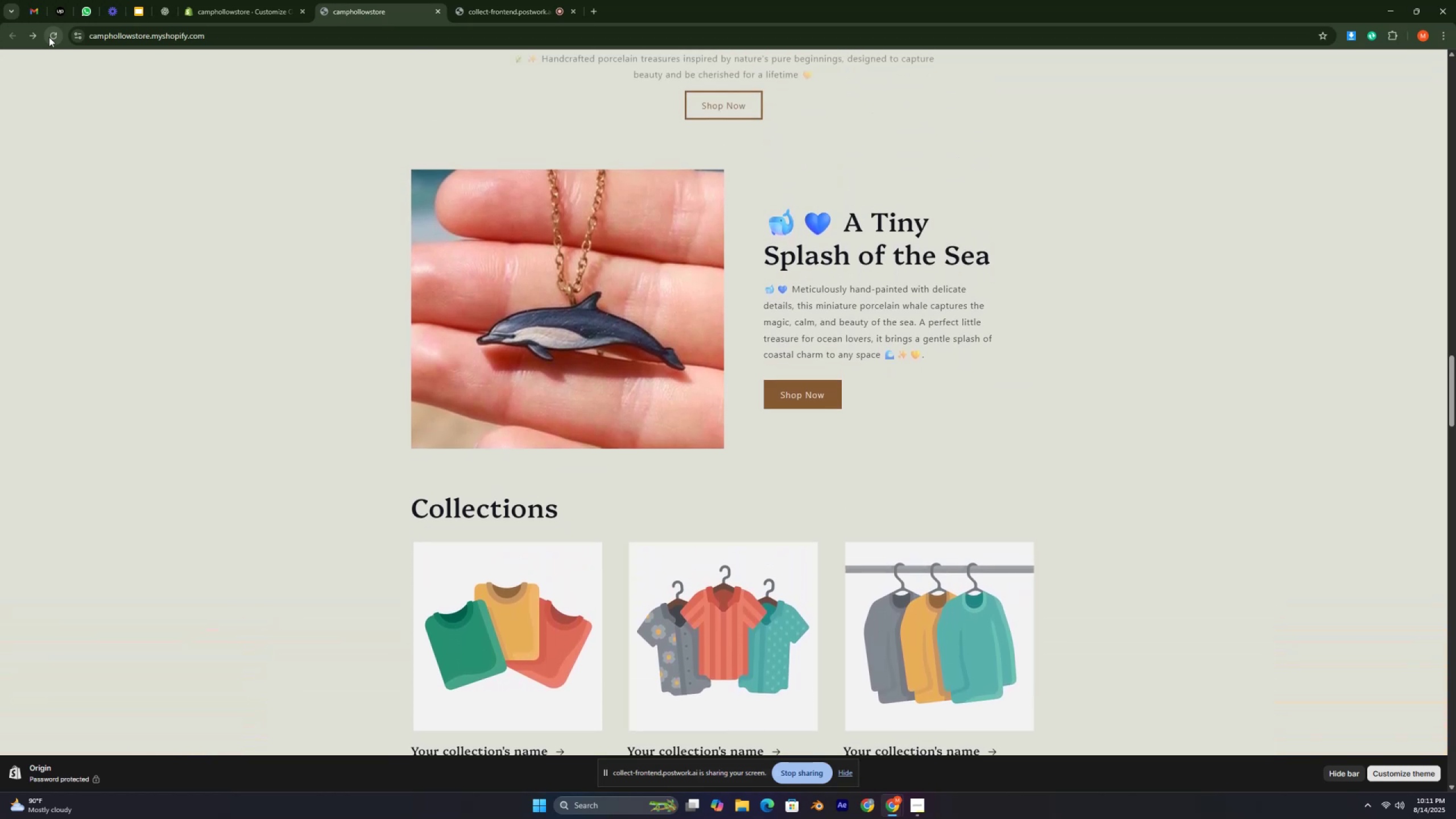 
key(ArrowUp)
 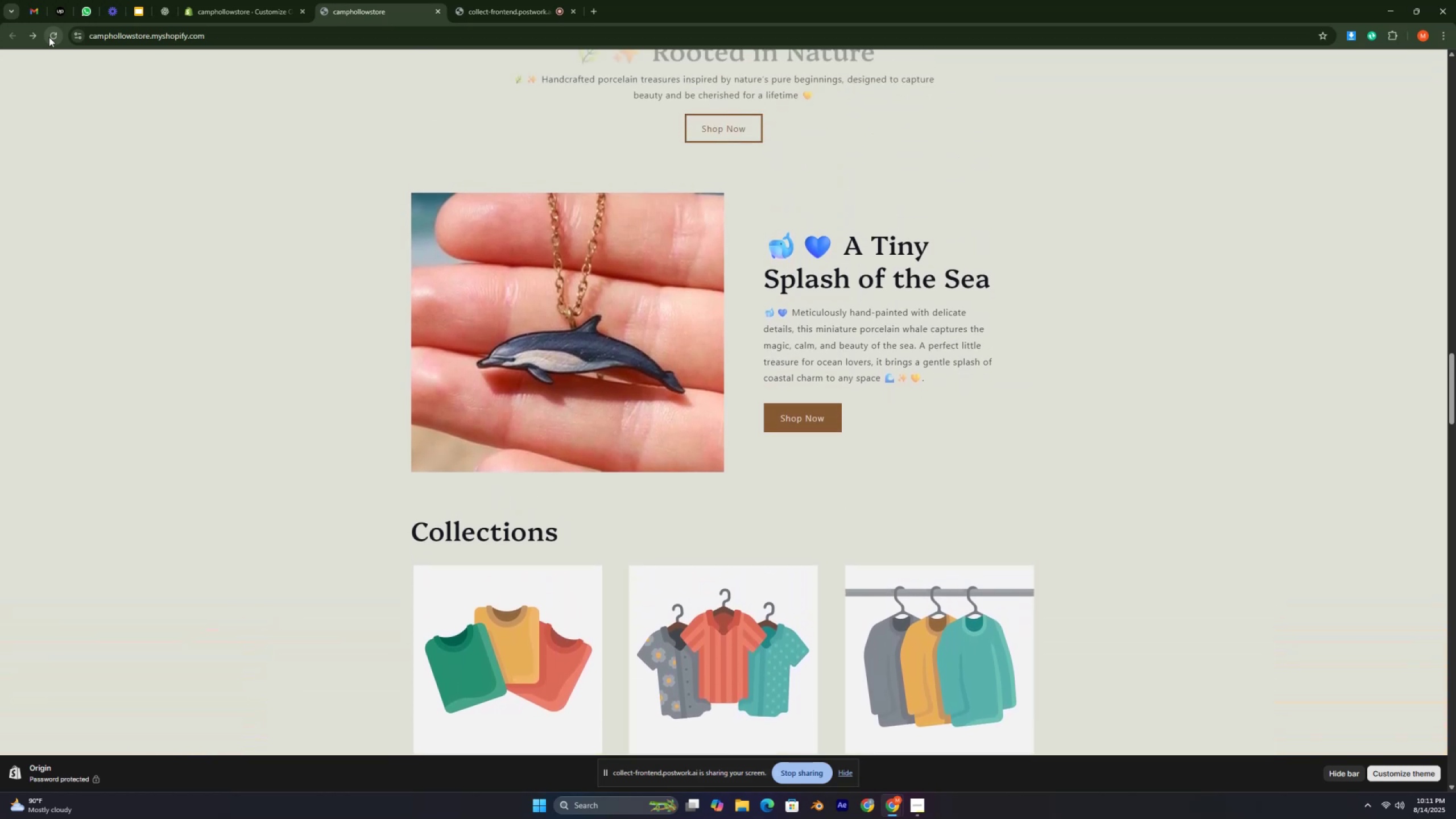 
key(ArrowUp)
 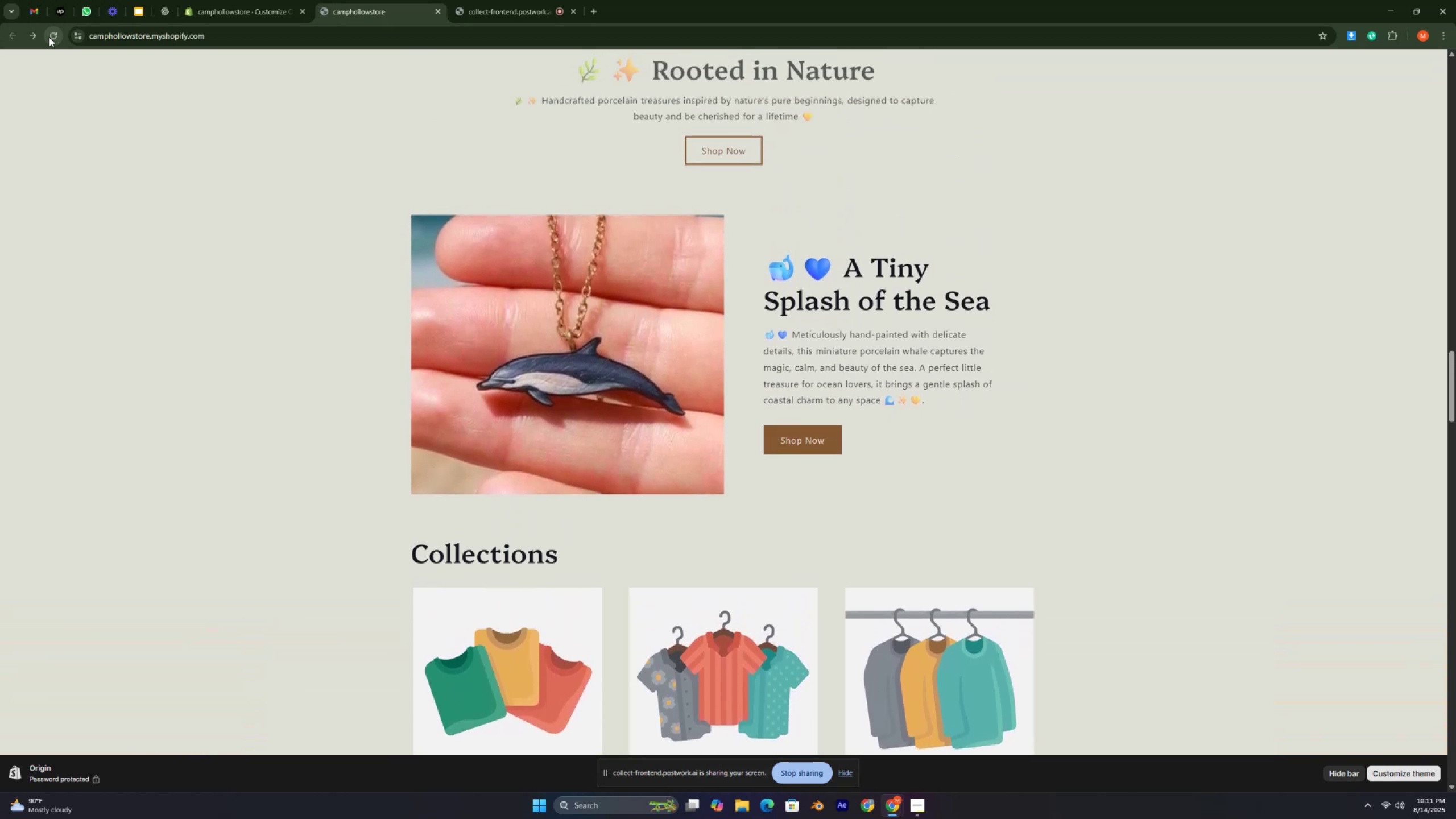 
key(ArrowUp)
 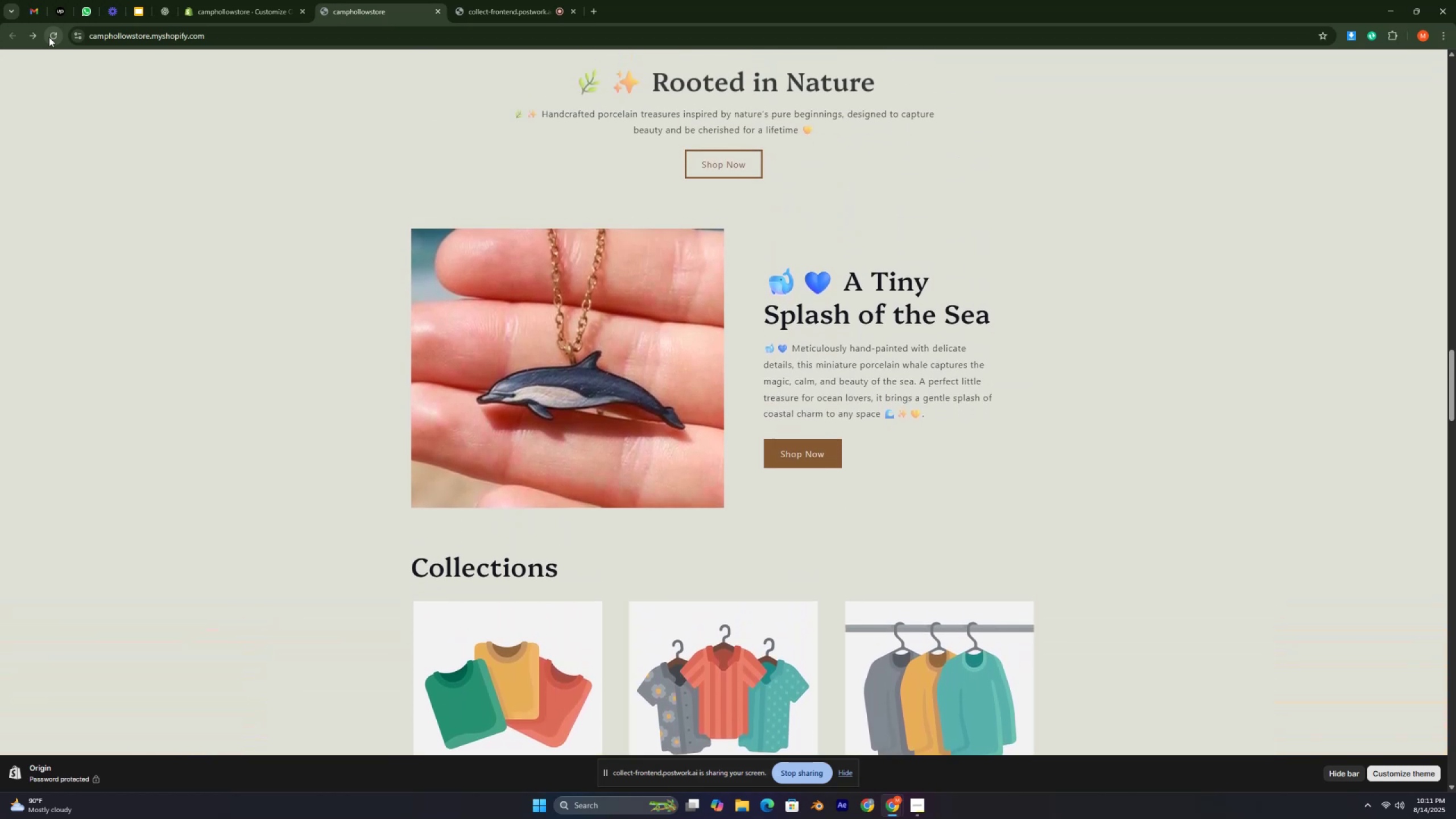 
key(ArrowUp)
 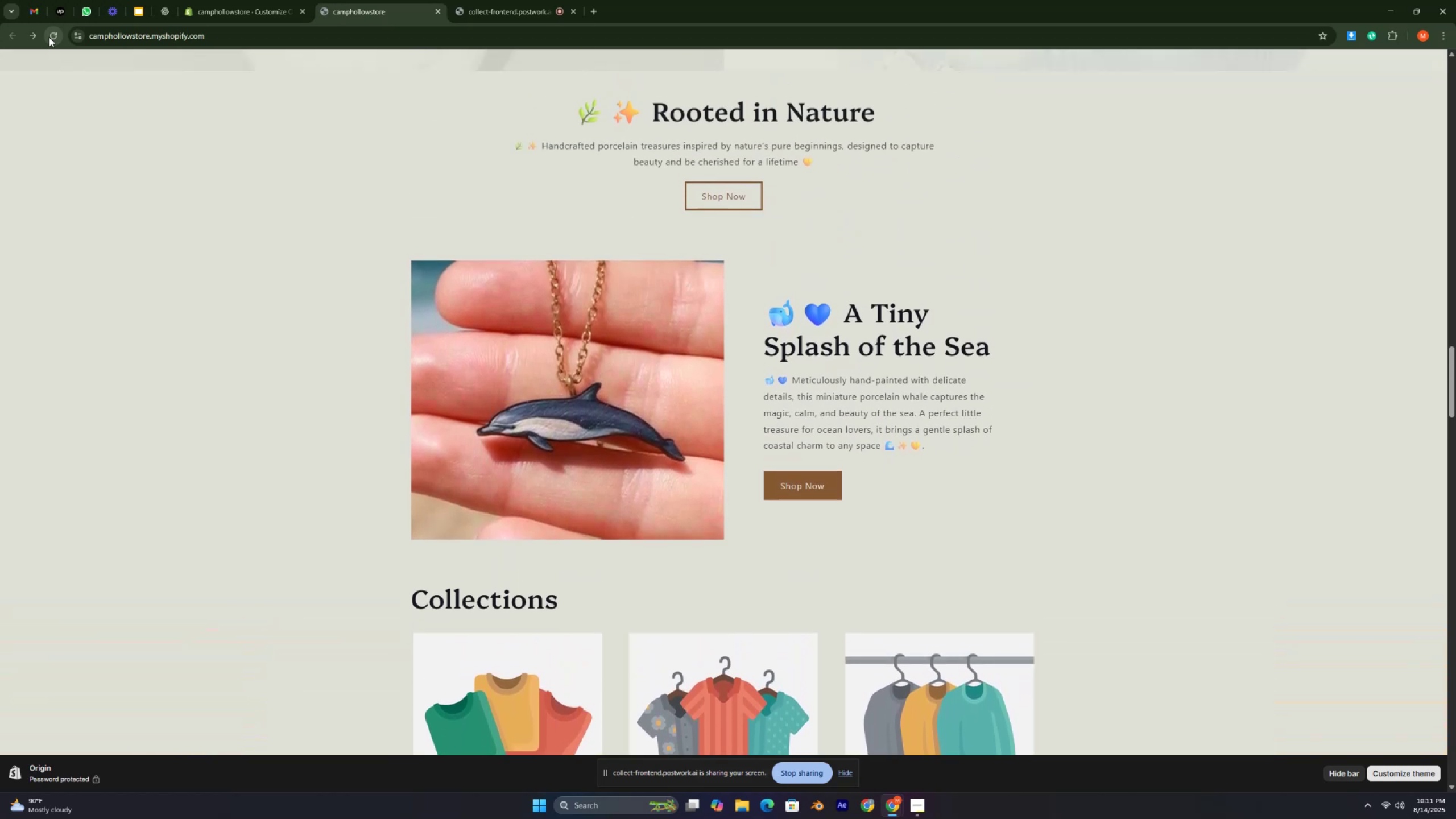 
key(ArrowUp)
 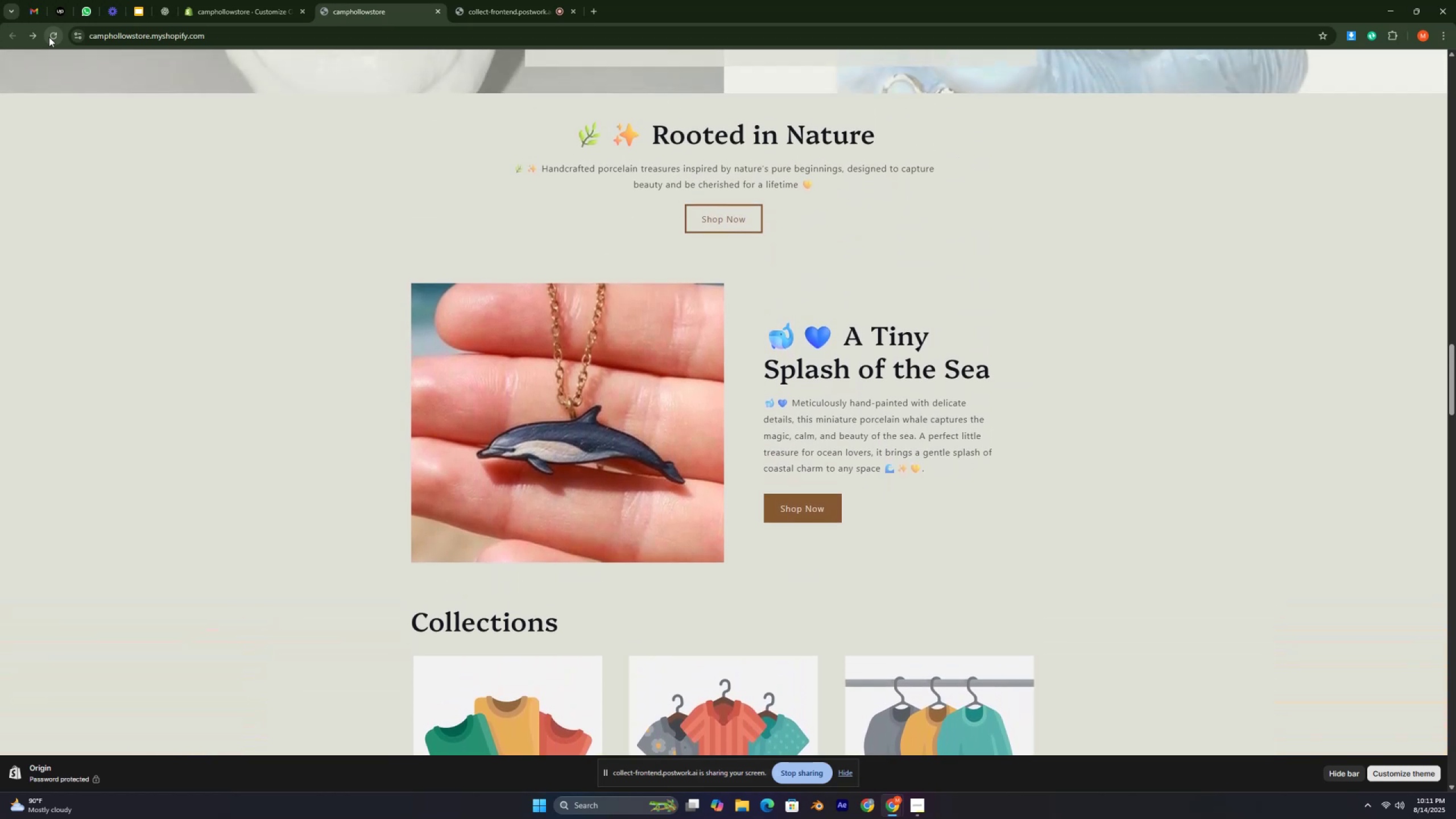 
key(ArrowUp)
 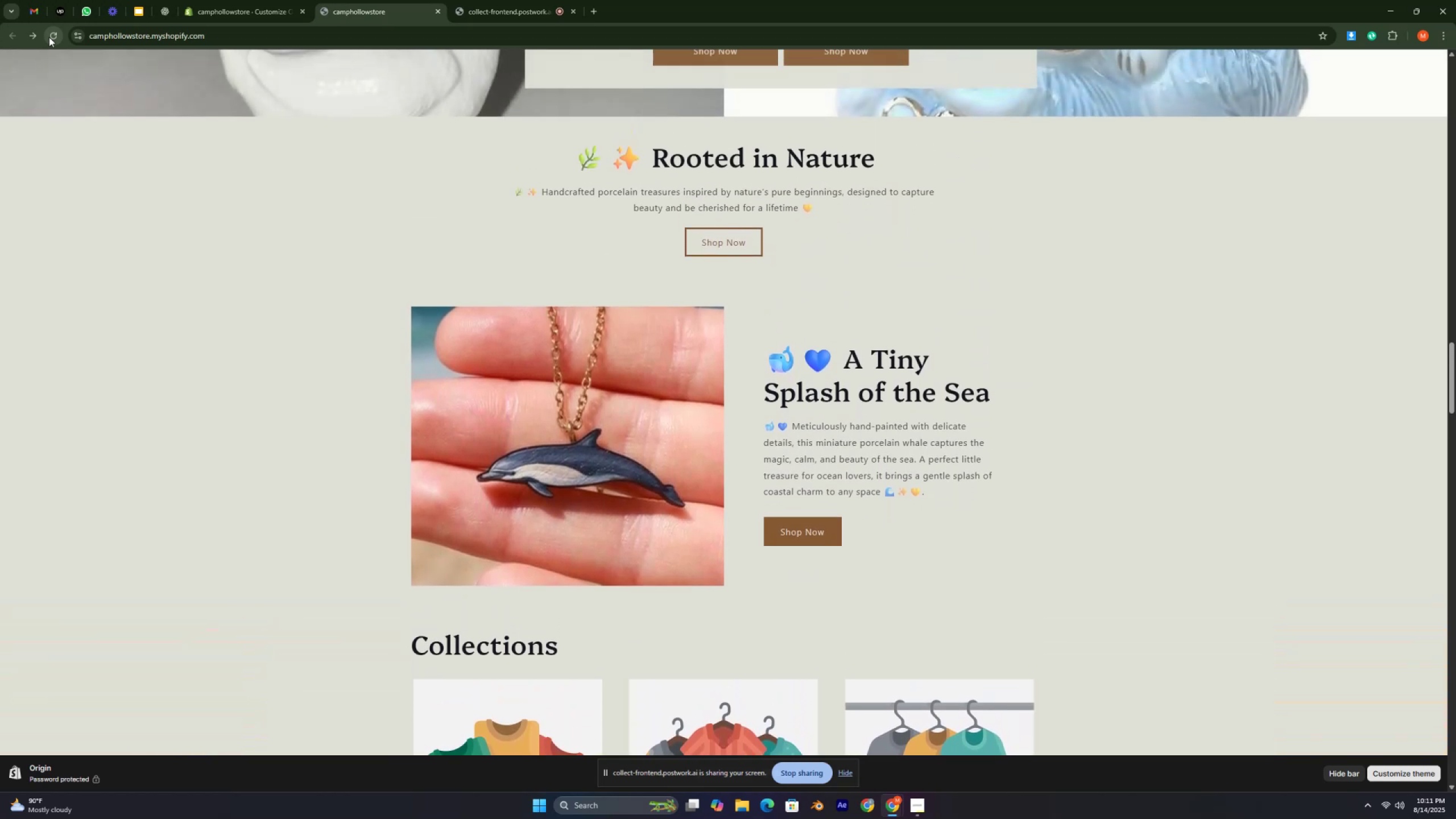 
key(ArrowUp)
 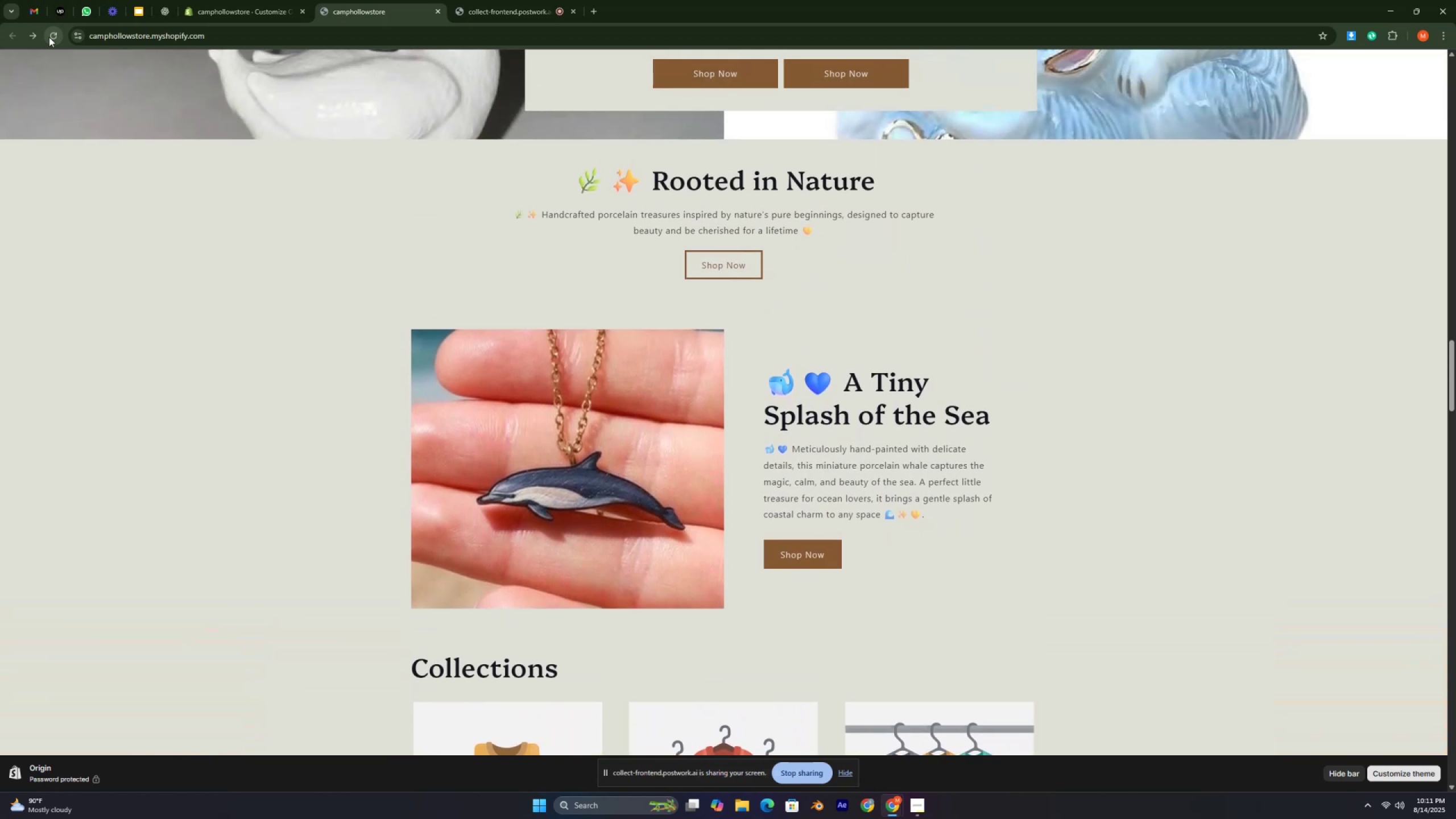 
key(ArrowUp)
 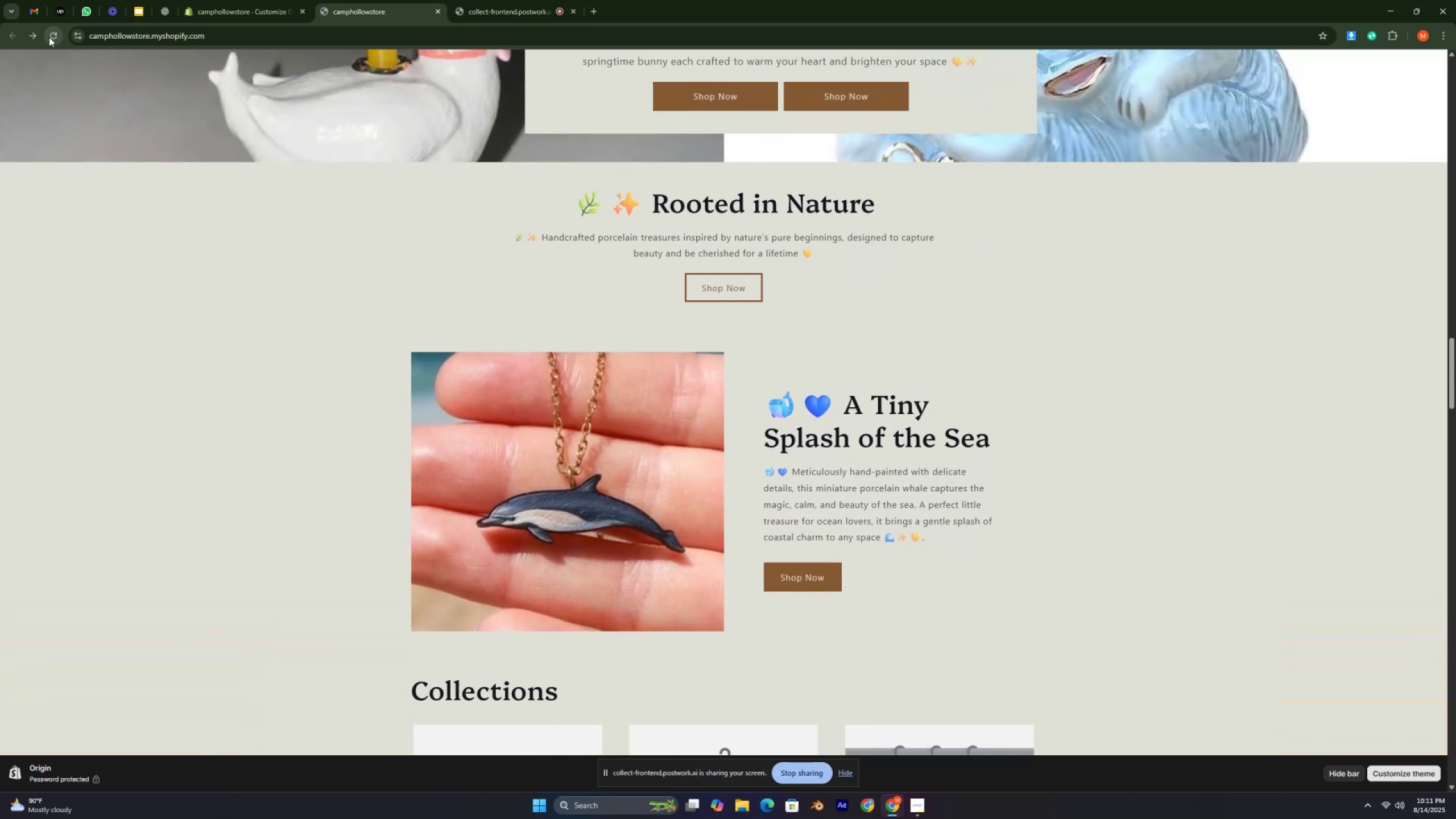 
key(ArrowUp)
 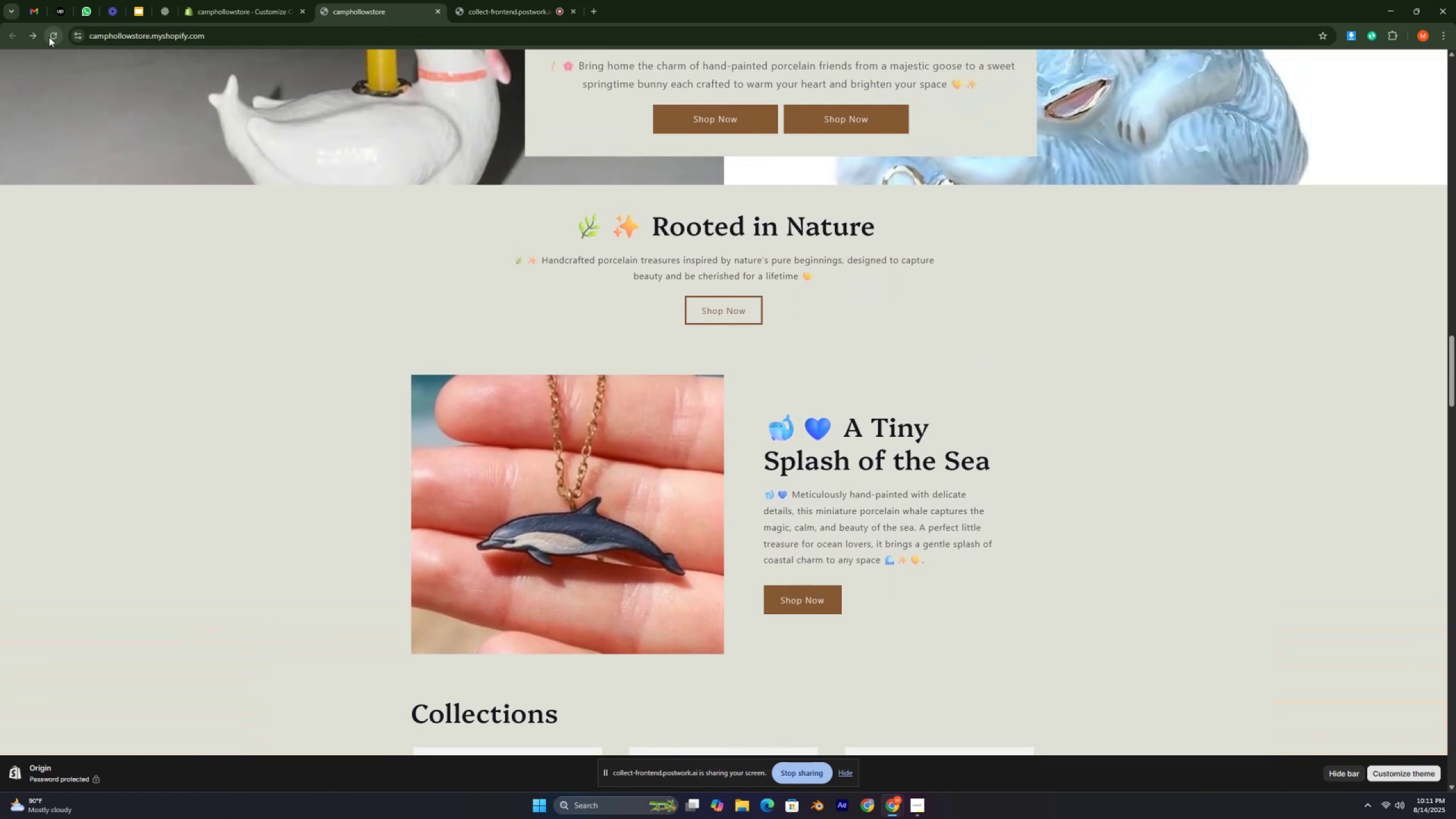 
key(ArrowUp)
 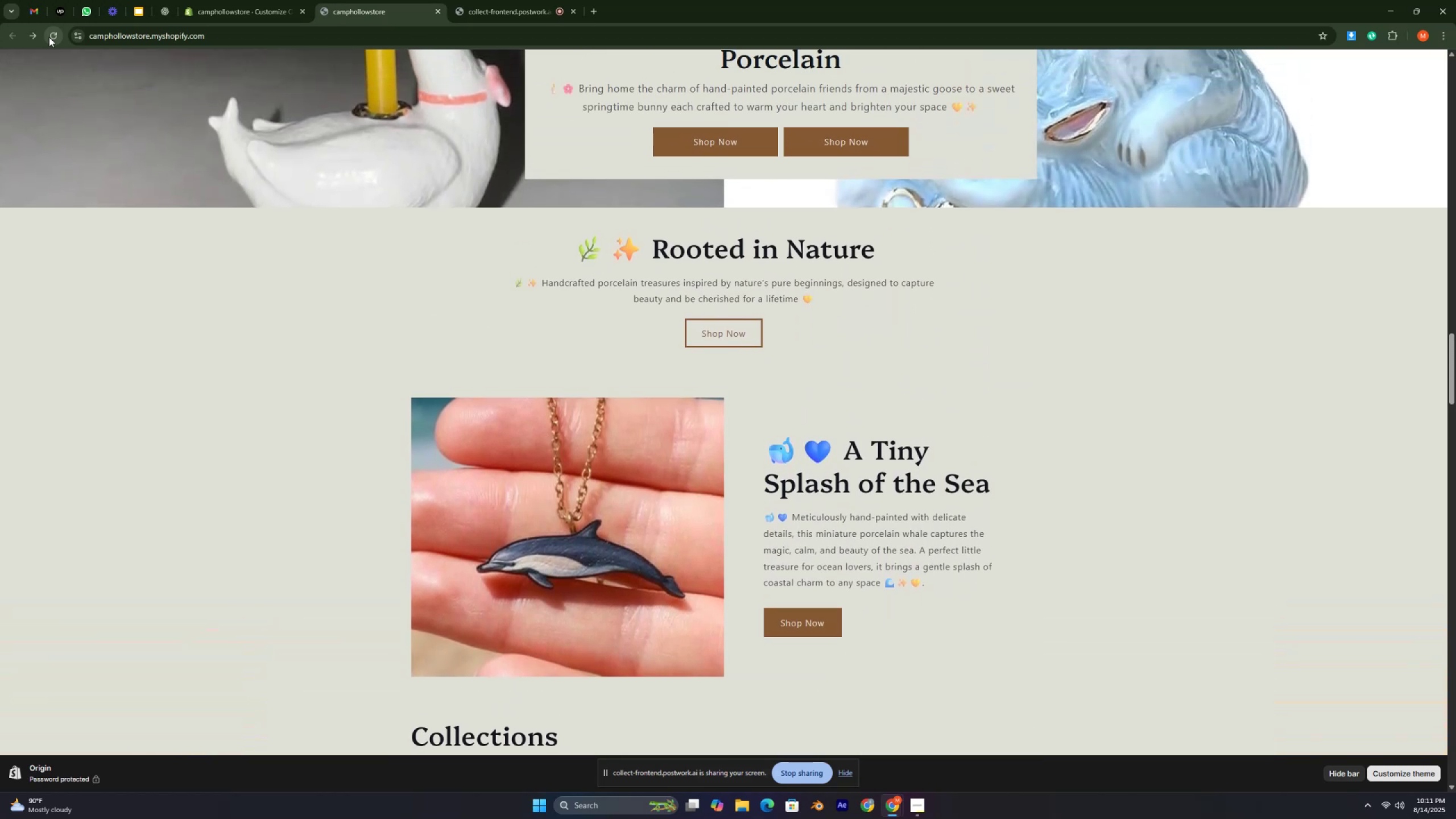 
key(ArrowUp)
 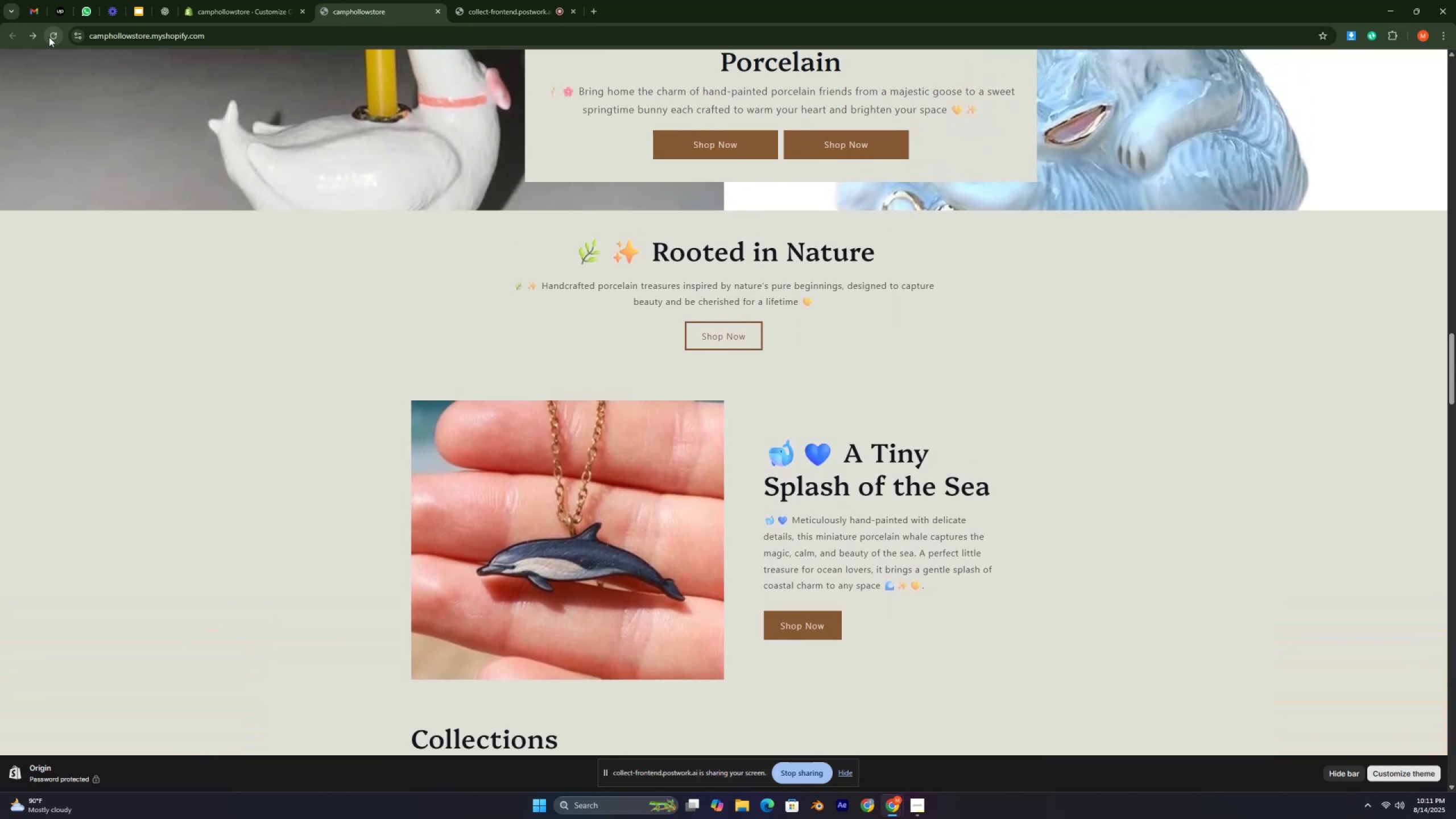 
key(ArrowUp)
 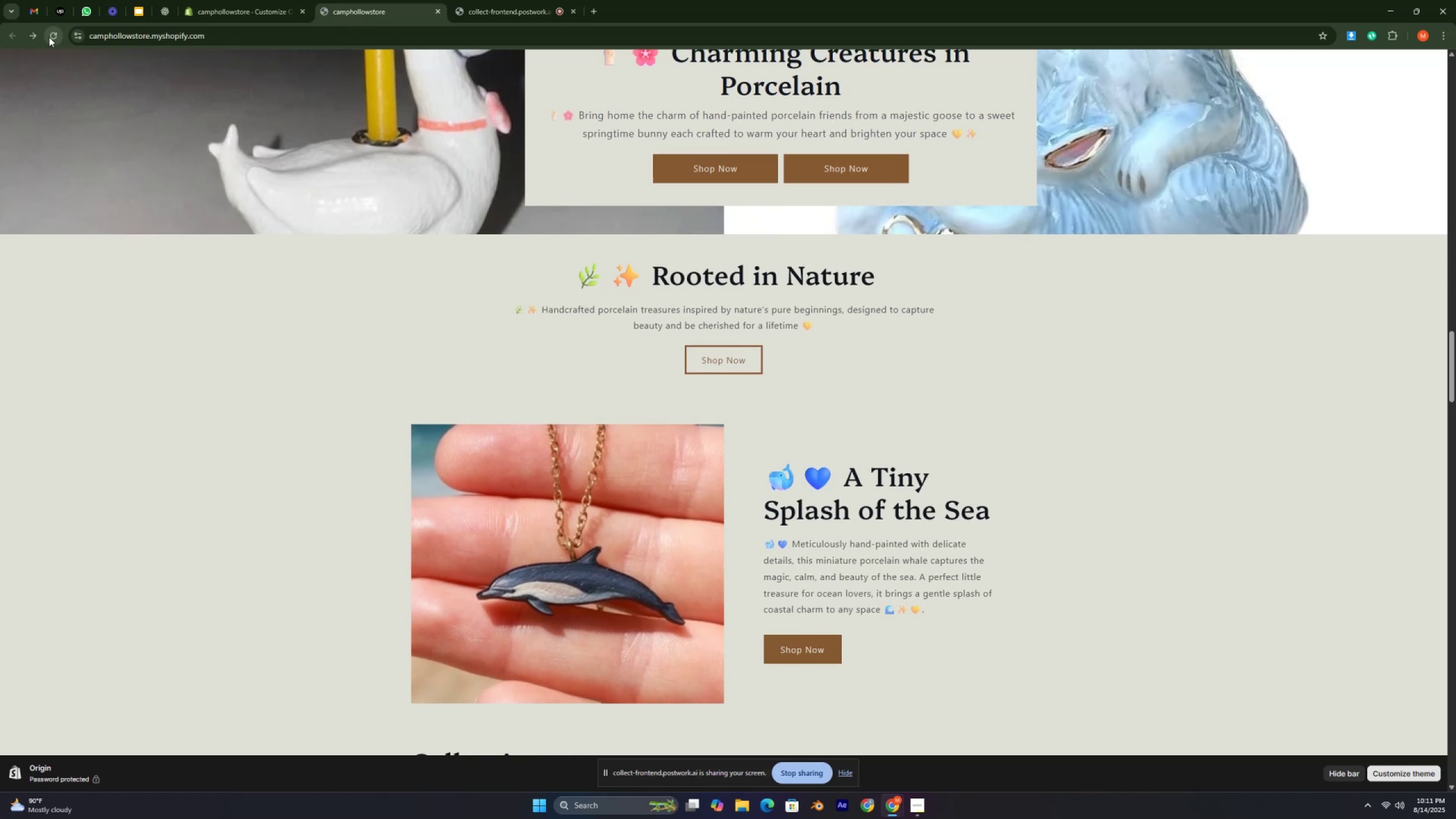 
key(ArrowUp)
 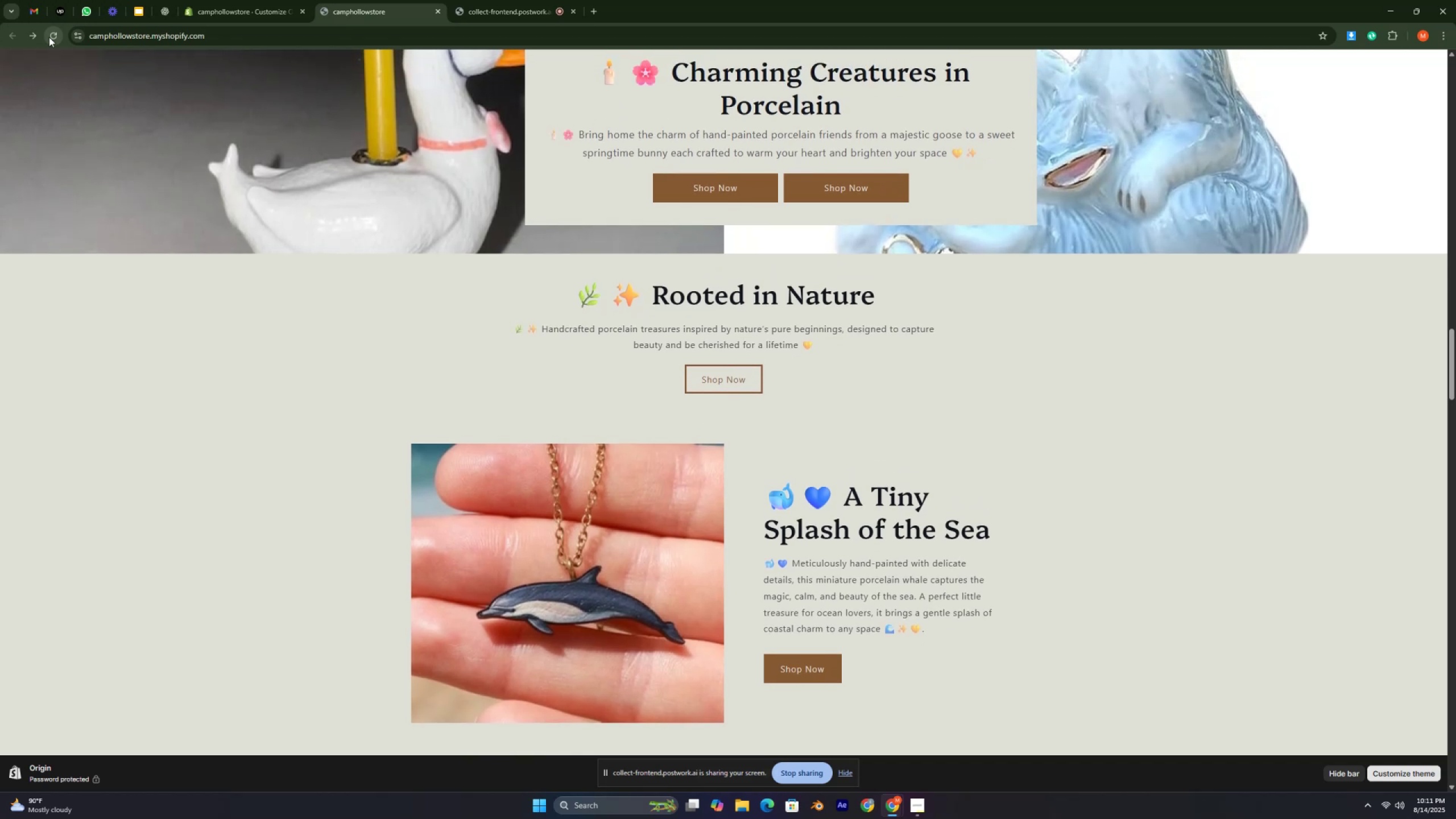 
key(ArrowUp)
 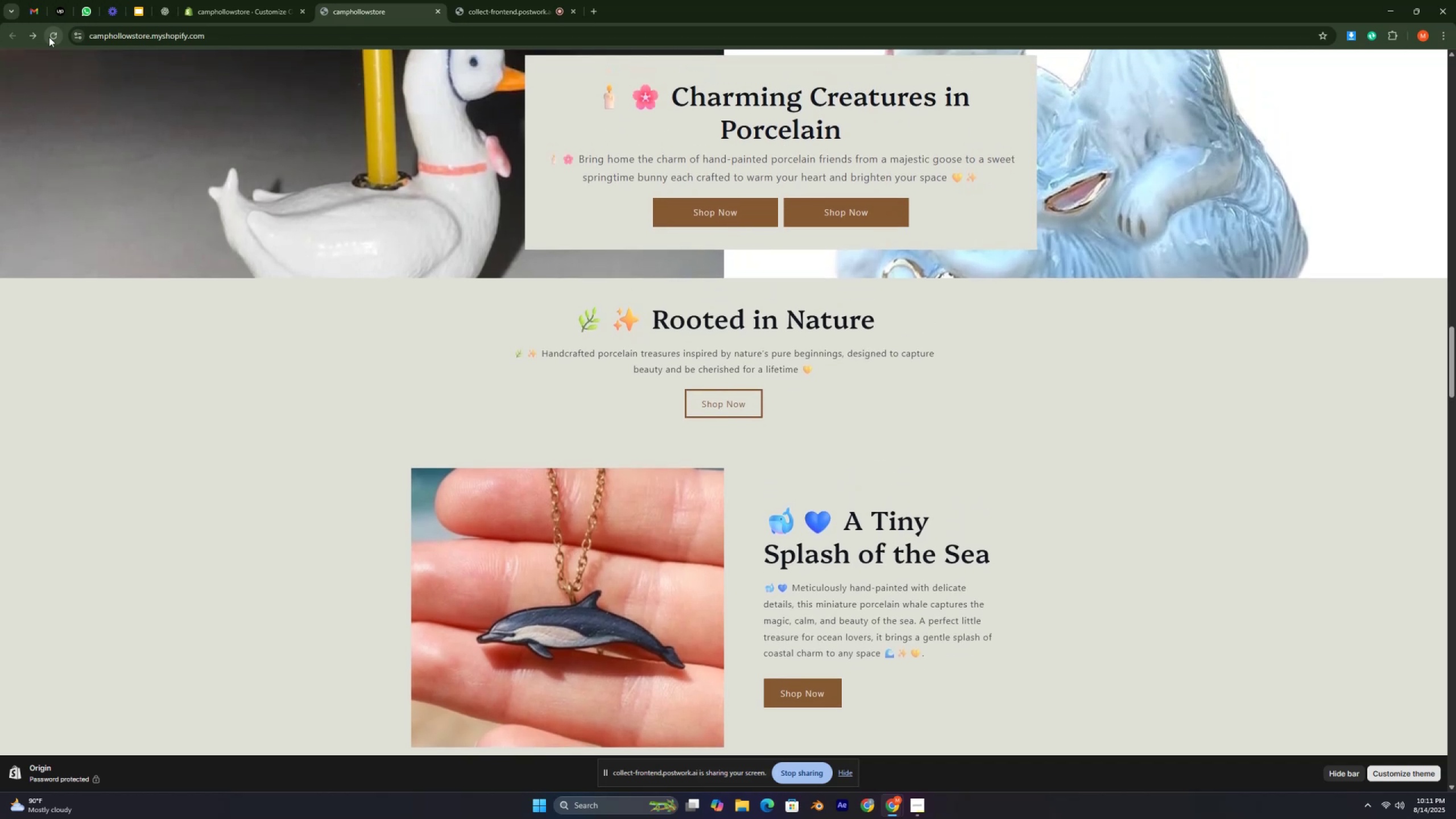 
key(ArrowUp)
 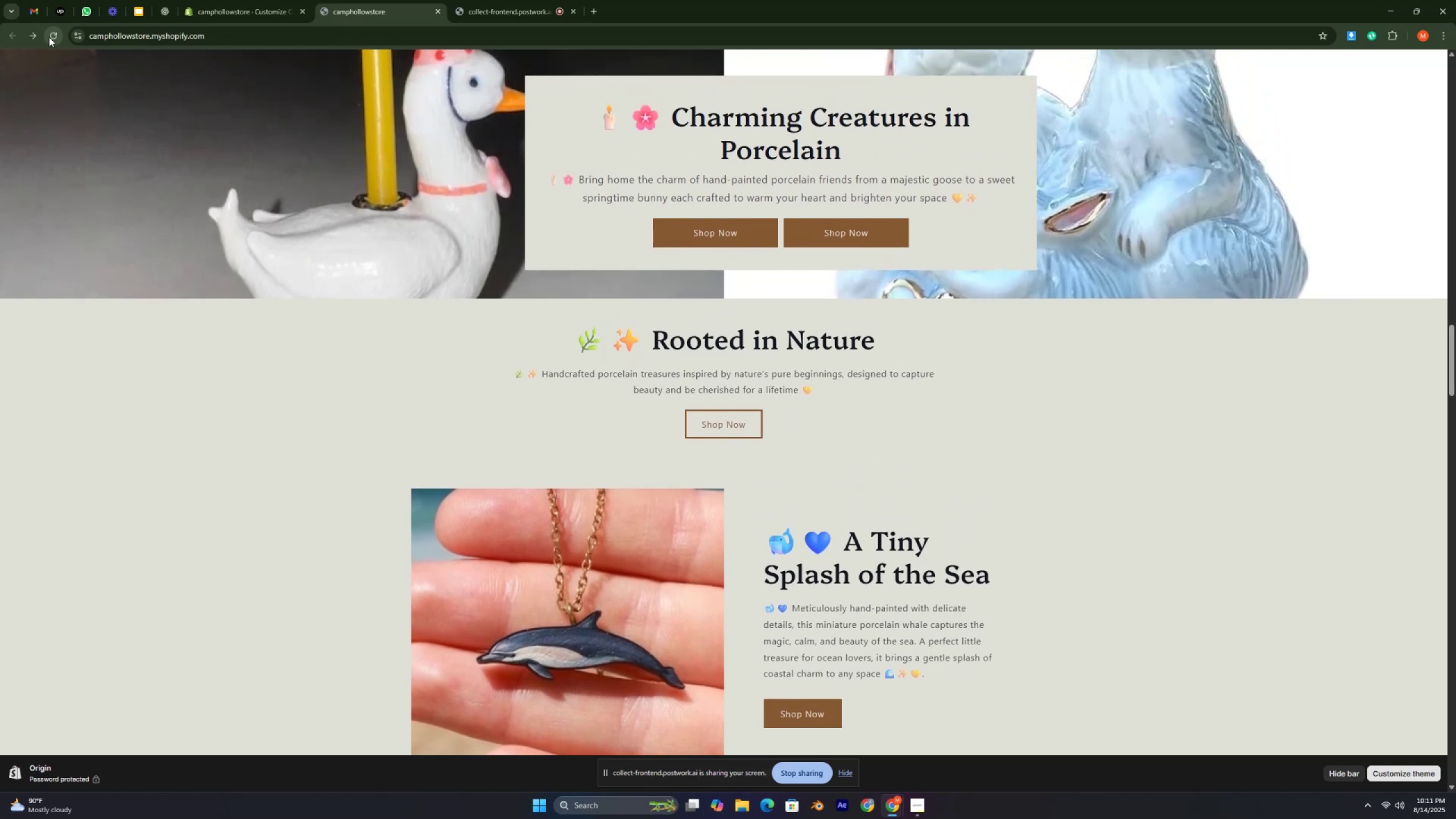 
key(ArrowUp)
 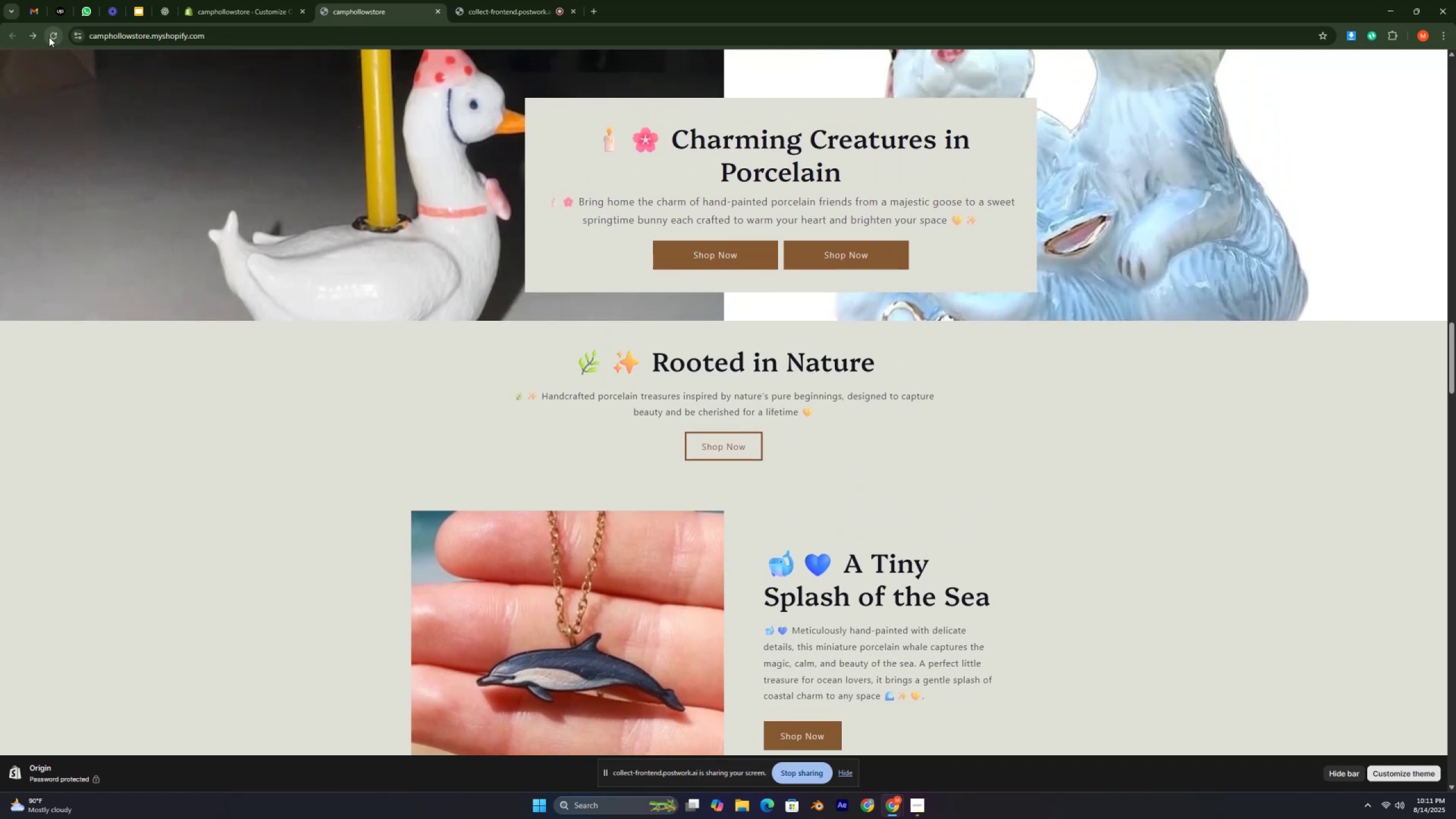 
key(ArrowUp)
 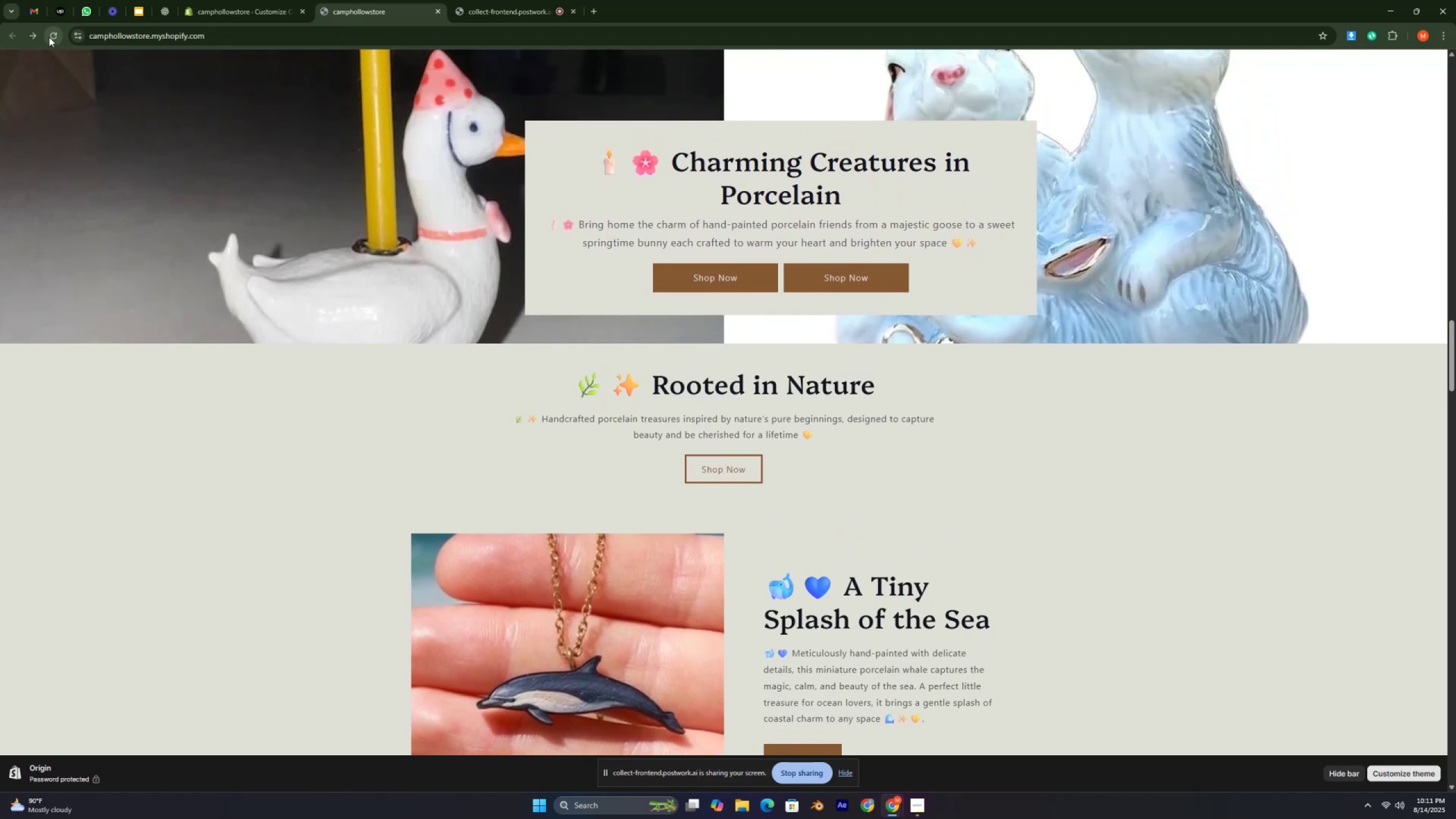 
key(ArrowUp)
 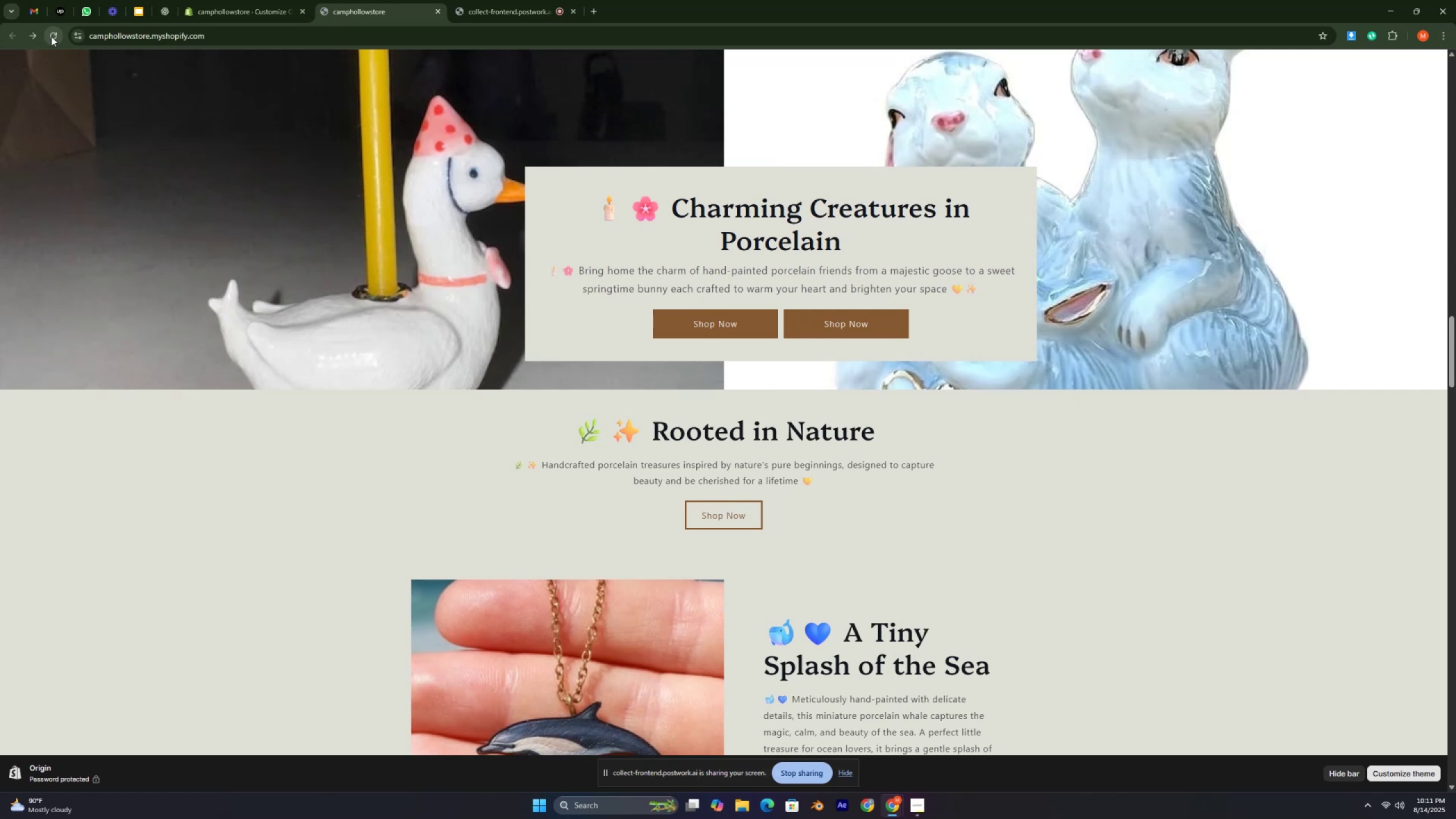 
wait(15.83)
 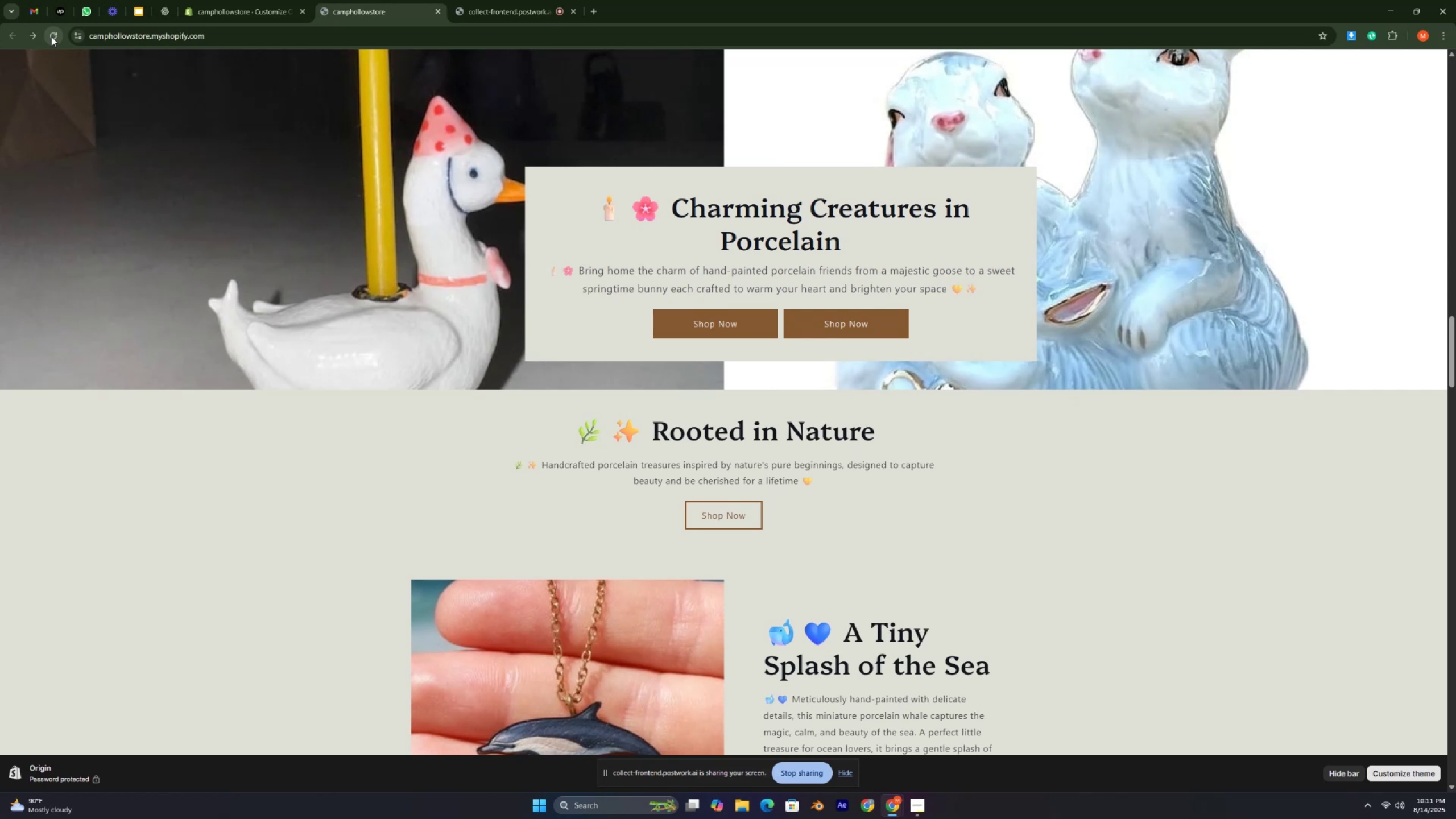 
scroll: coordinate [467, 175], scroll_direction: down, amount: 9.0
 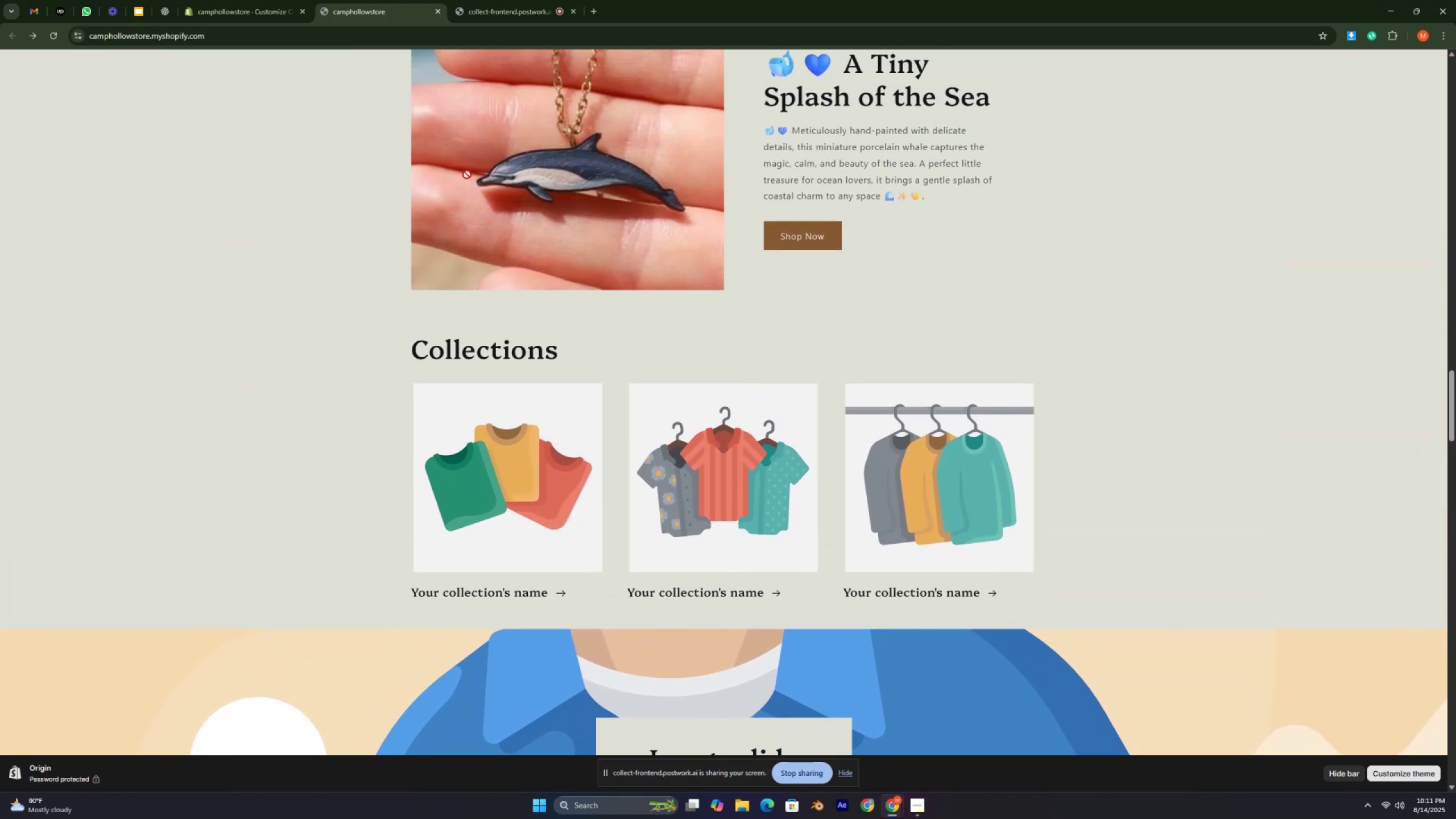 
key(Control+ControlLeft)
 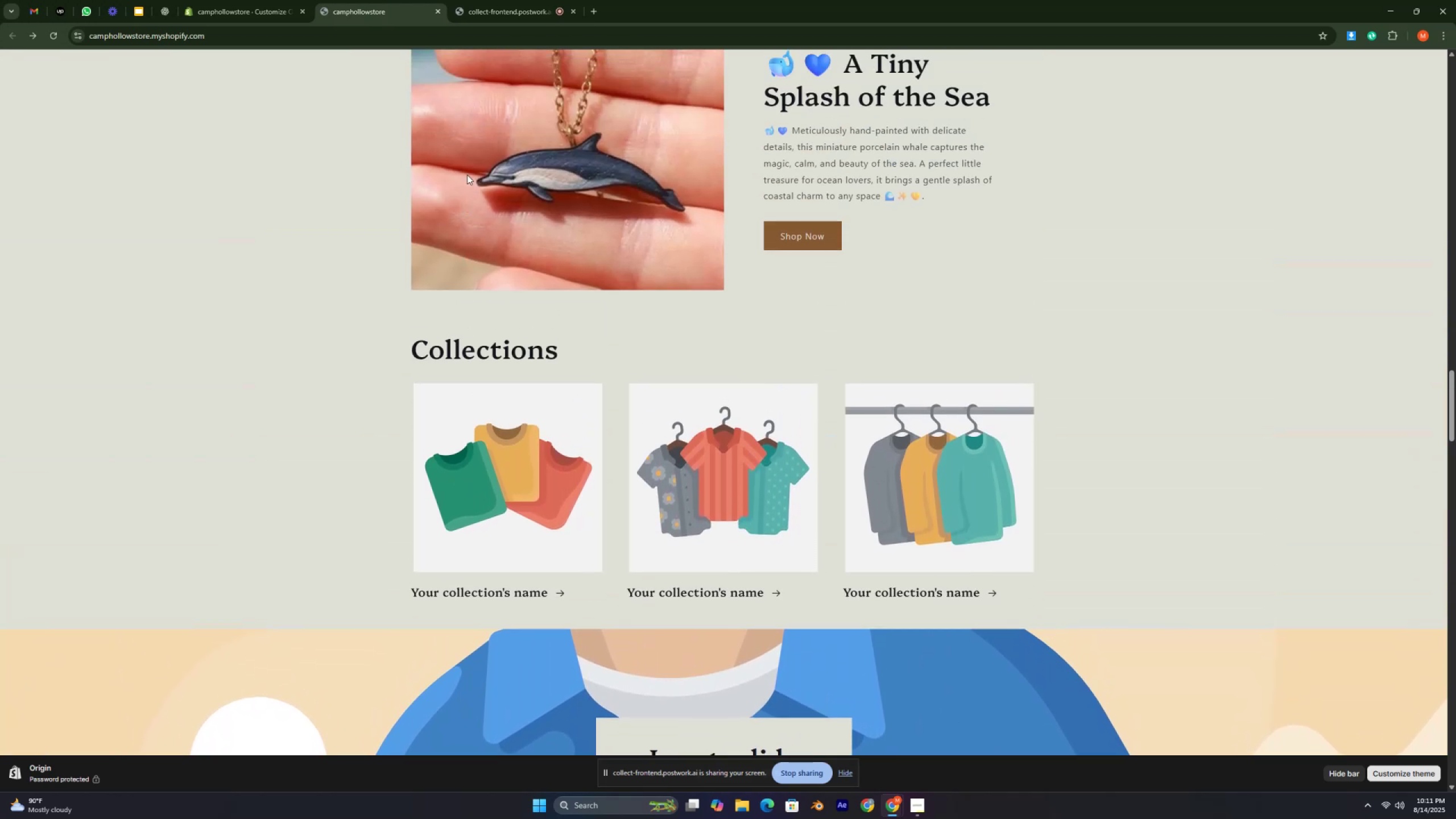 
key(Control+ControlLeft)
 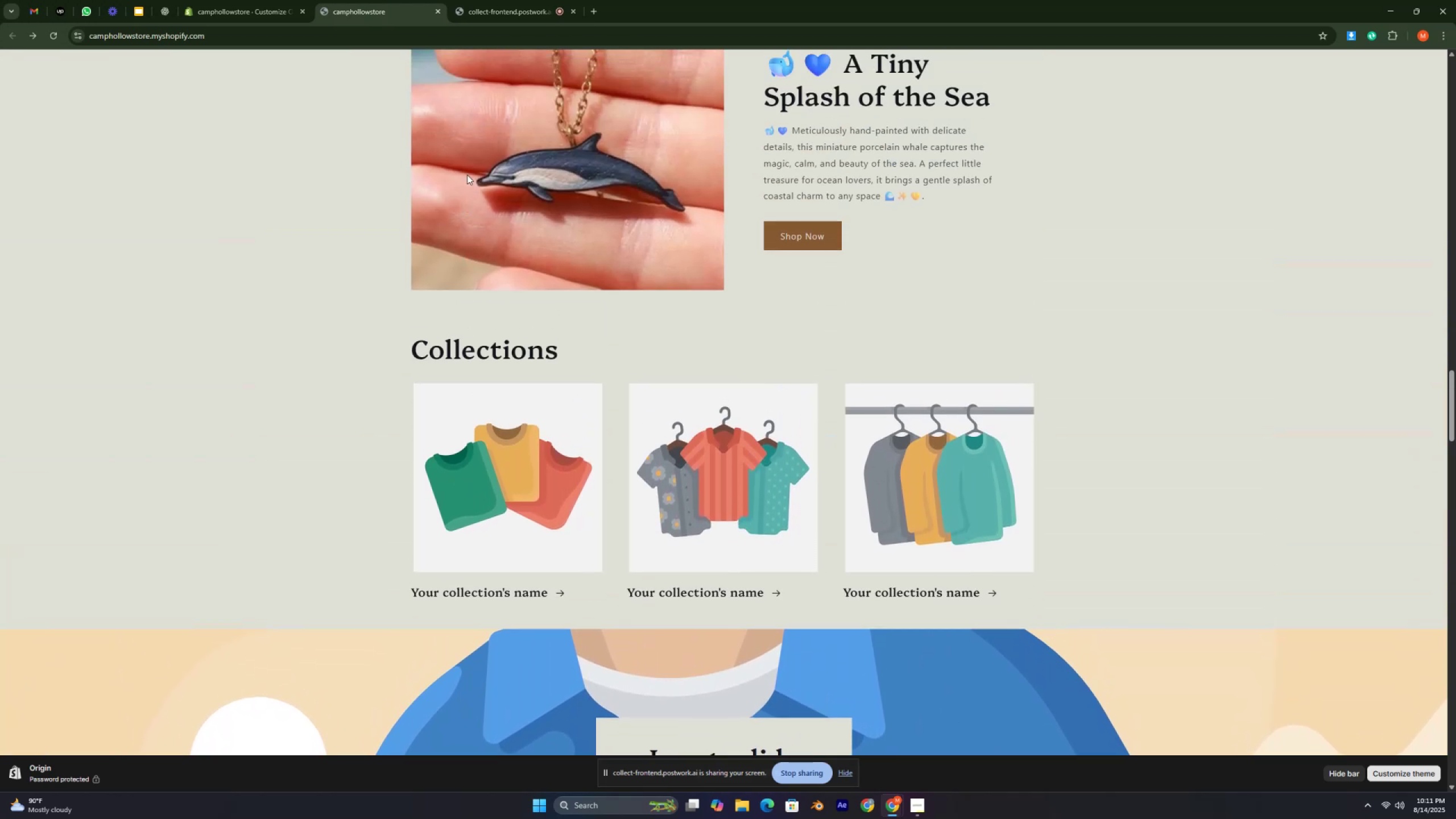 
key(Control+ControlLeft)
 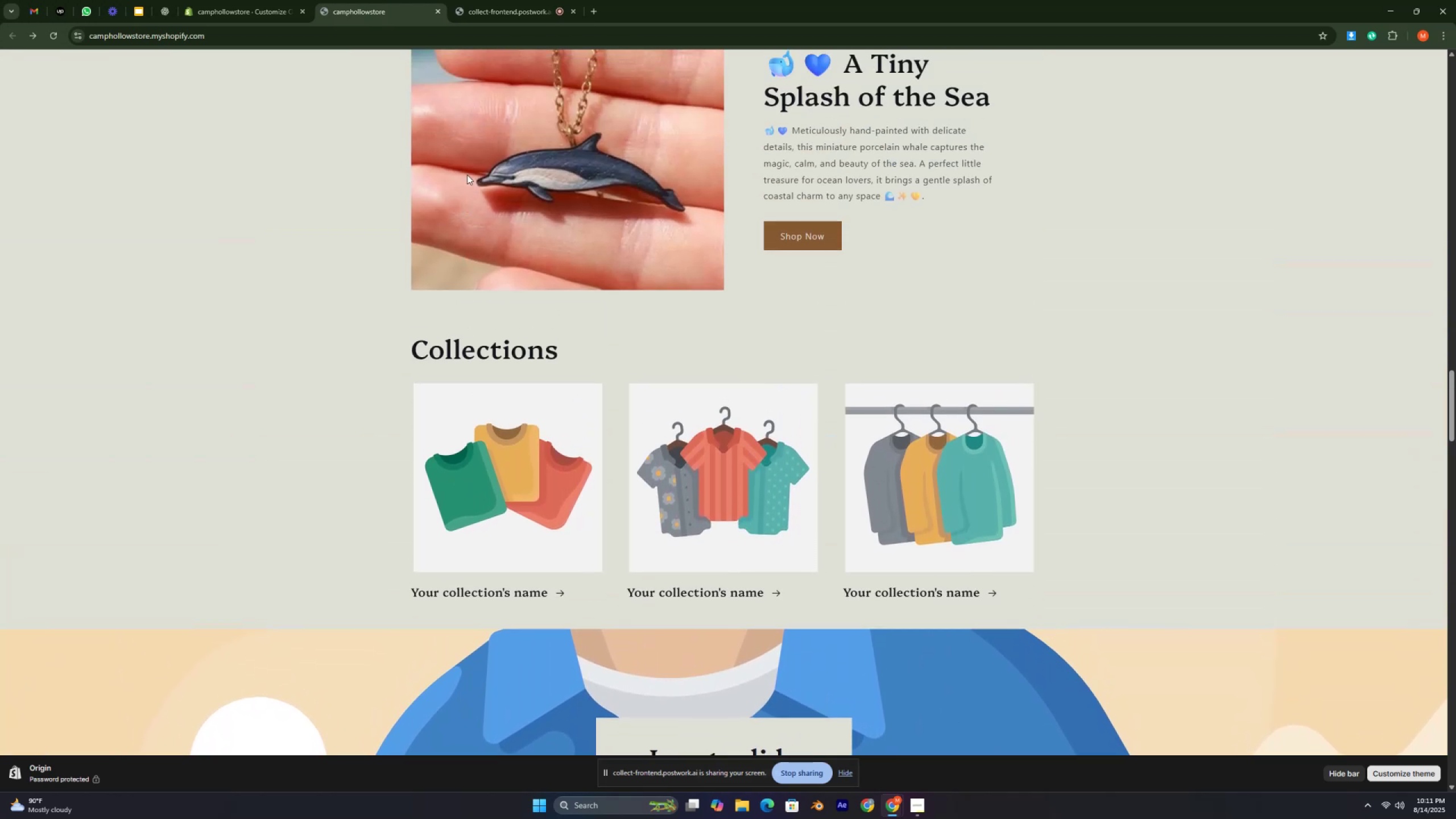 
key(Control+ControlLeft)
 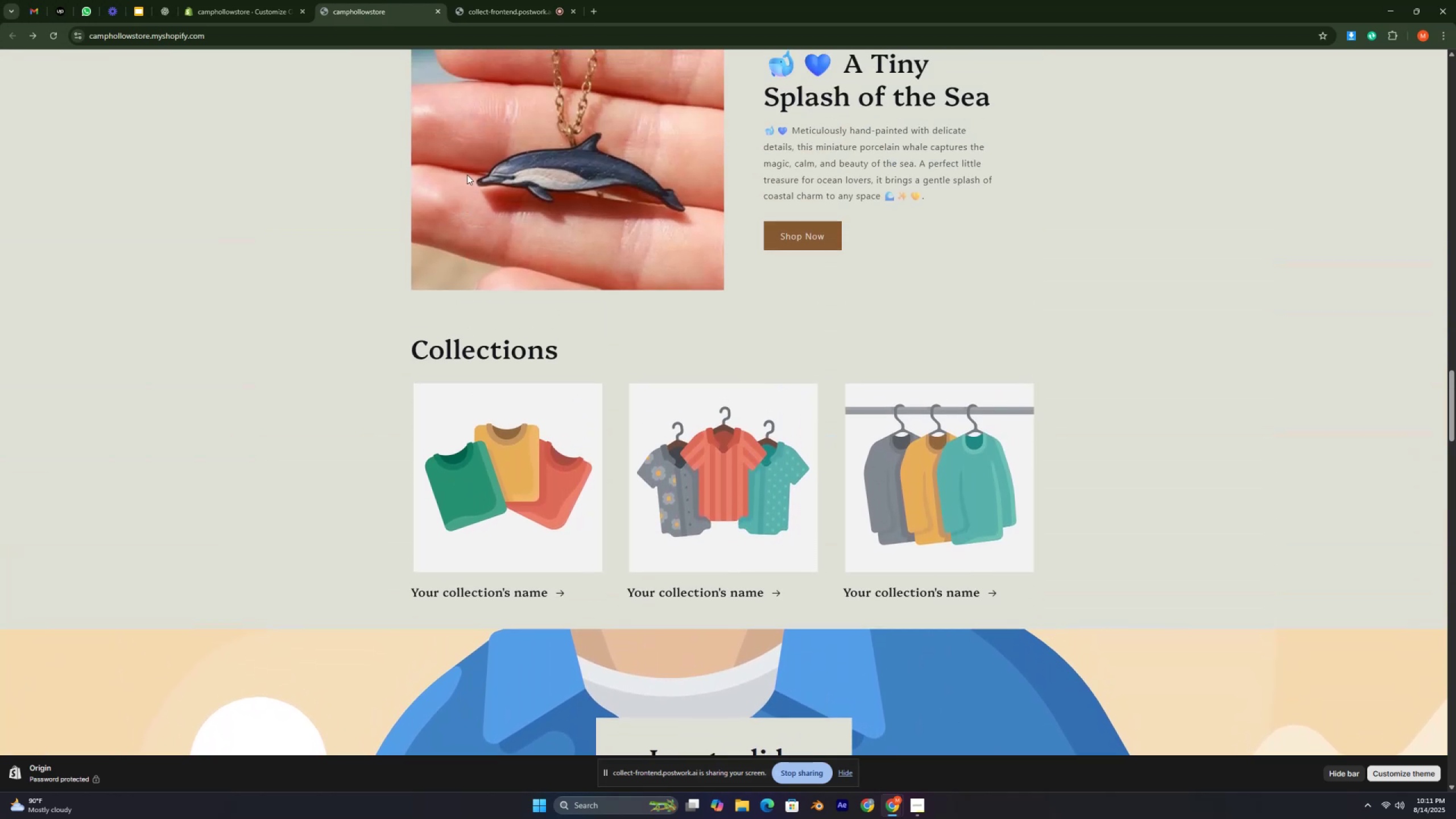 
key(Control+ControlLeft)
 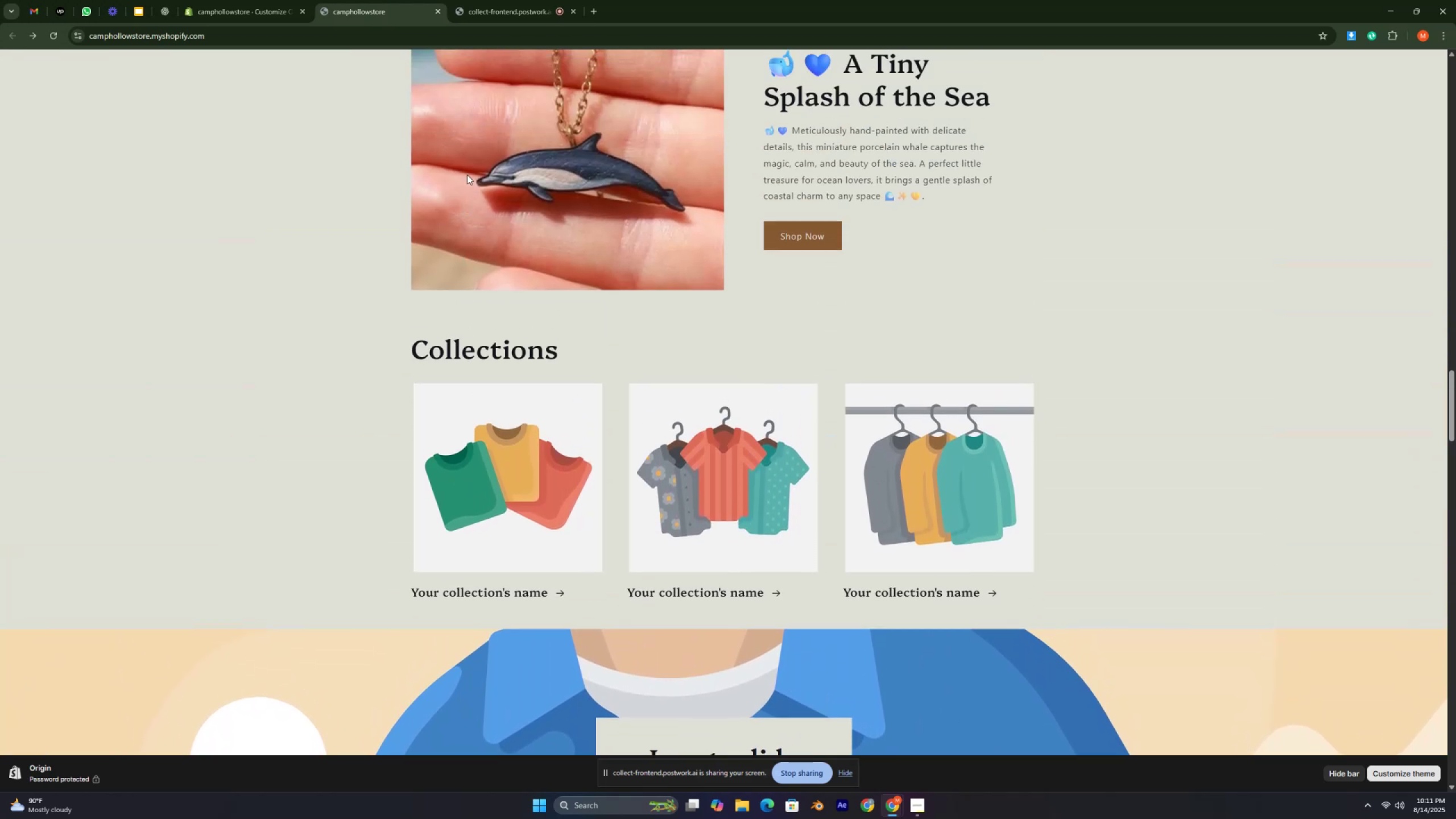 
key(Control+ControlLeft)
 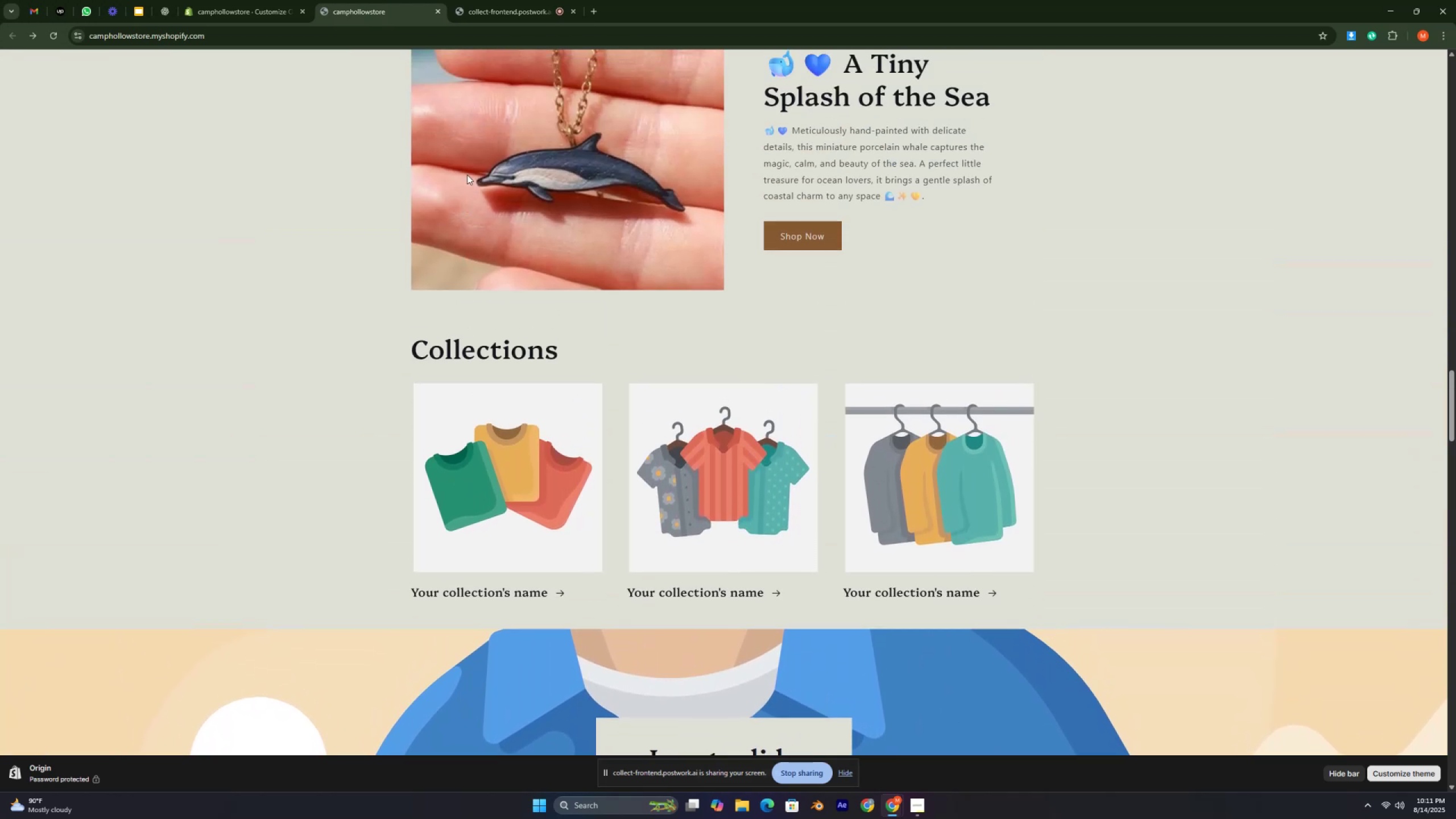 
key(Control+ControlLeft)
 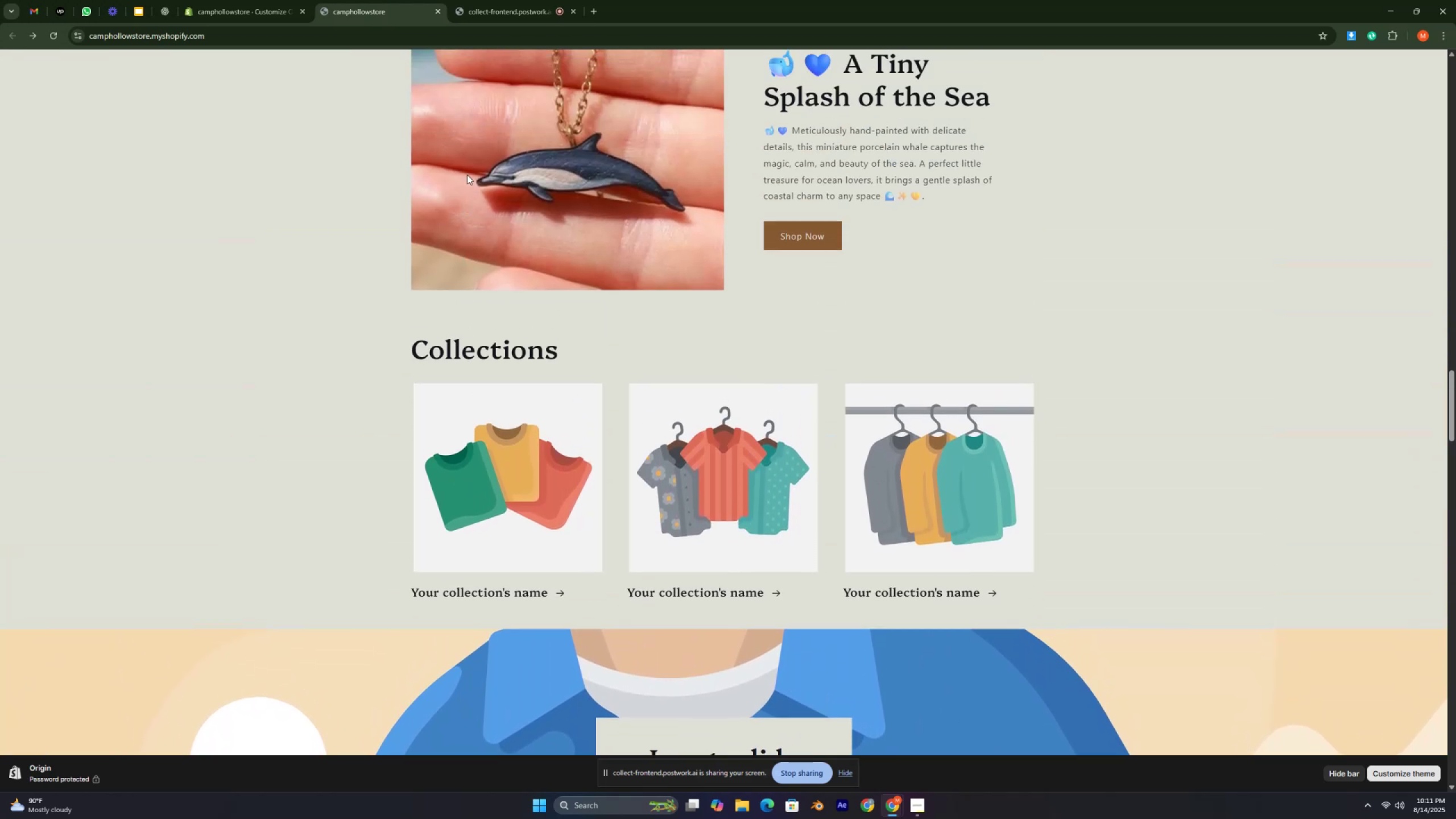 
key(Control+ControlLeft)
 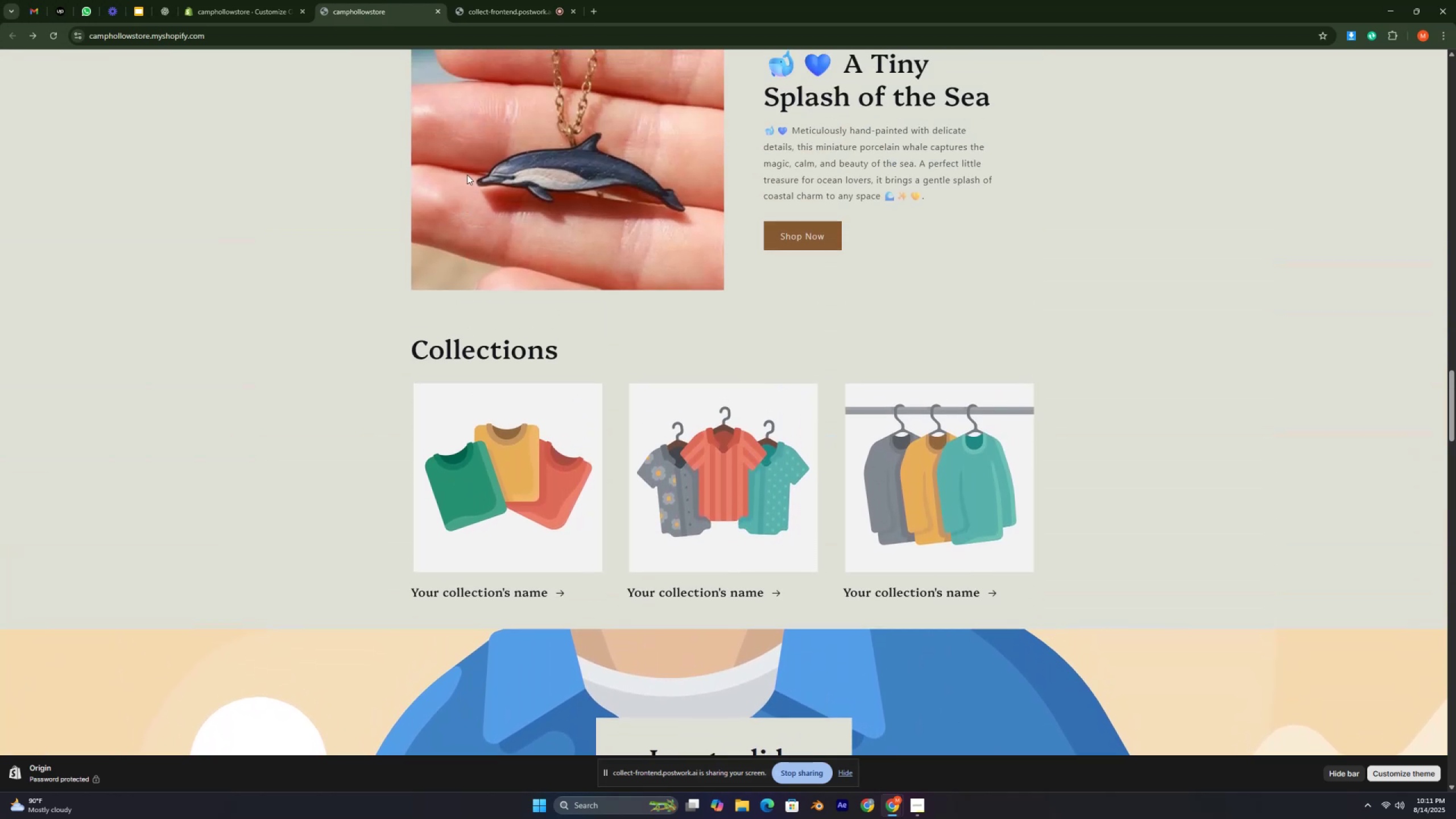 
key(Control+ControlLeft)
 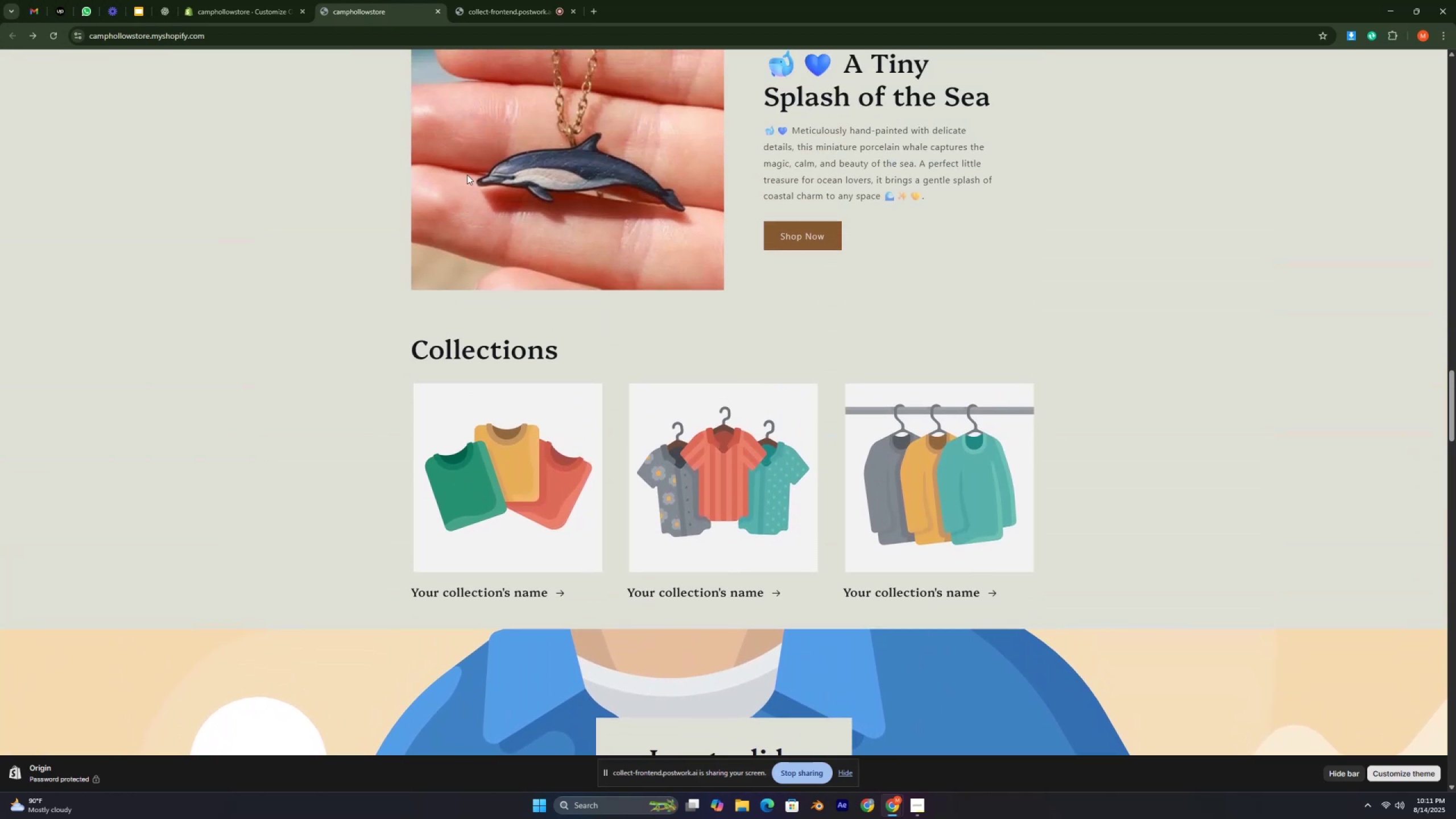 
key(Control+ControlLeft)
 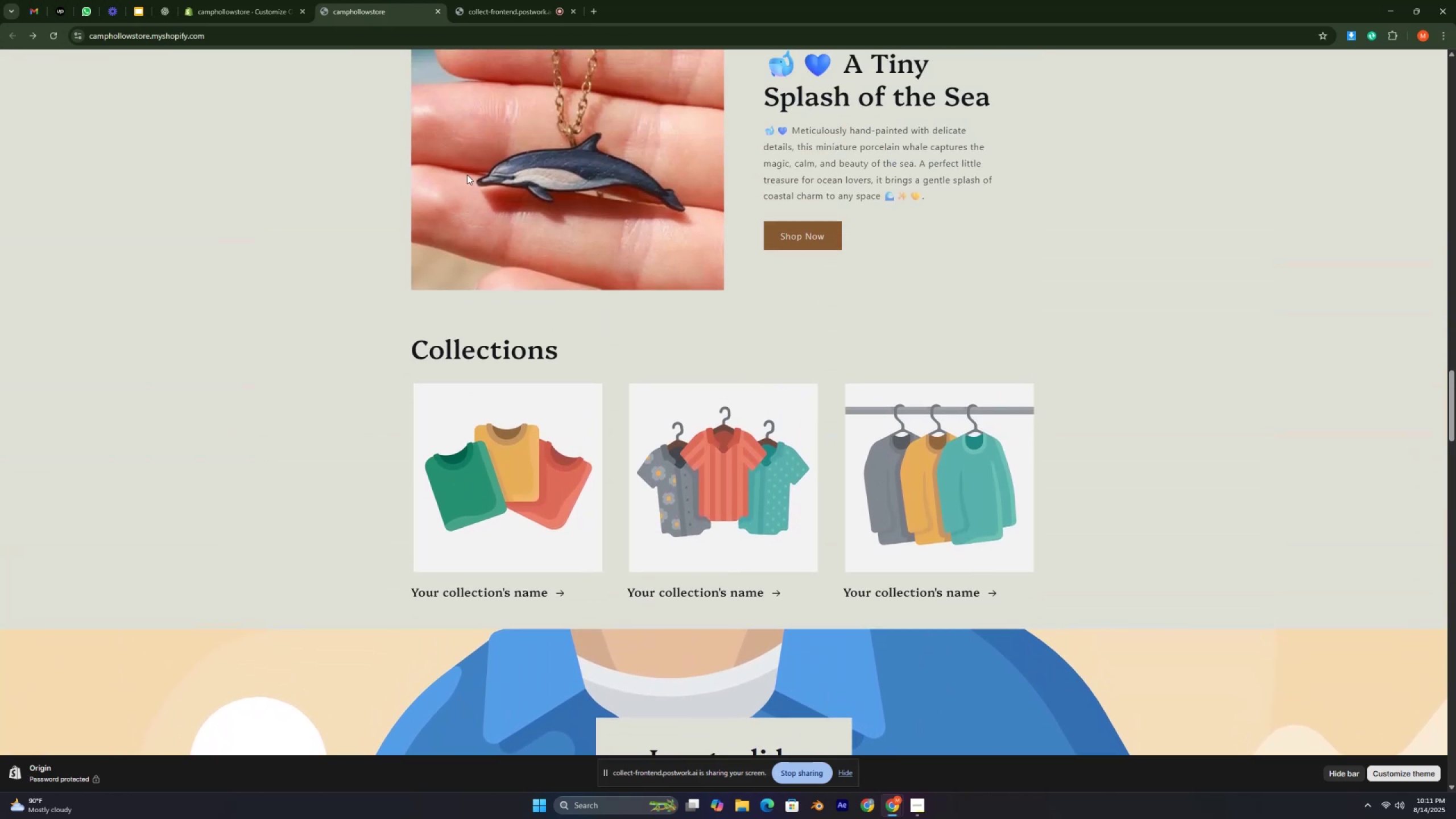 
key(Control+ControlLeft)
 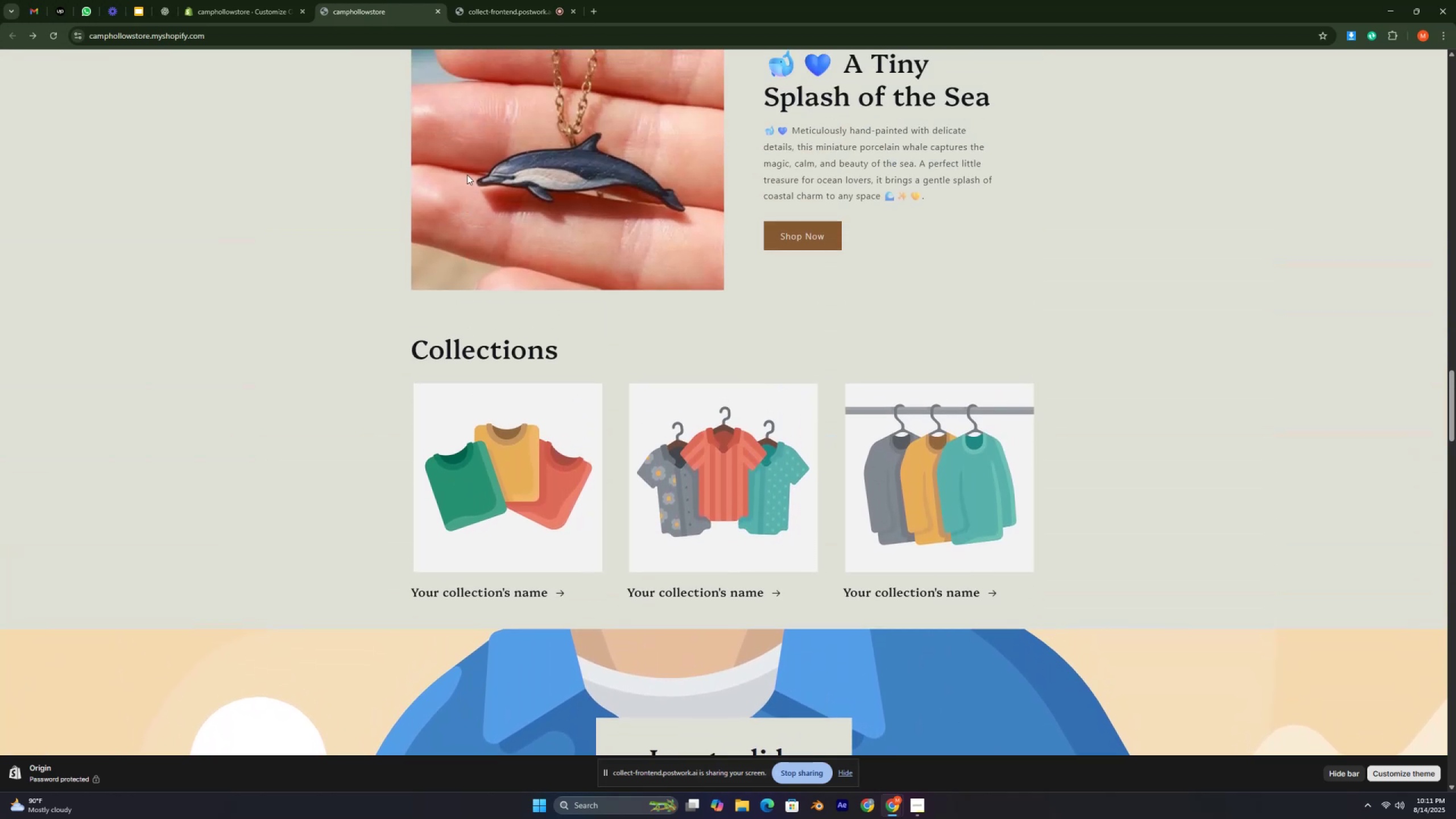 
key(Control+ControlLeft)
 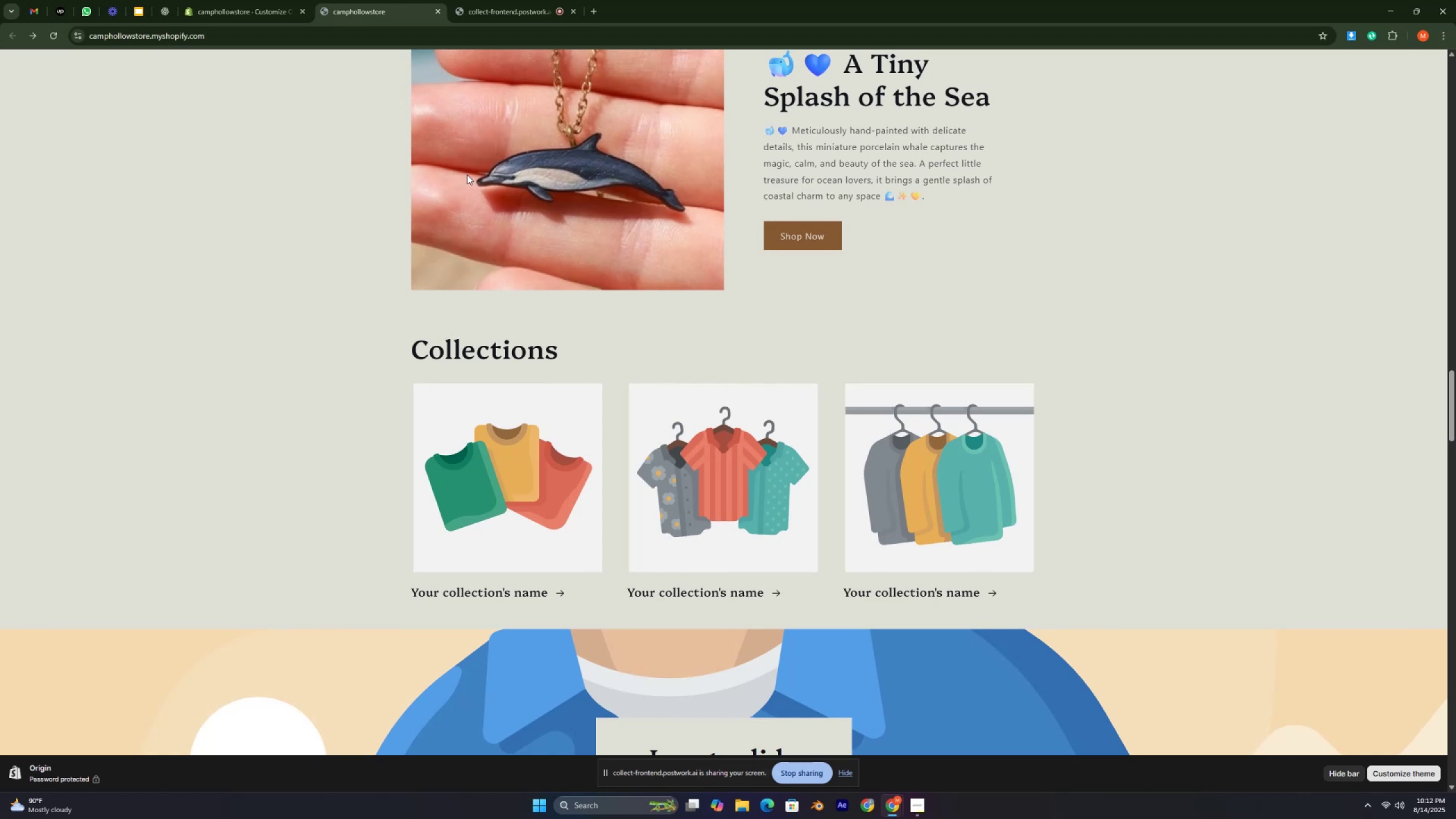 
wait(10.33)
 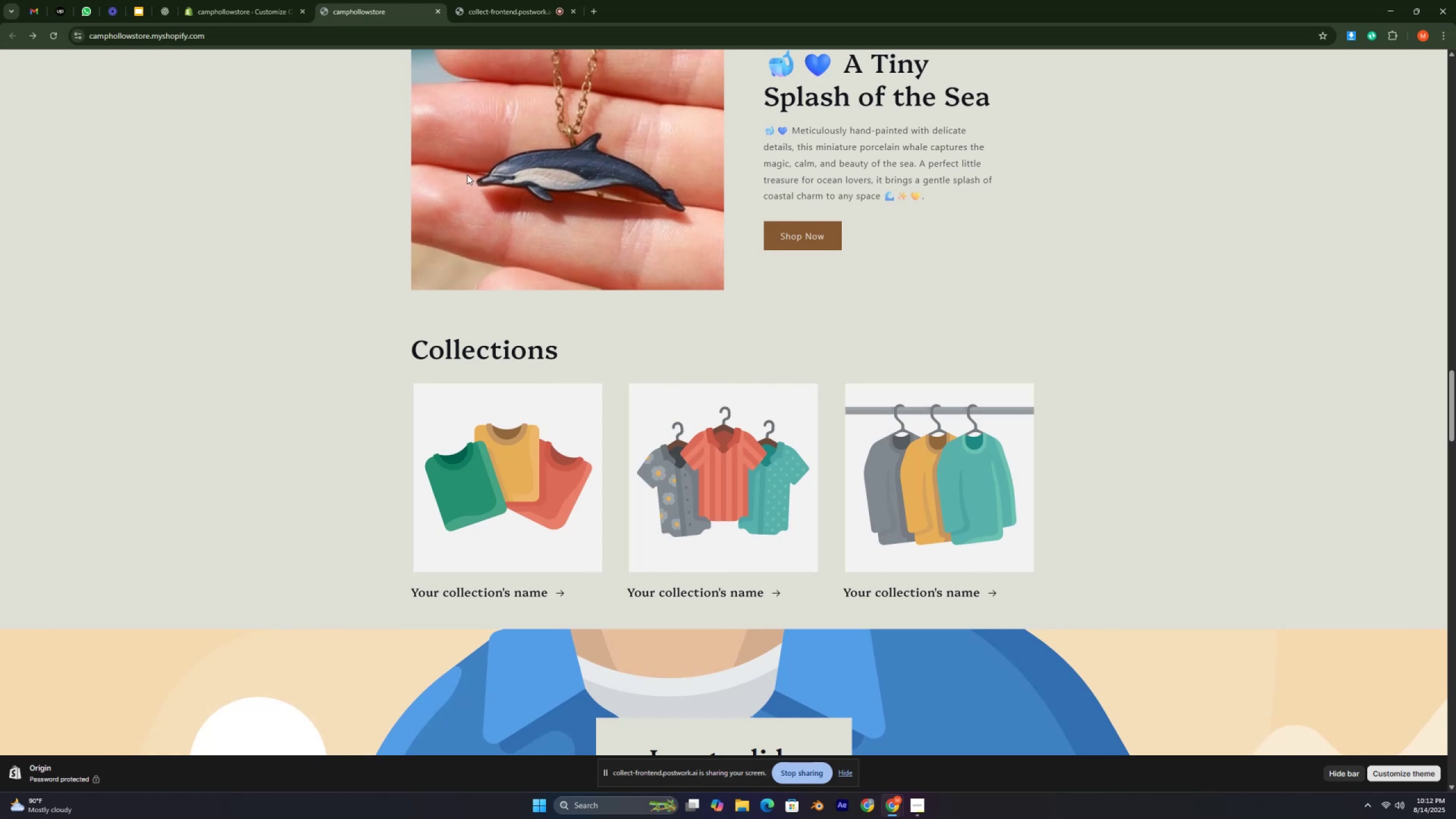 
key(Control+ControlLeft)
 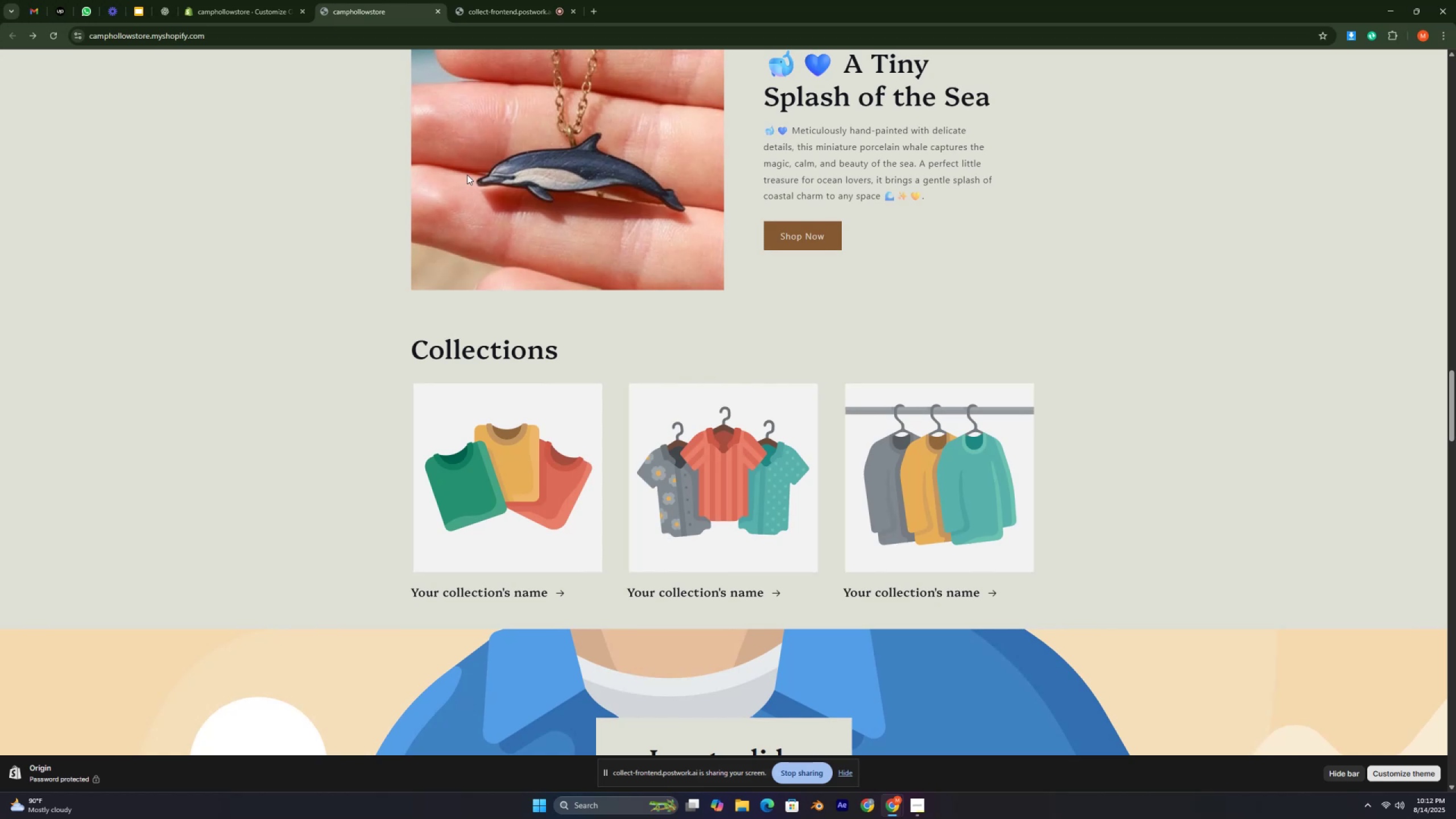 
key(Control+ControlLeft)
 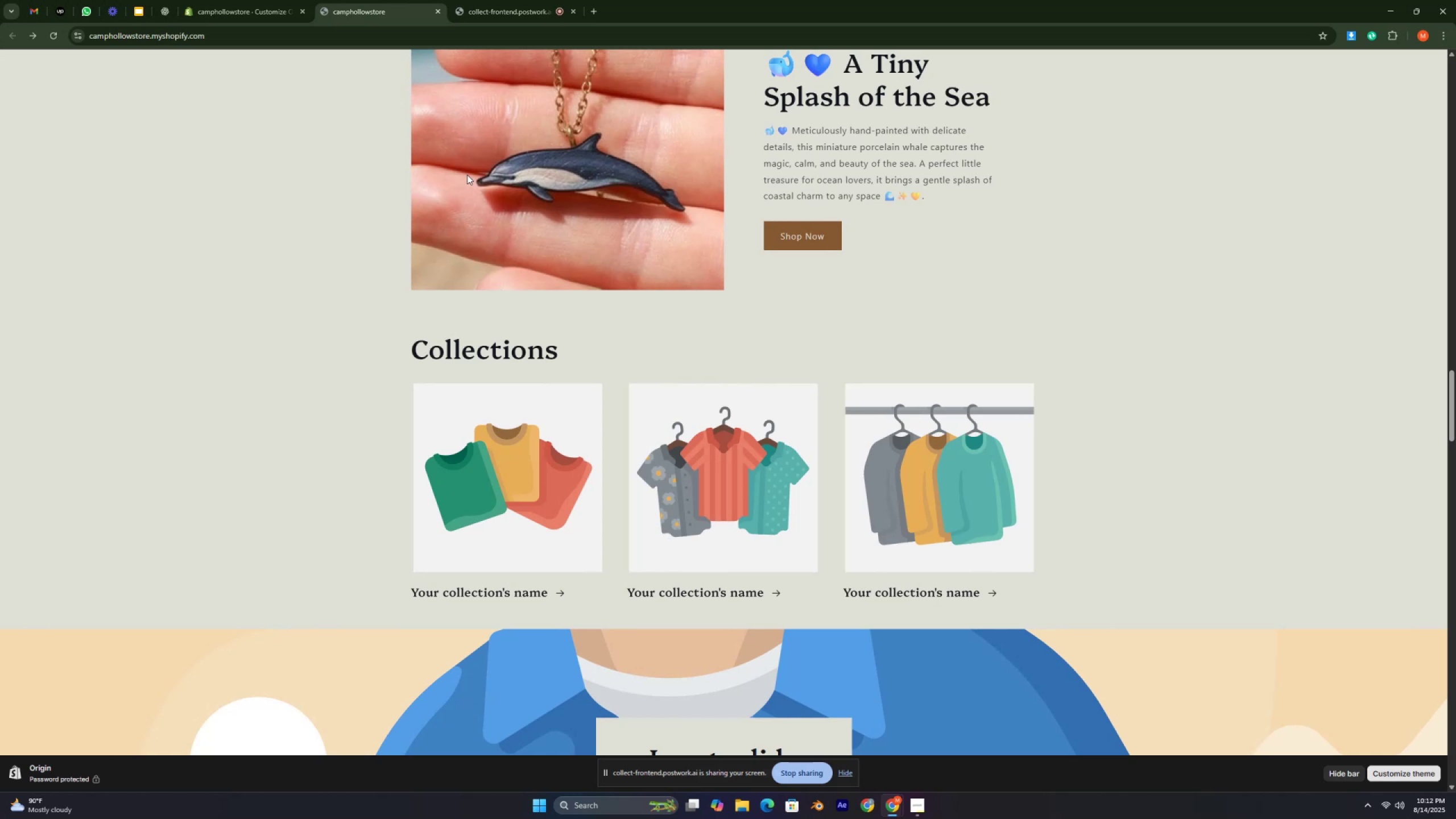 
key(Control+ControlLeft)
 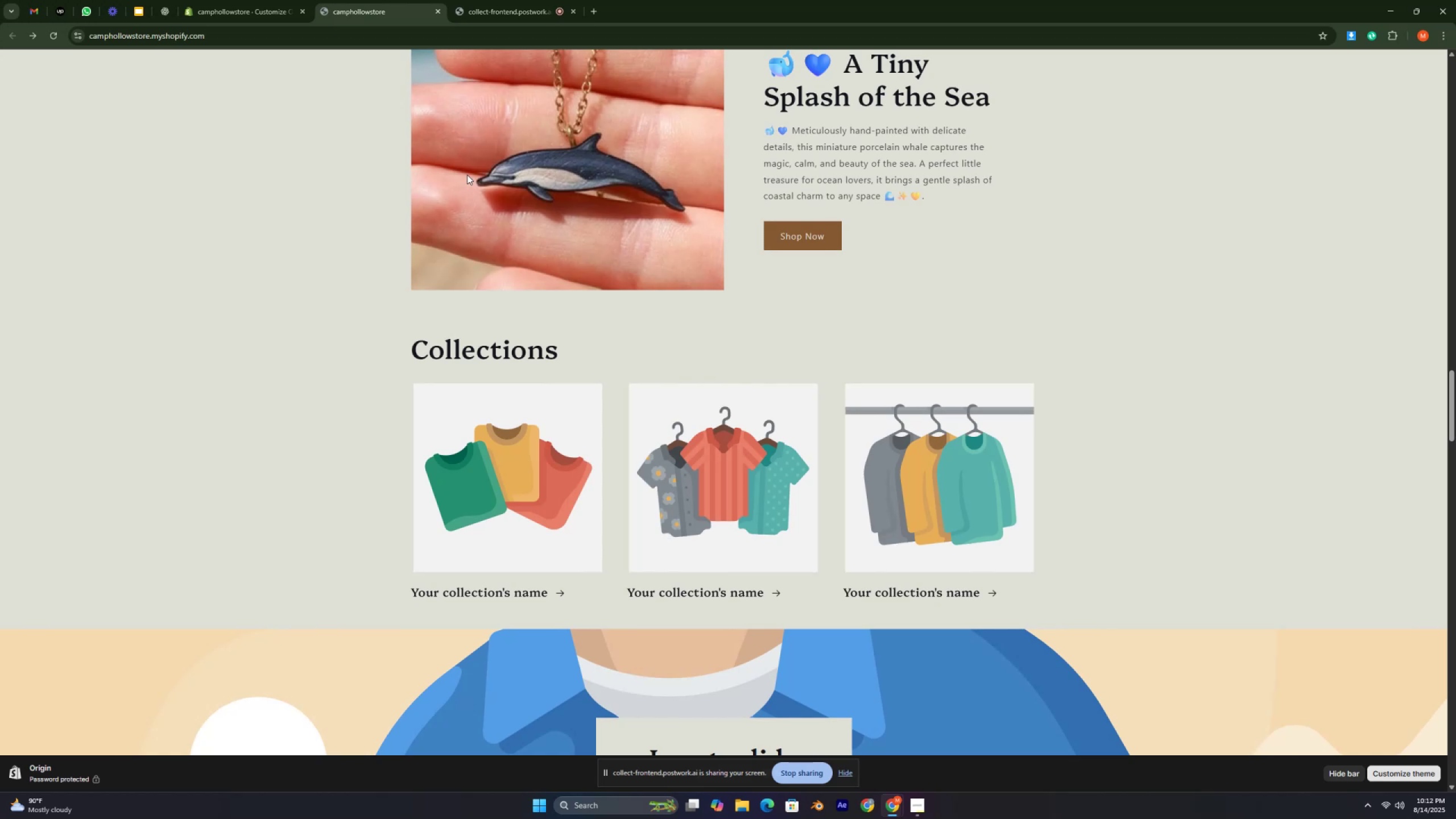 
key(Control+ControlLeft)
 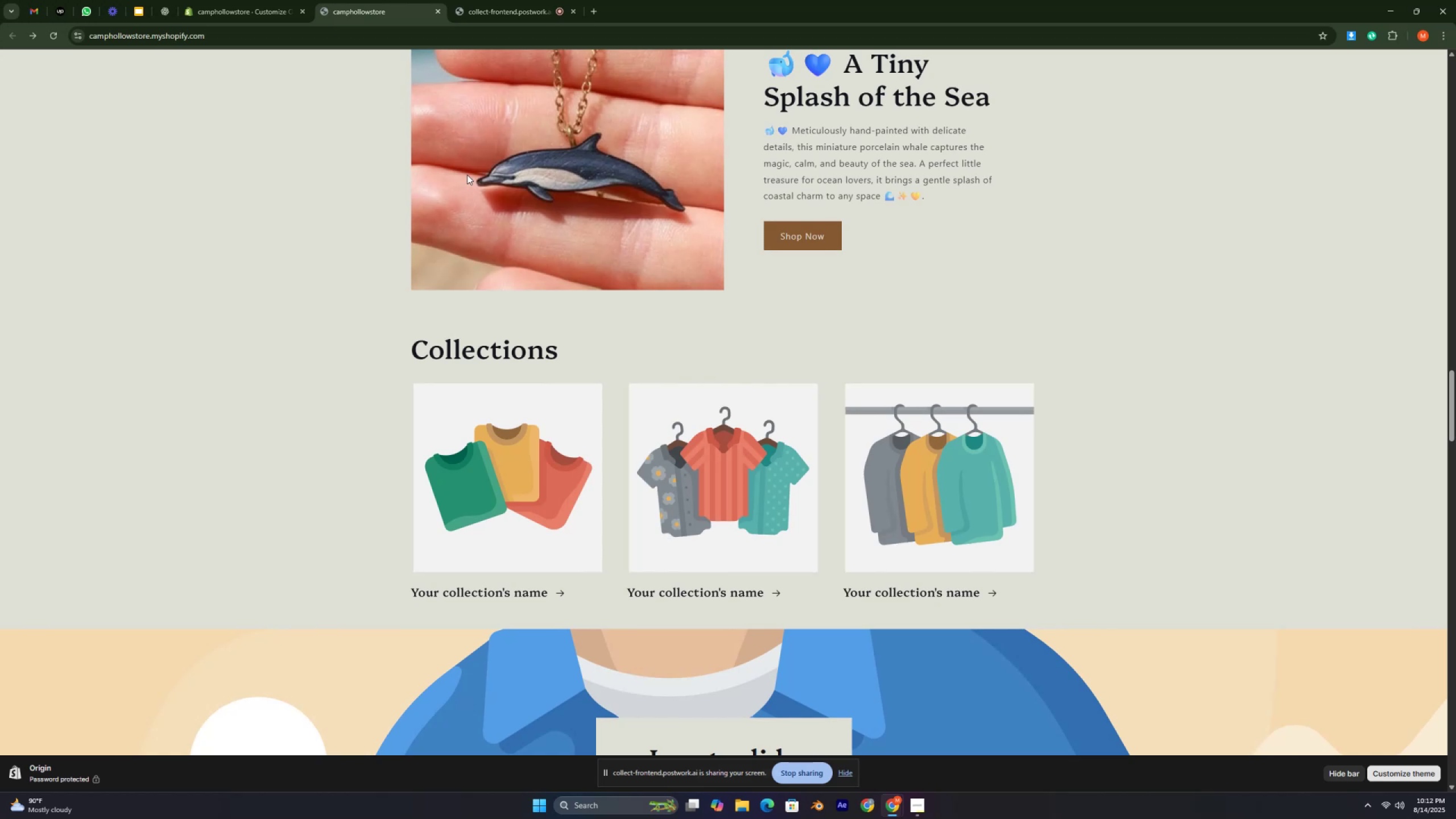 
key(Control+ControlLeft)
 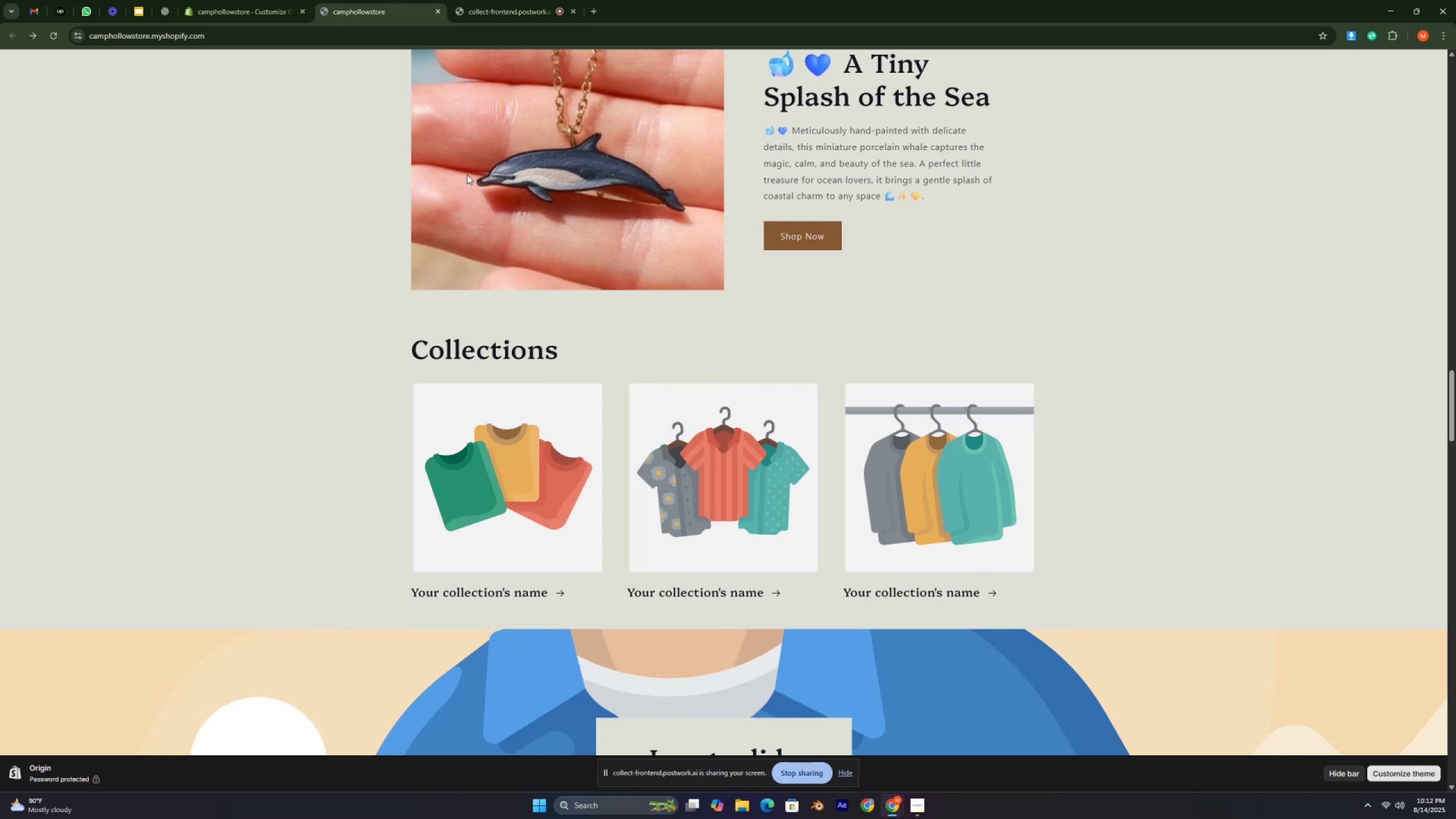 
key(Control+ControlLeft)
 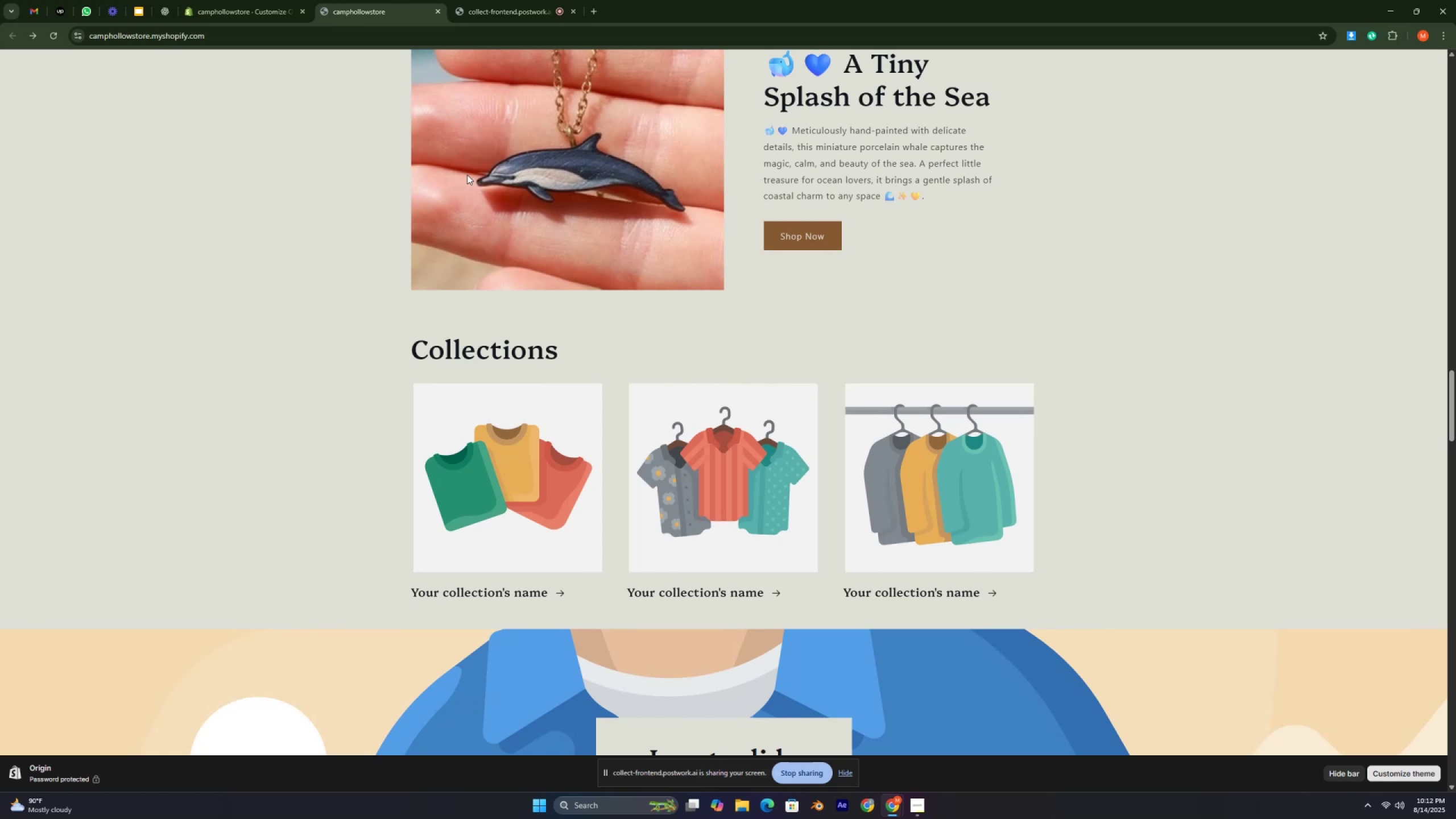 
key(Control+ControlLeft)
 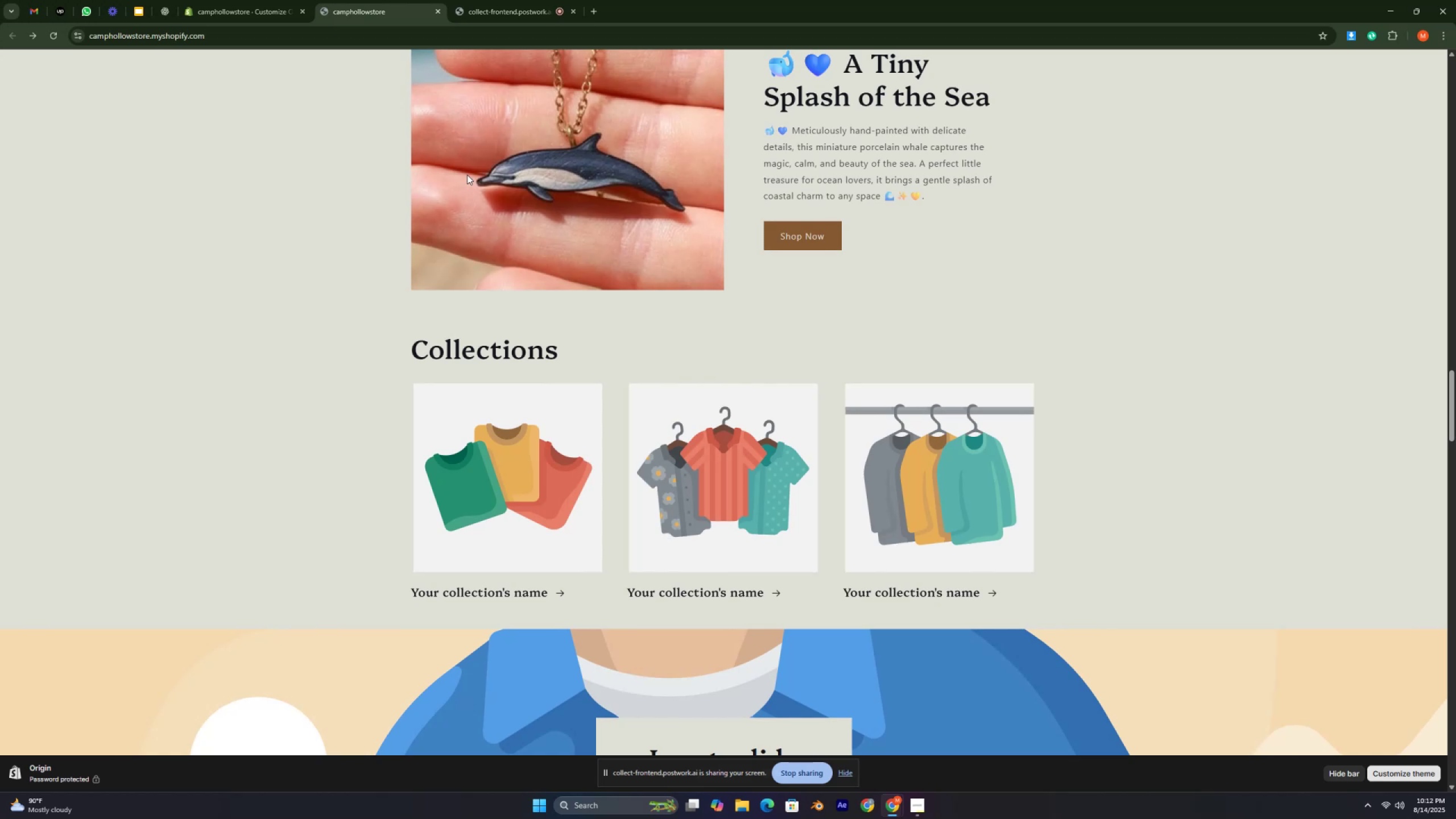 
key(Control+ControlLeft)
 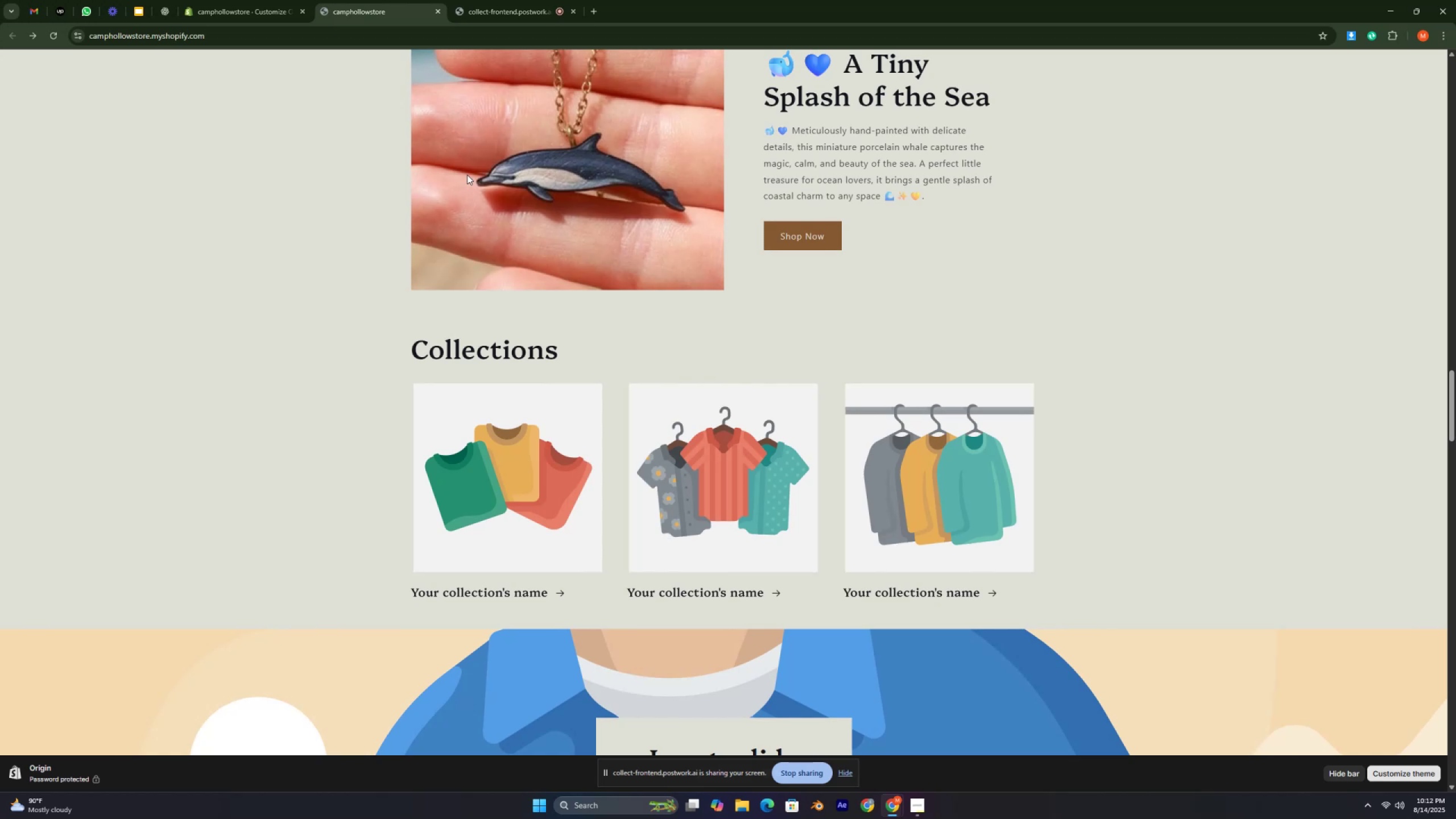 
key(Control+ControlLeft)
 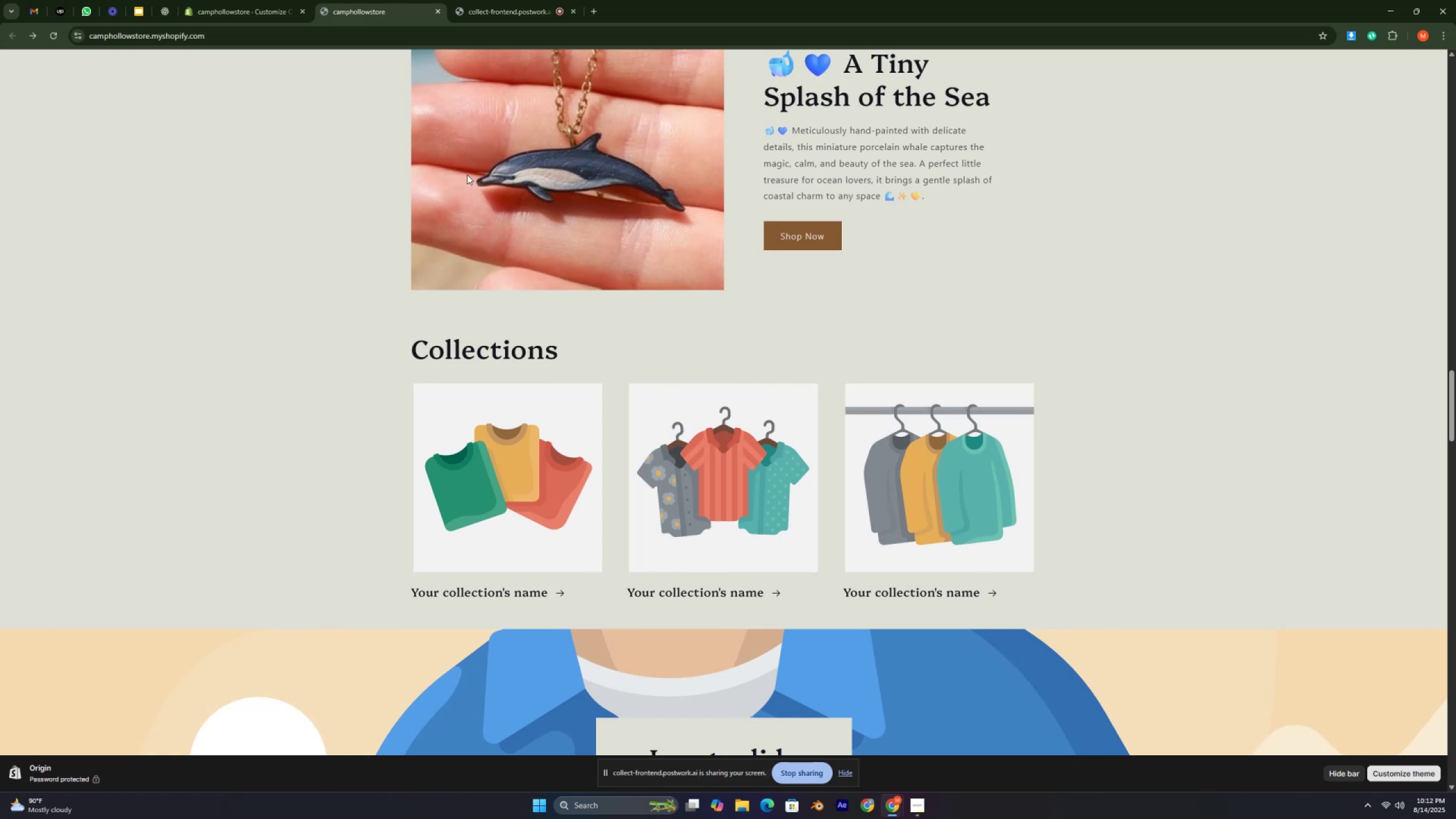 
key(Control+ControlLeft)
 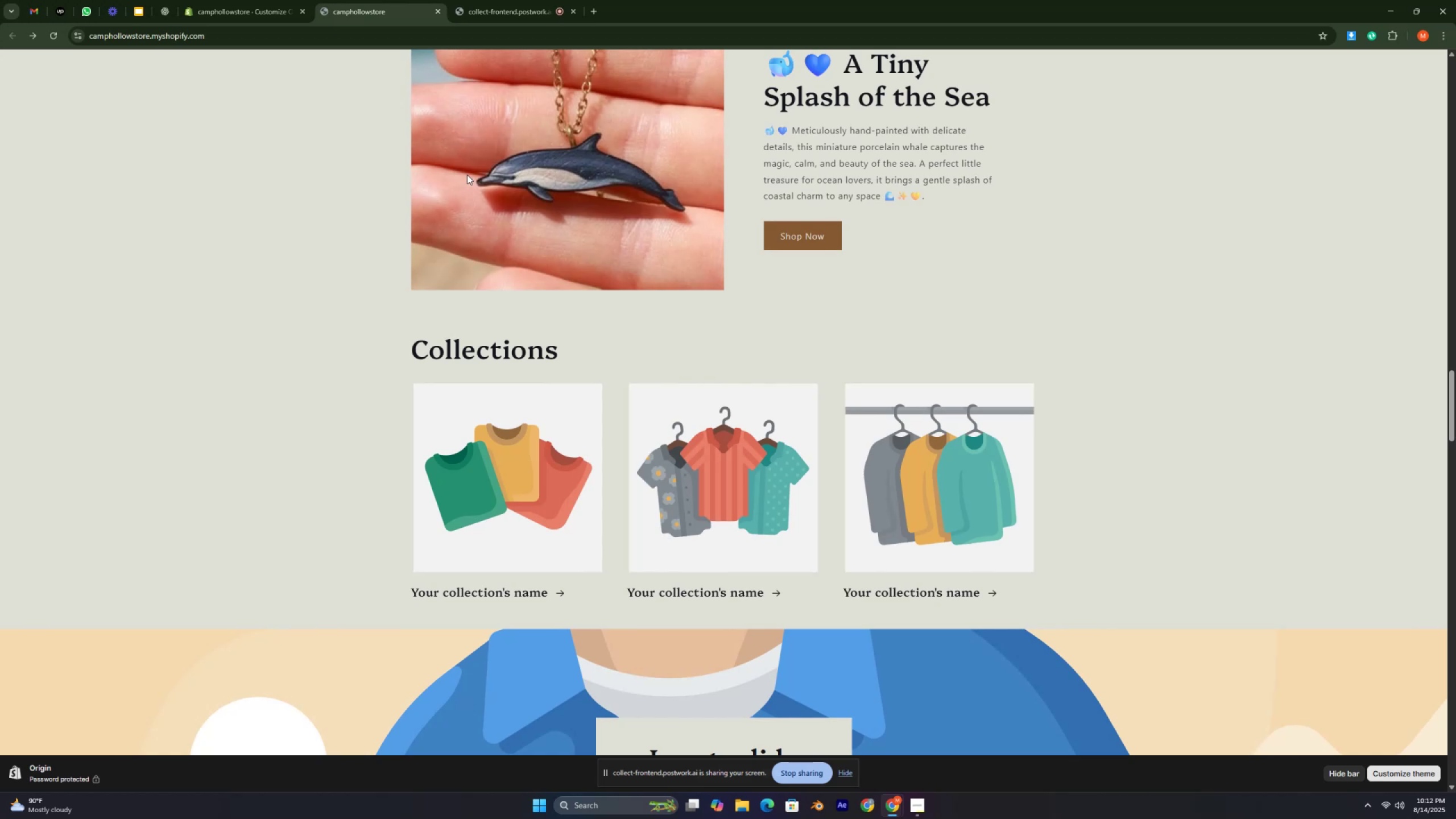 
key(Control+ControlLeft)
 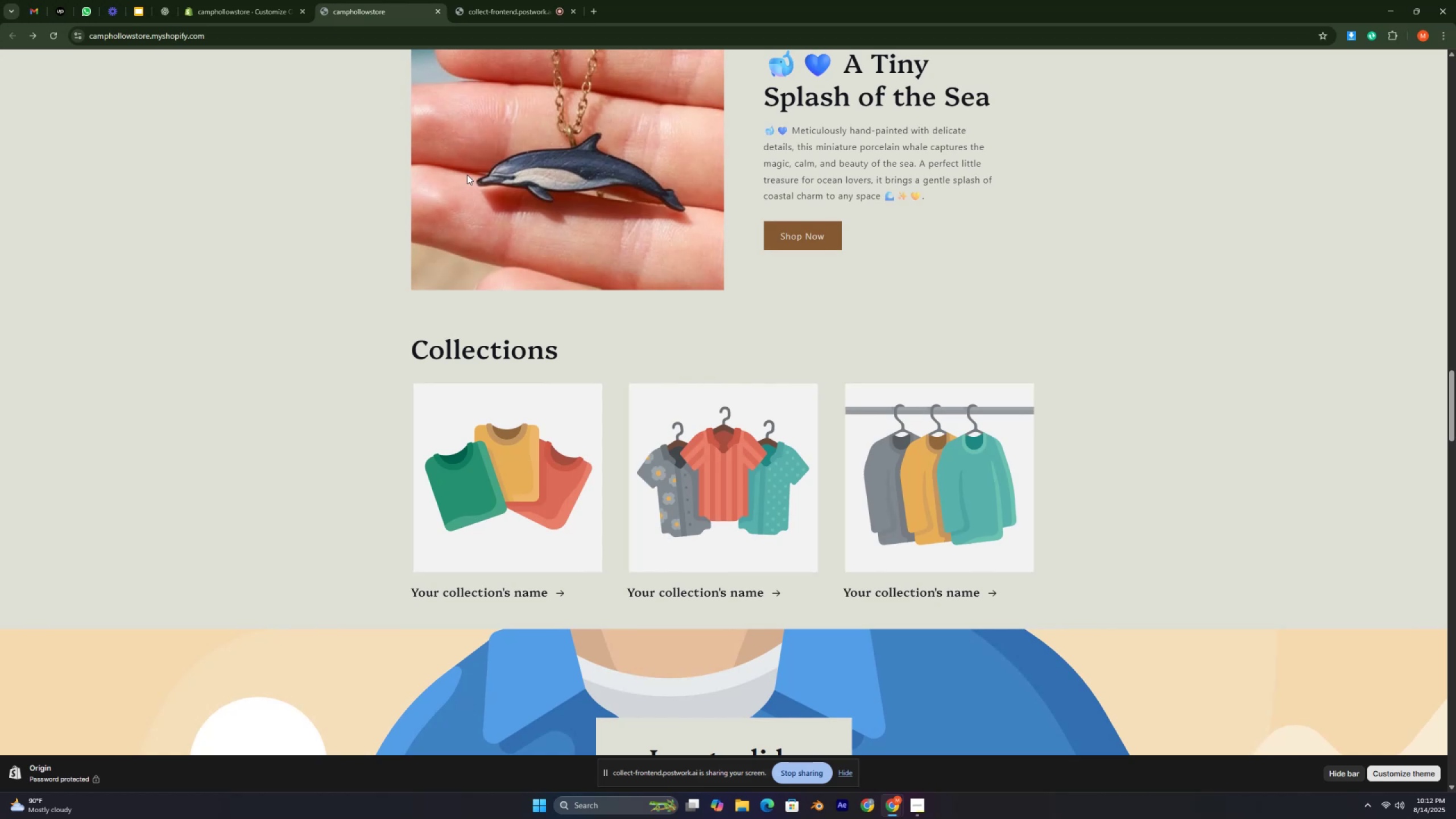 
key(Control+ControlLeft)
 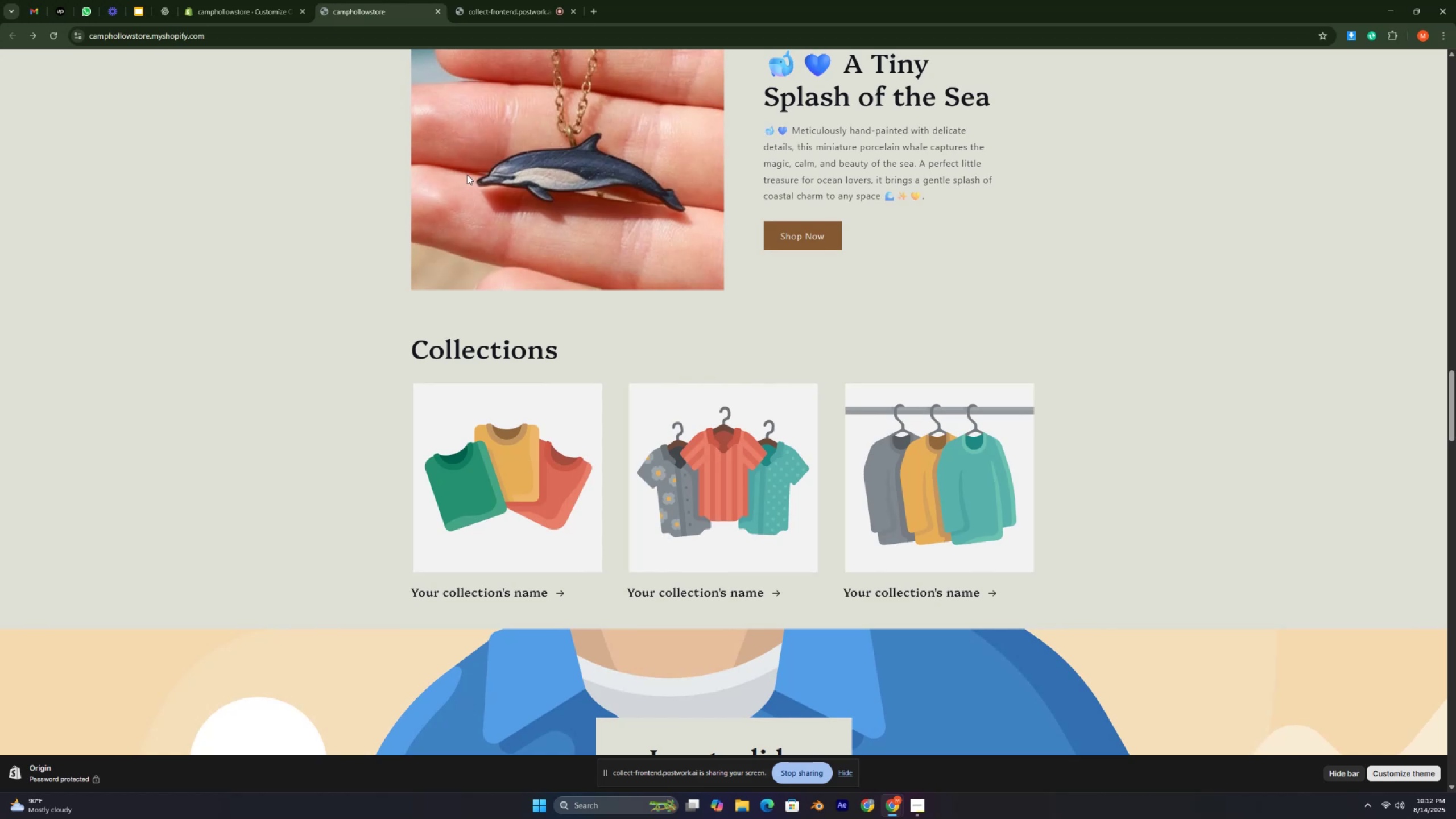 
key(Control+ControlLeft)
 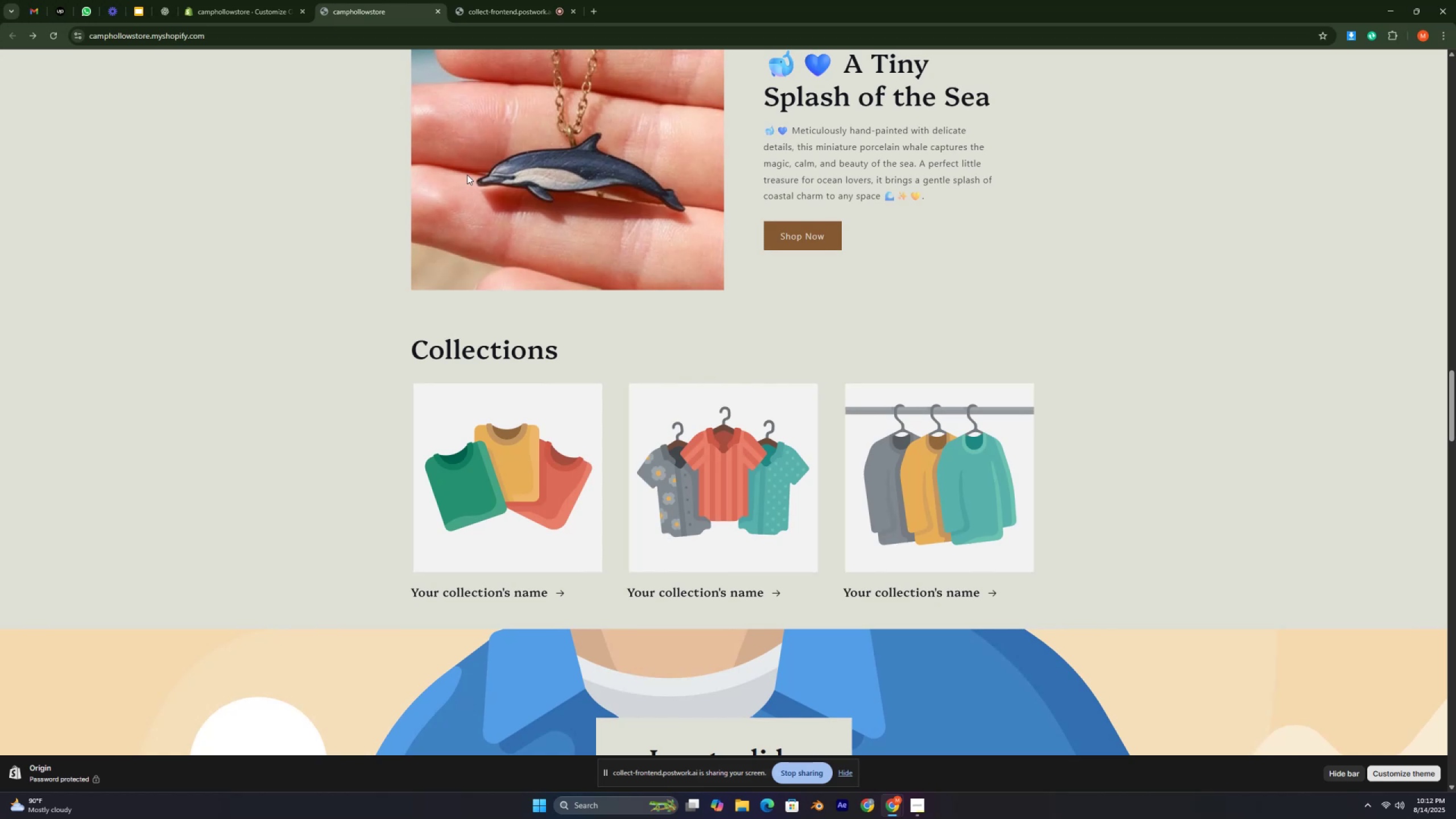 
key(Control+ControlLeft)
 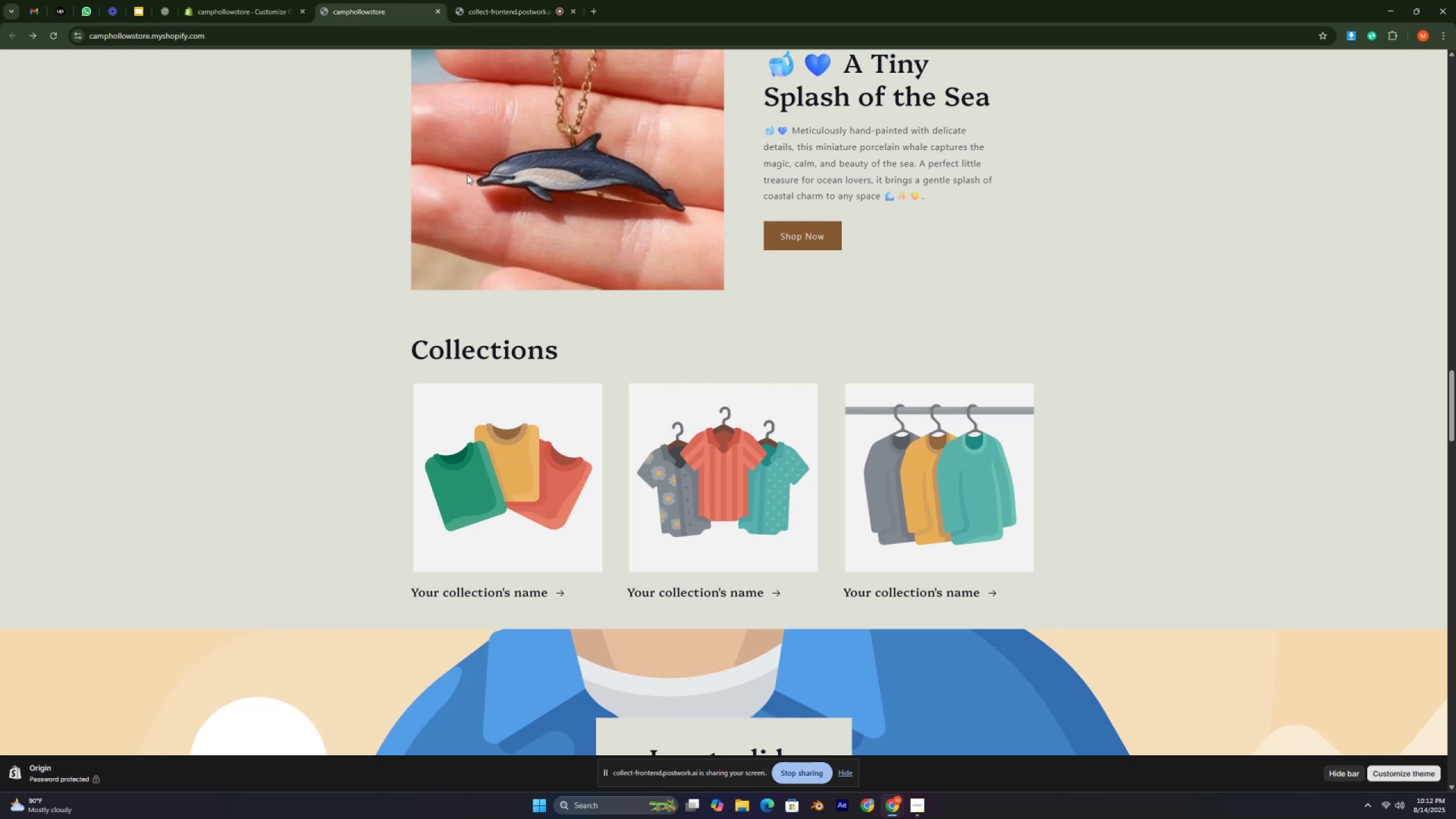 
key(Control+ControlLeft)
 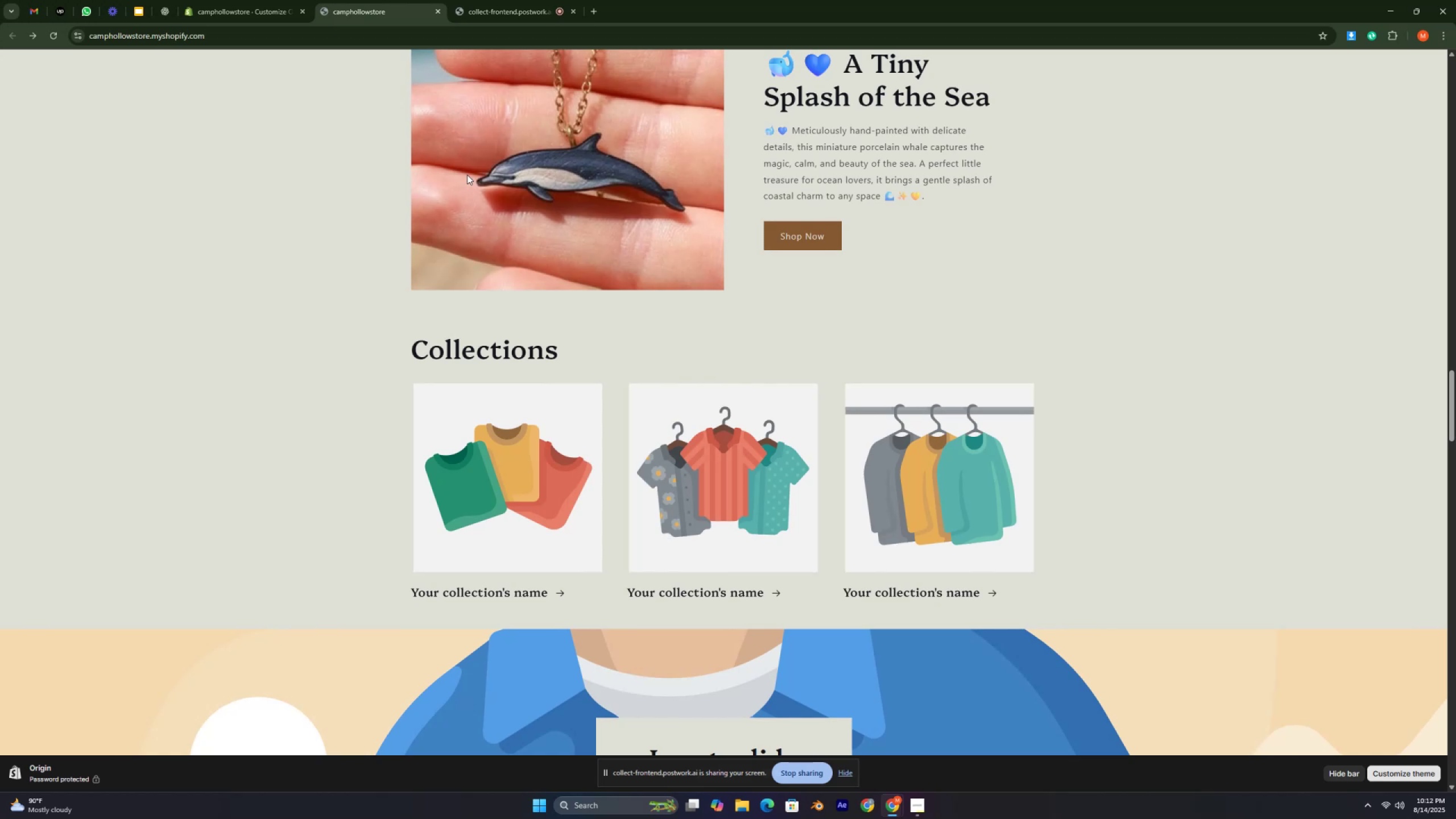 
key(Control+ControlLeft)
 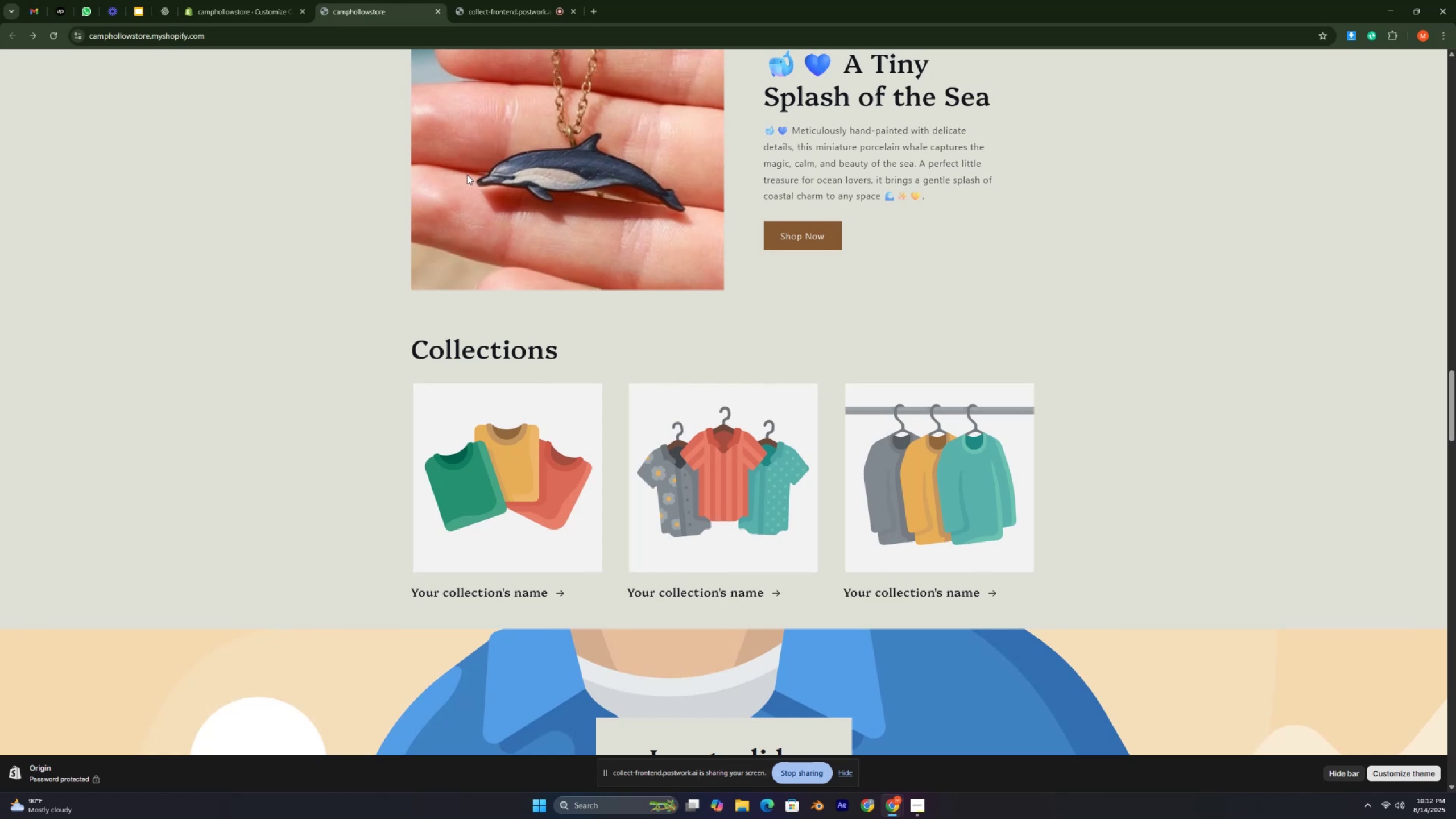 
key(Control+ControlLeft)
 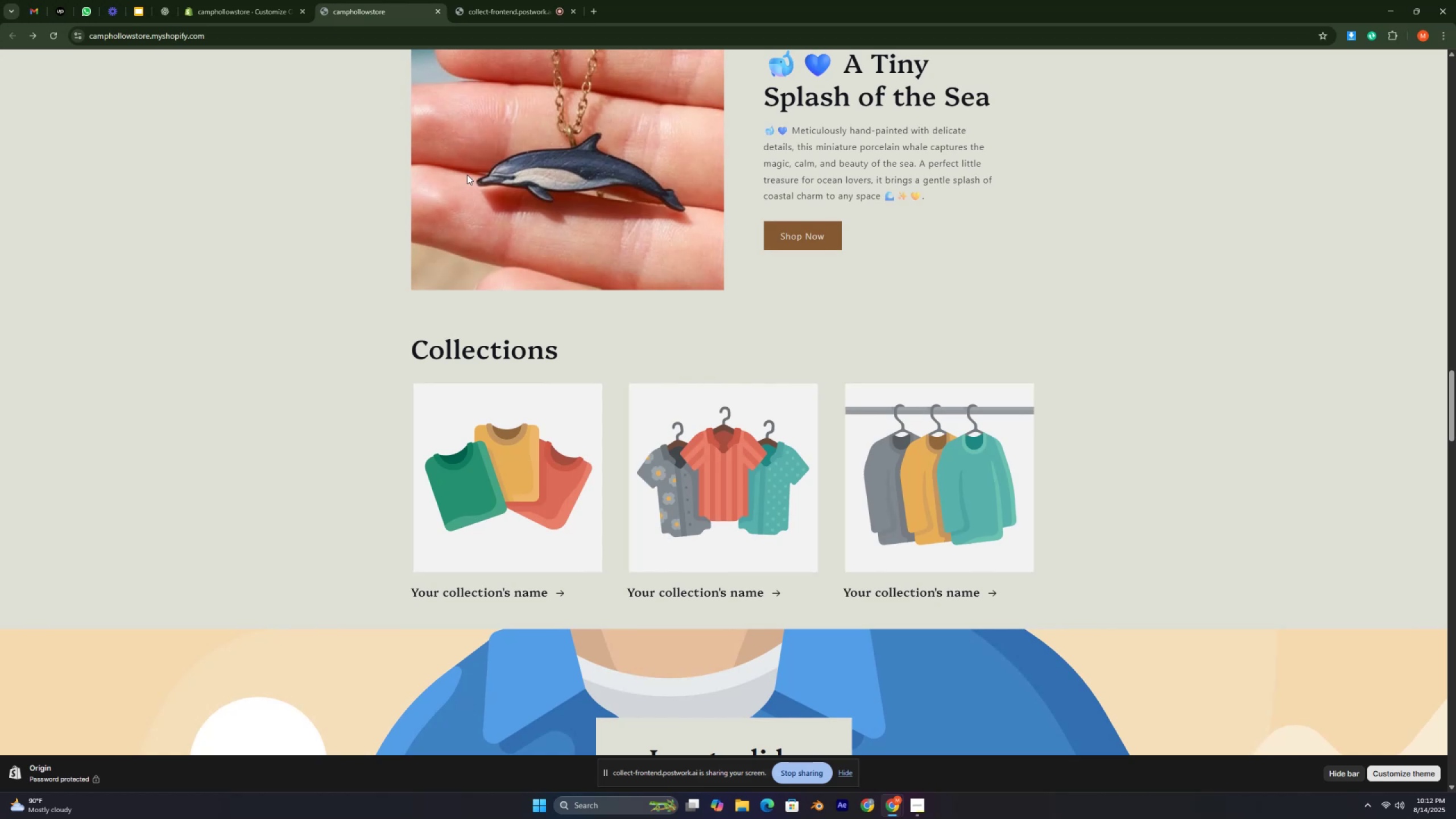 
key(Control+ControlLeft)
 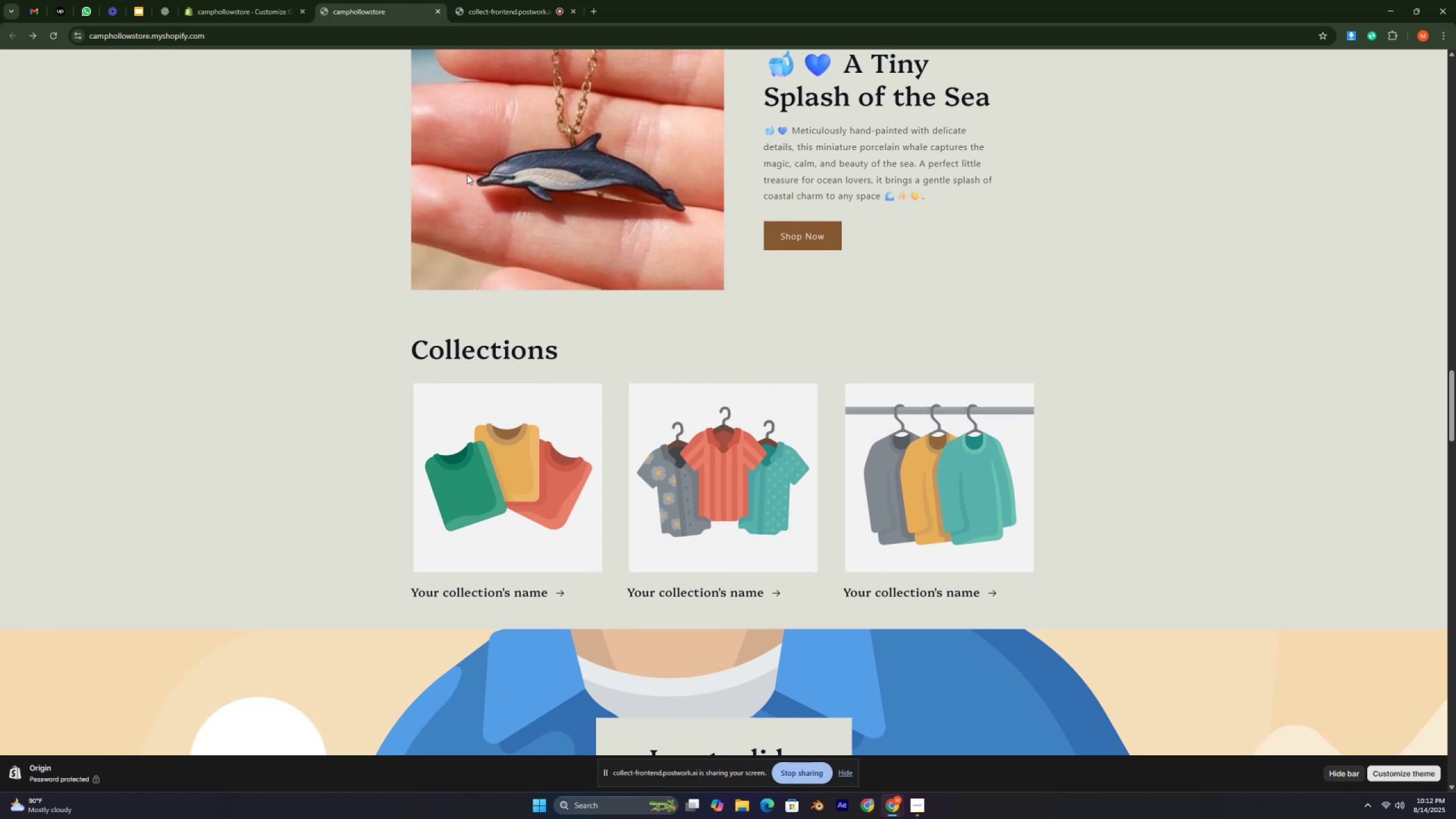 
key(Control+ControlLeft)
 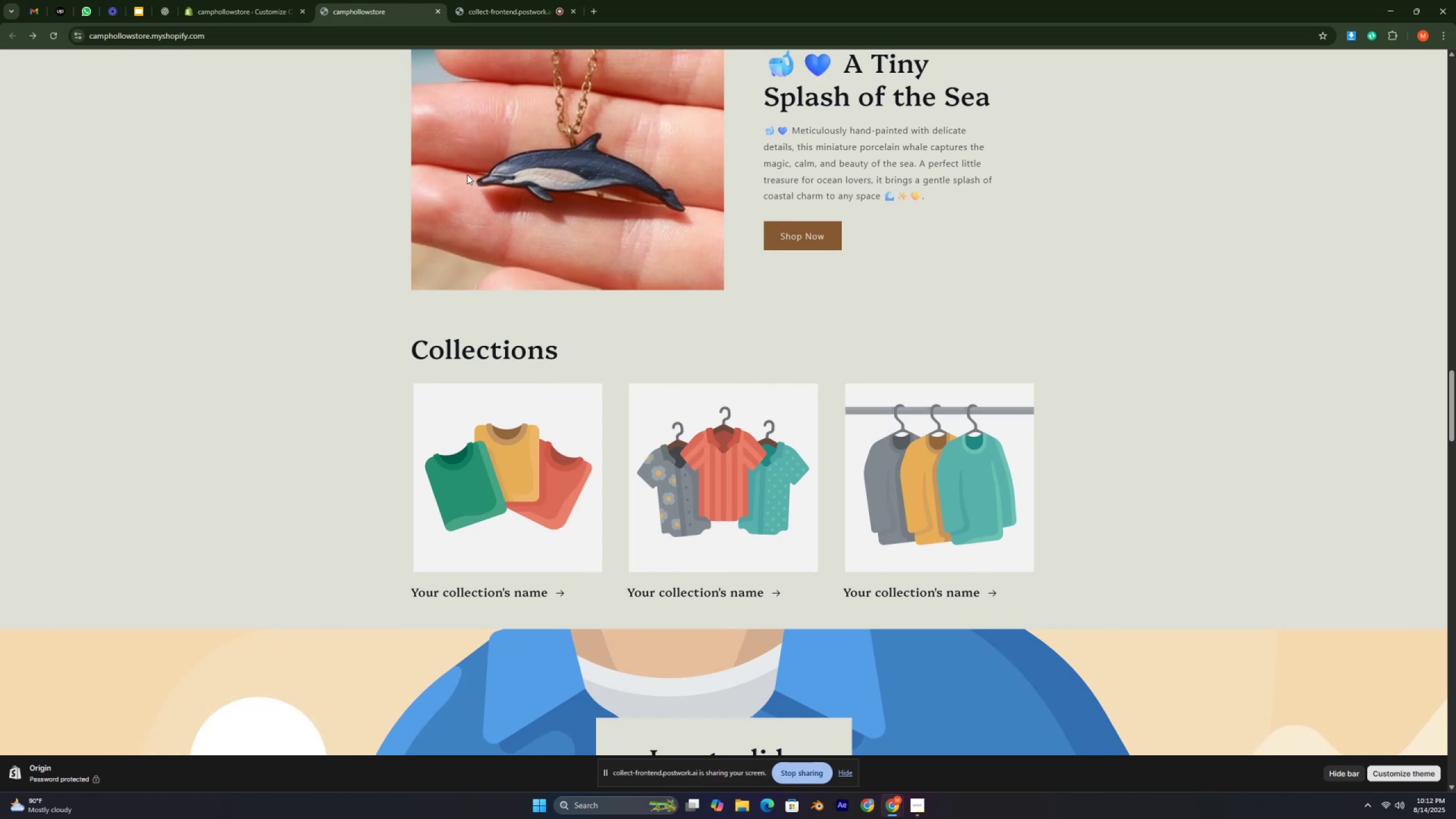 
key(Control+ControlLeft)
 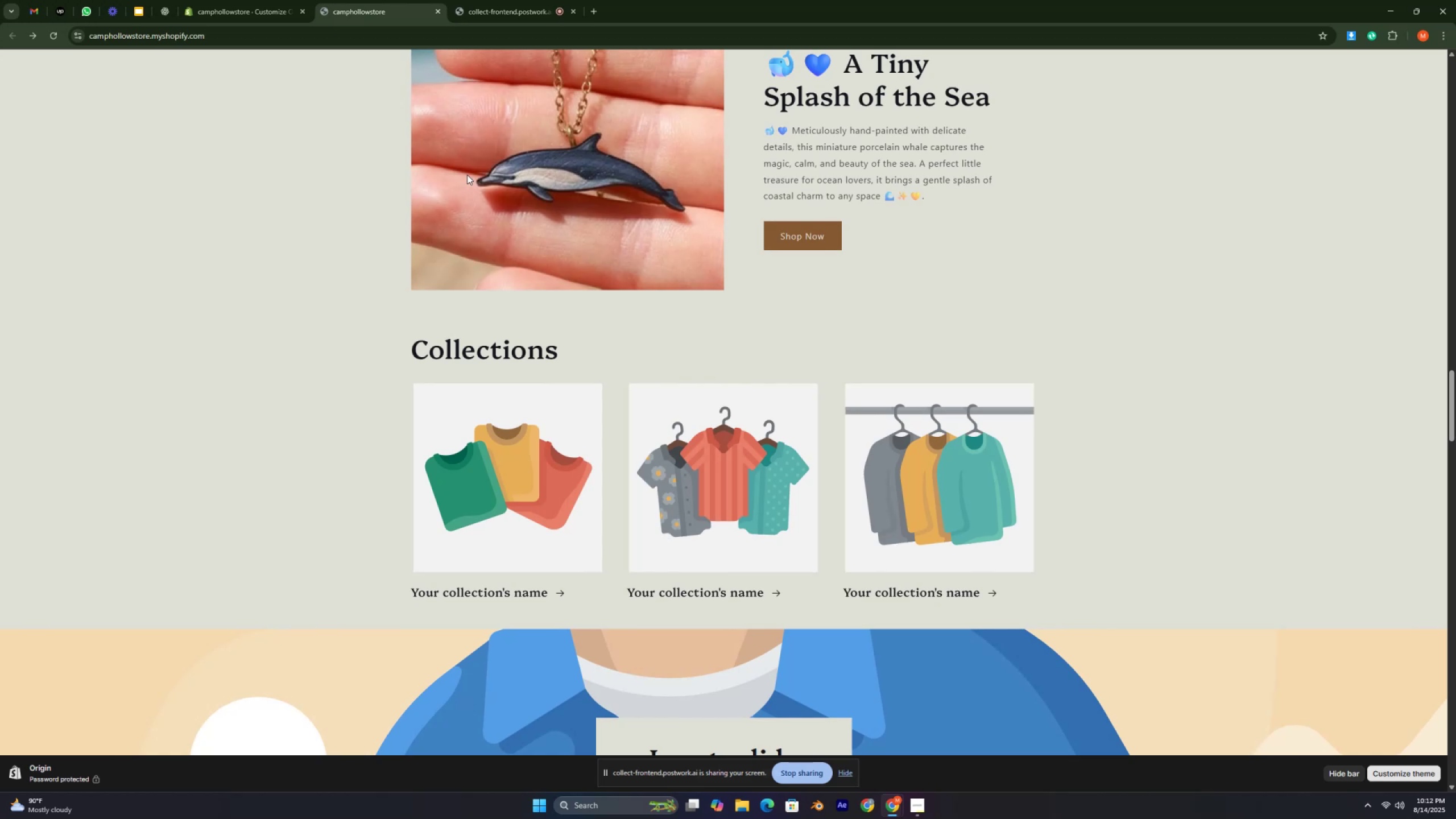 
key(Control+ControlLeft)
 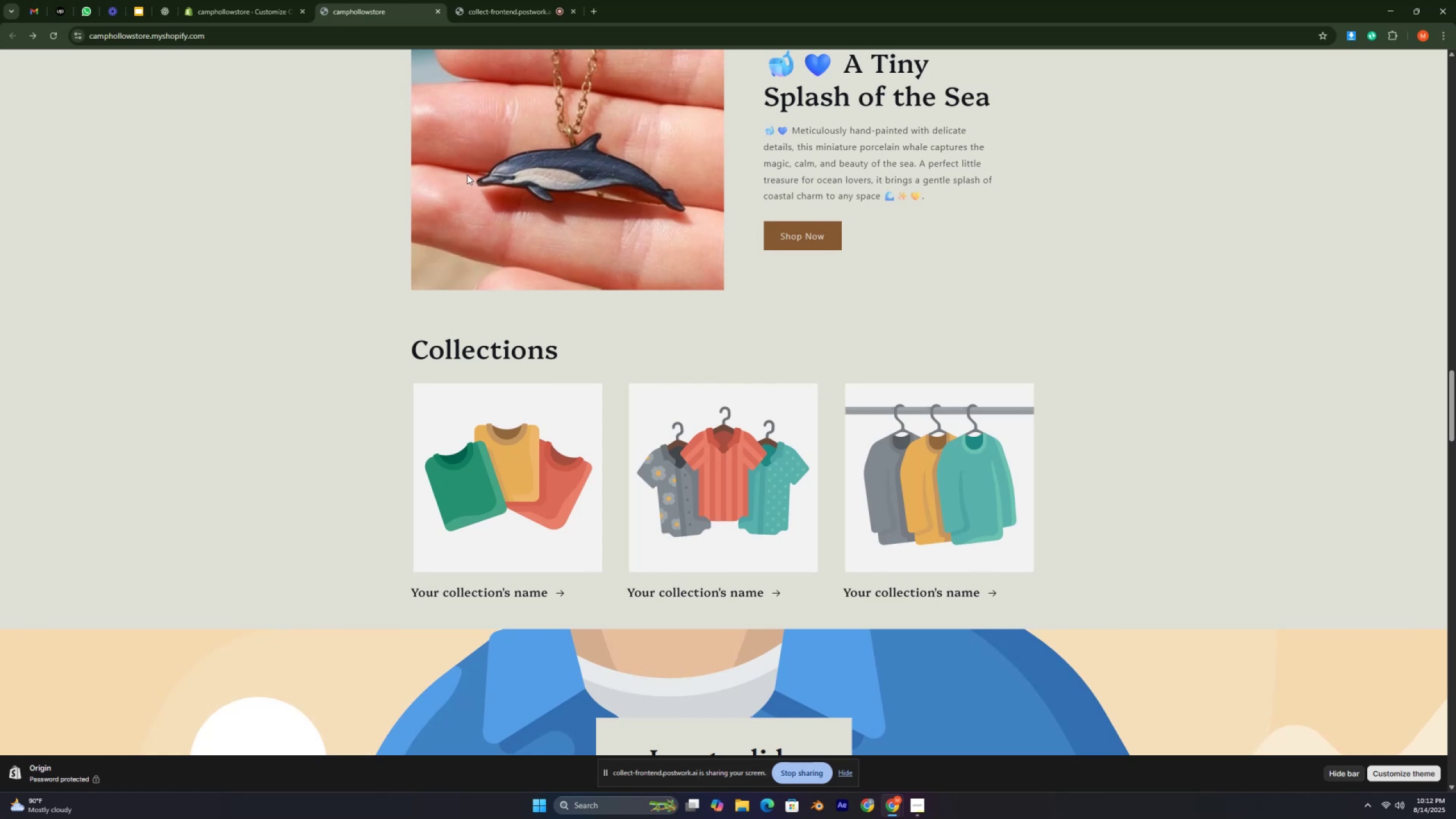 
key(Control+ControlLeft)
 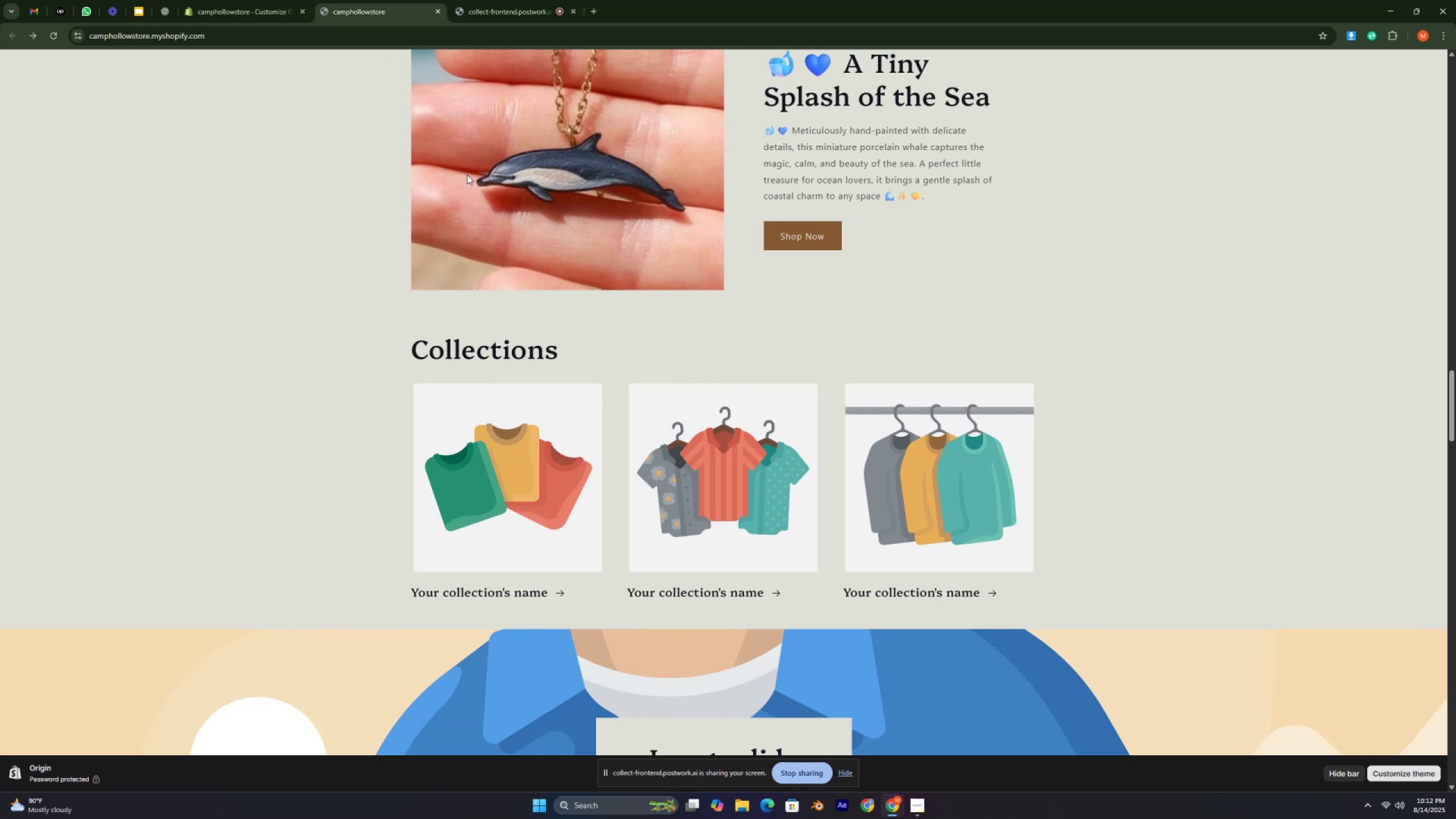 
key(Control+ControlLeft)
 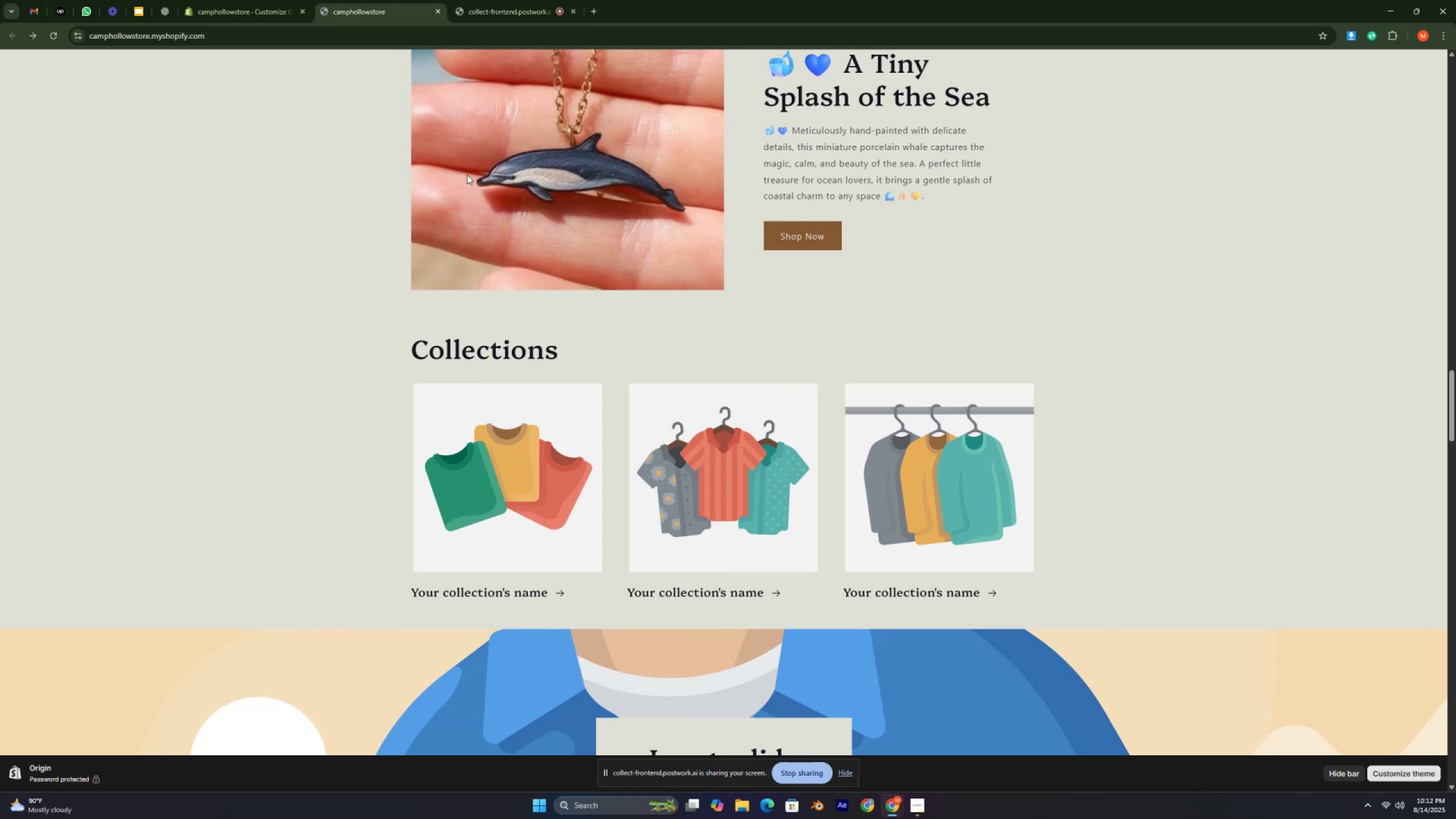 
key(Control+ControlLeft)
 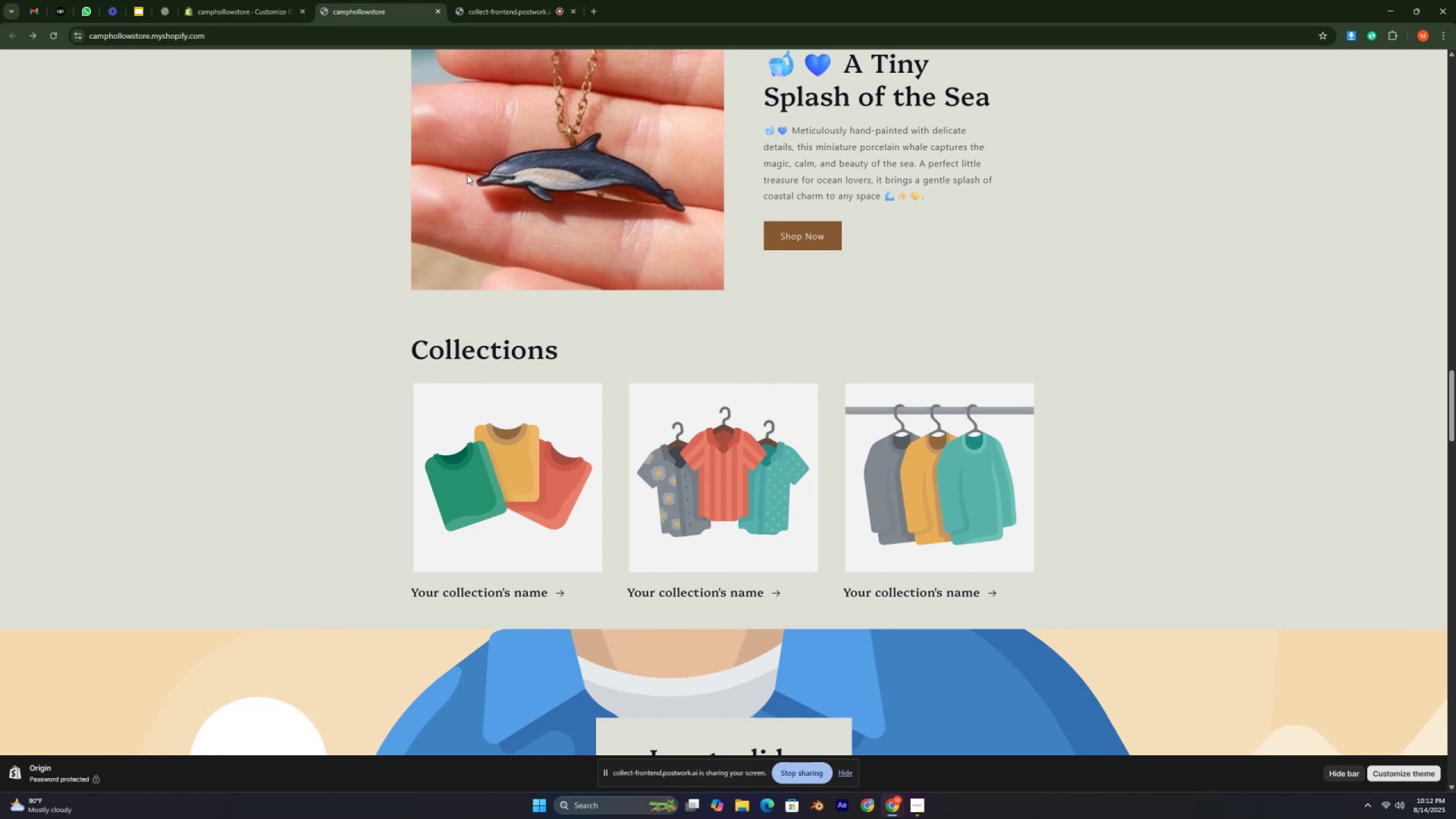 
key(Control+ControlLeft)
 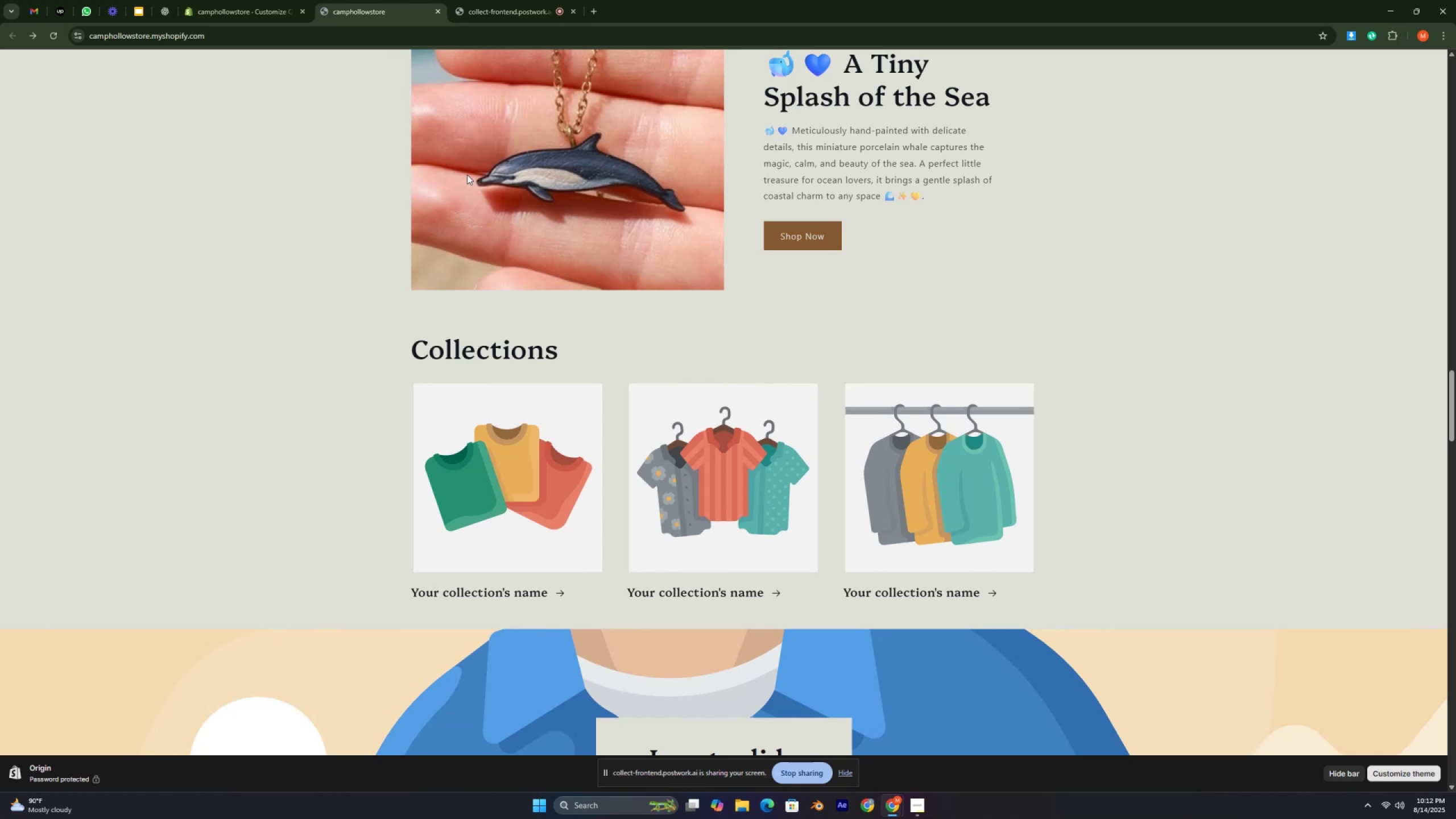 
key(Control+ControlLeft)
 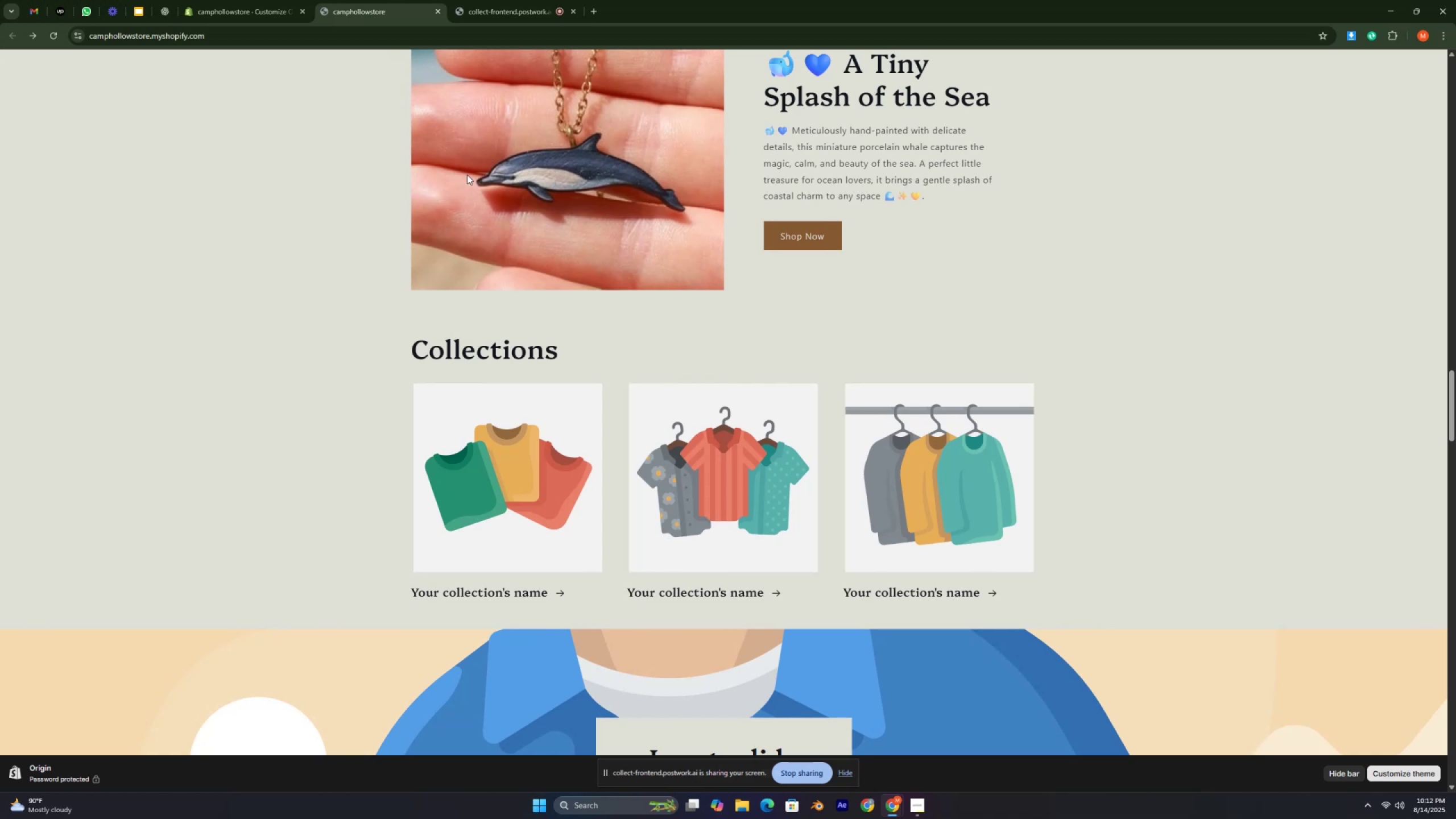 
key(Control+ControlLeft)
 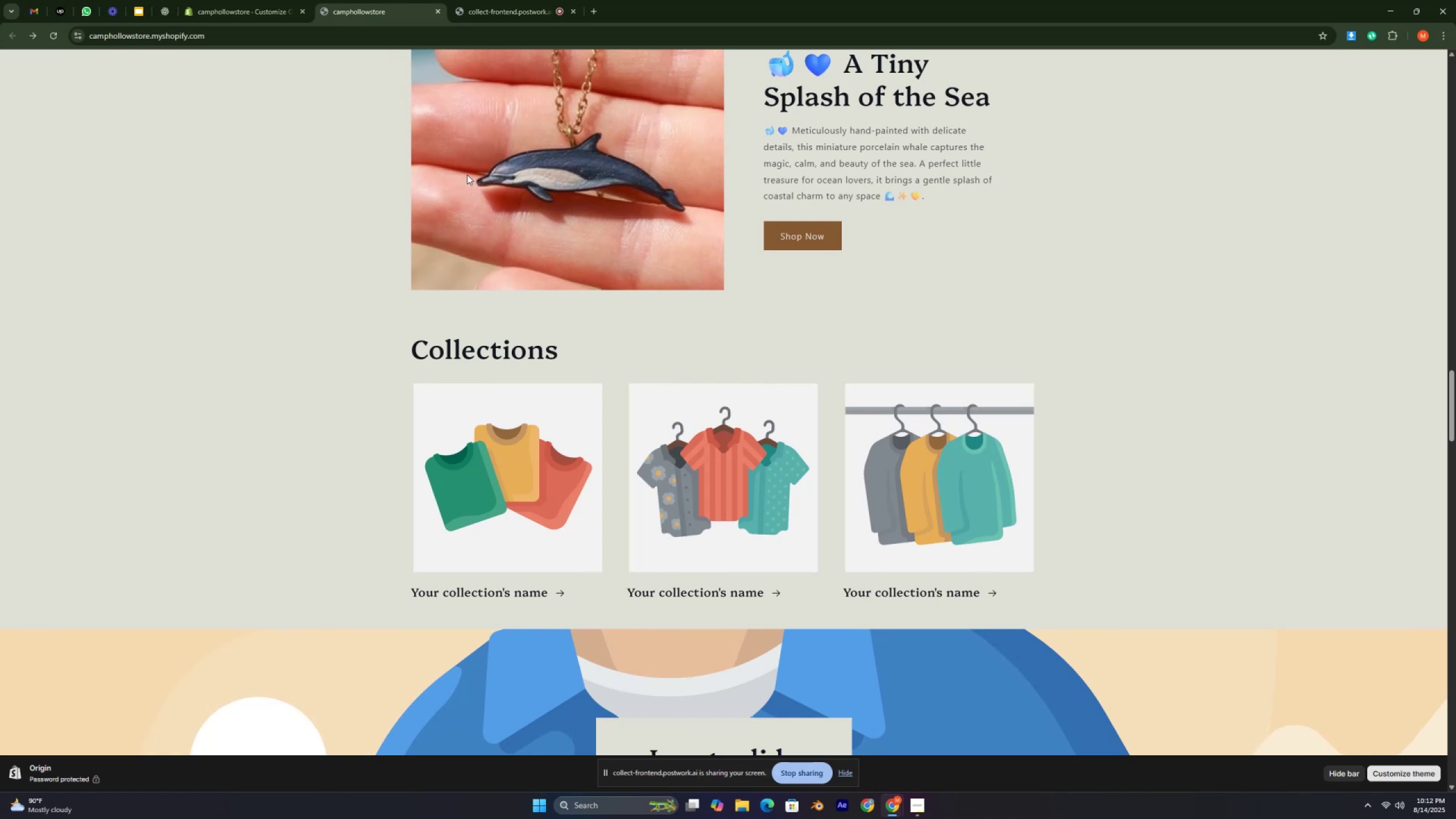 
key(Control+ControlLeft)
 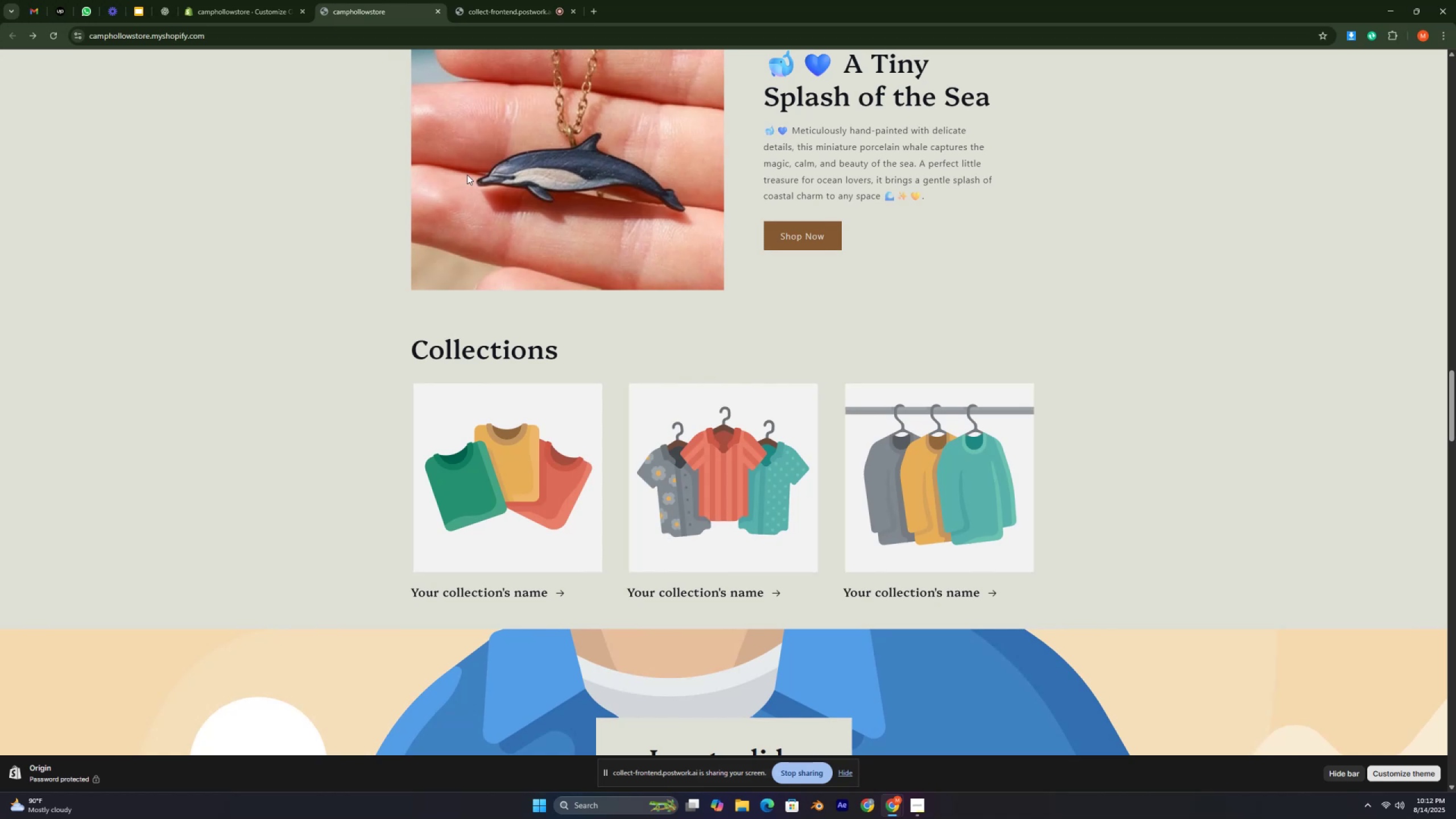 
key(Control+ControlLeft)
 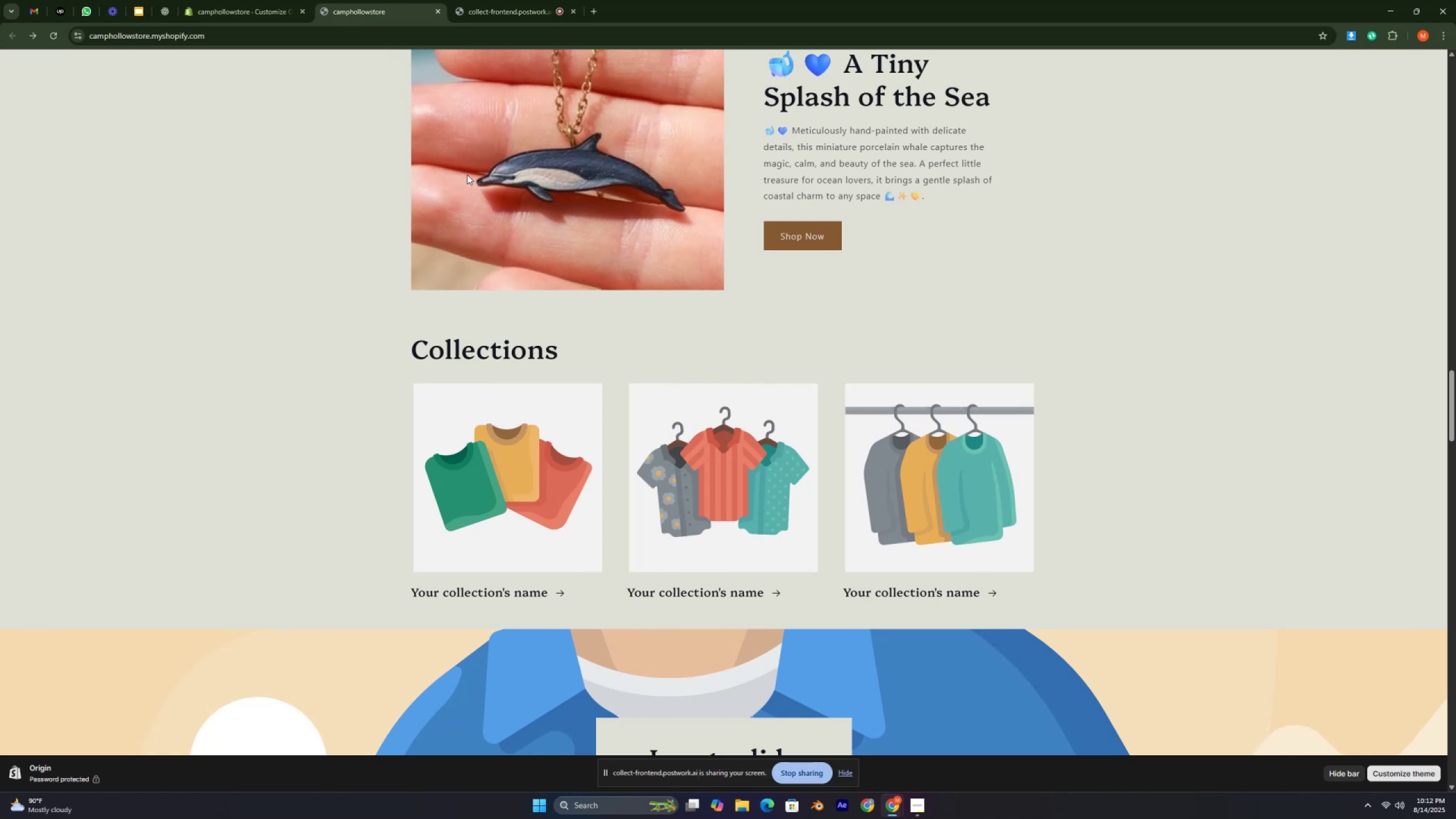 
key(Control+ControlLeft)
 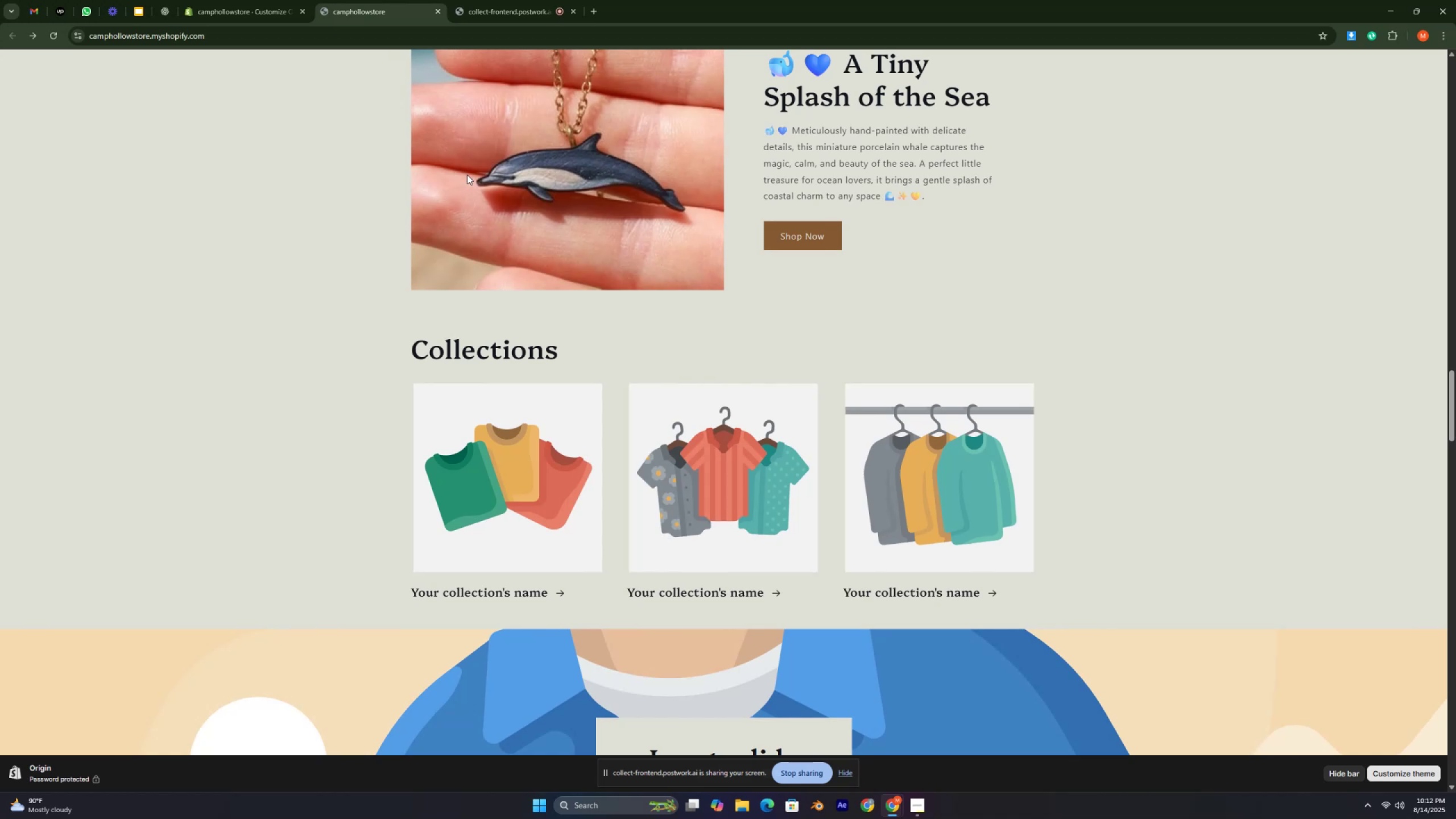 
key(Control+ControlLeft)
 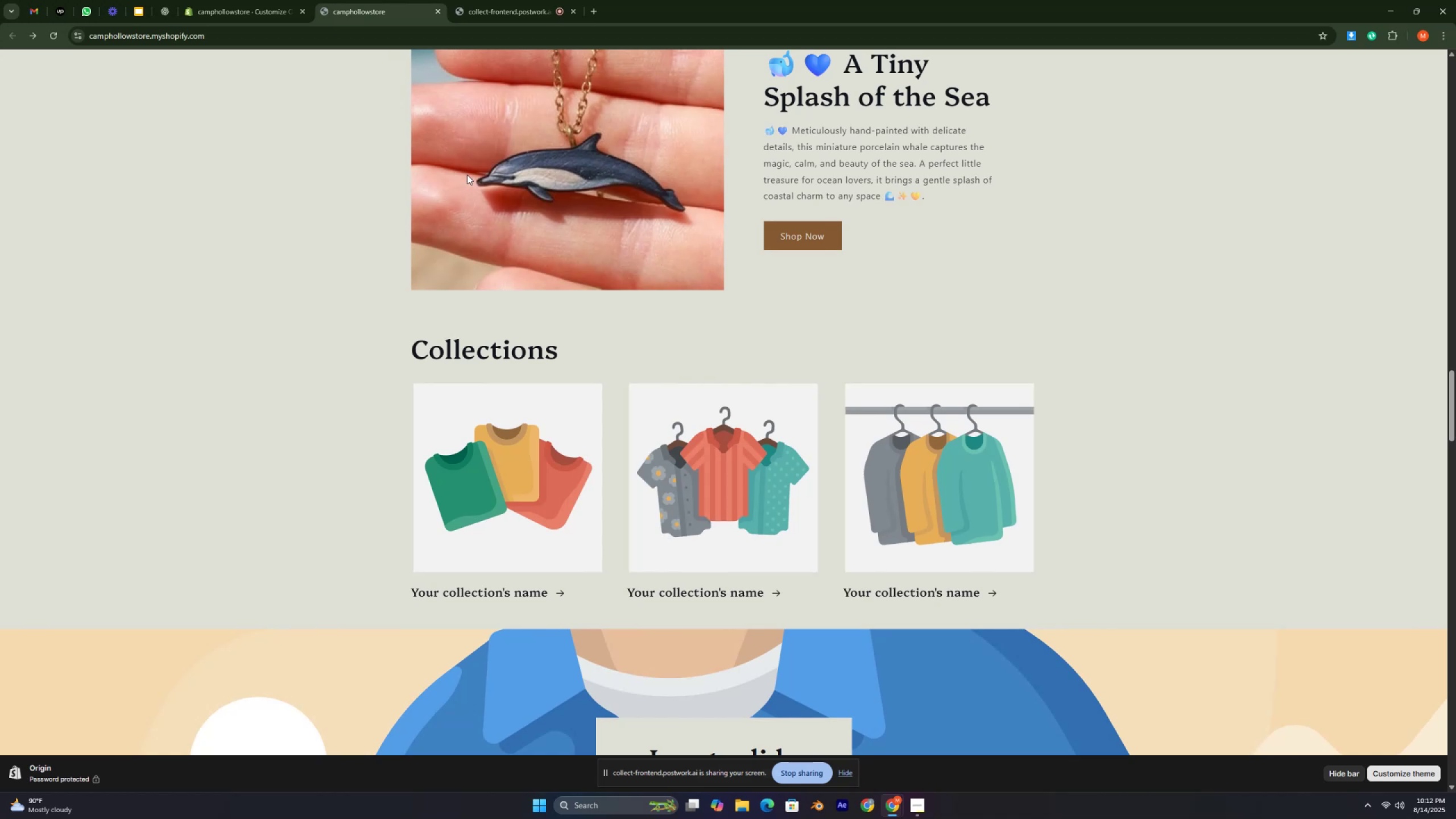 
key(Control+ControlLeft)
 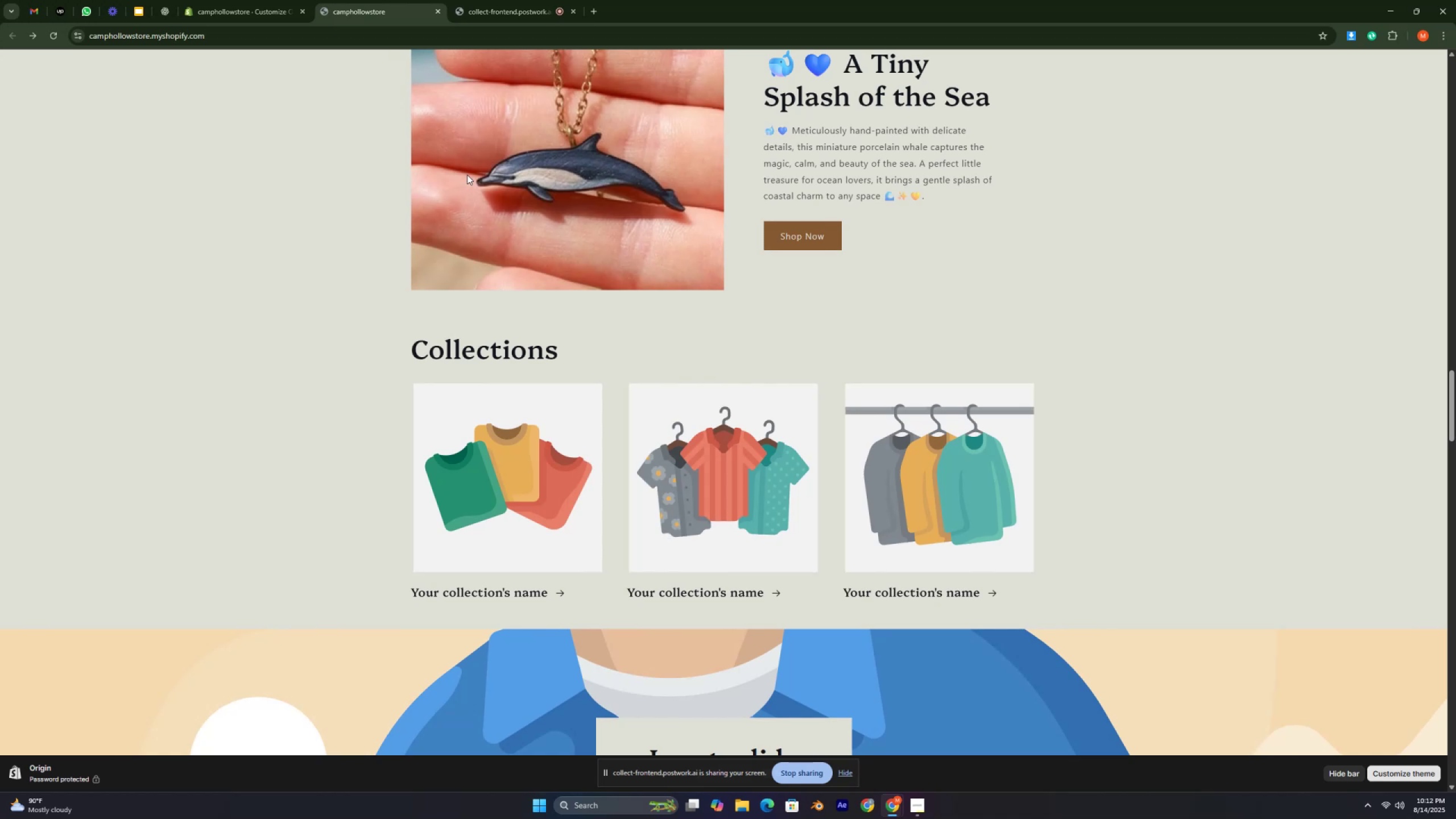 
key(Control+ControlLeft)
 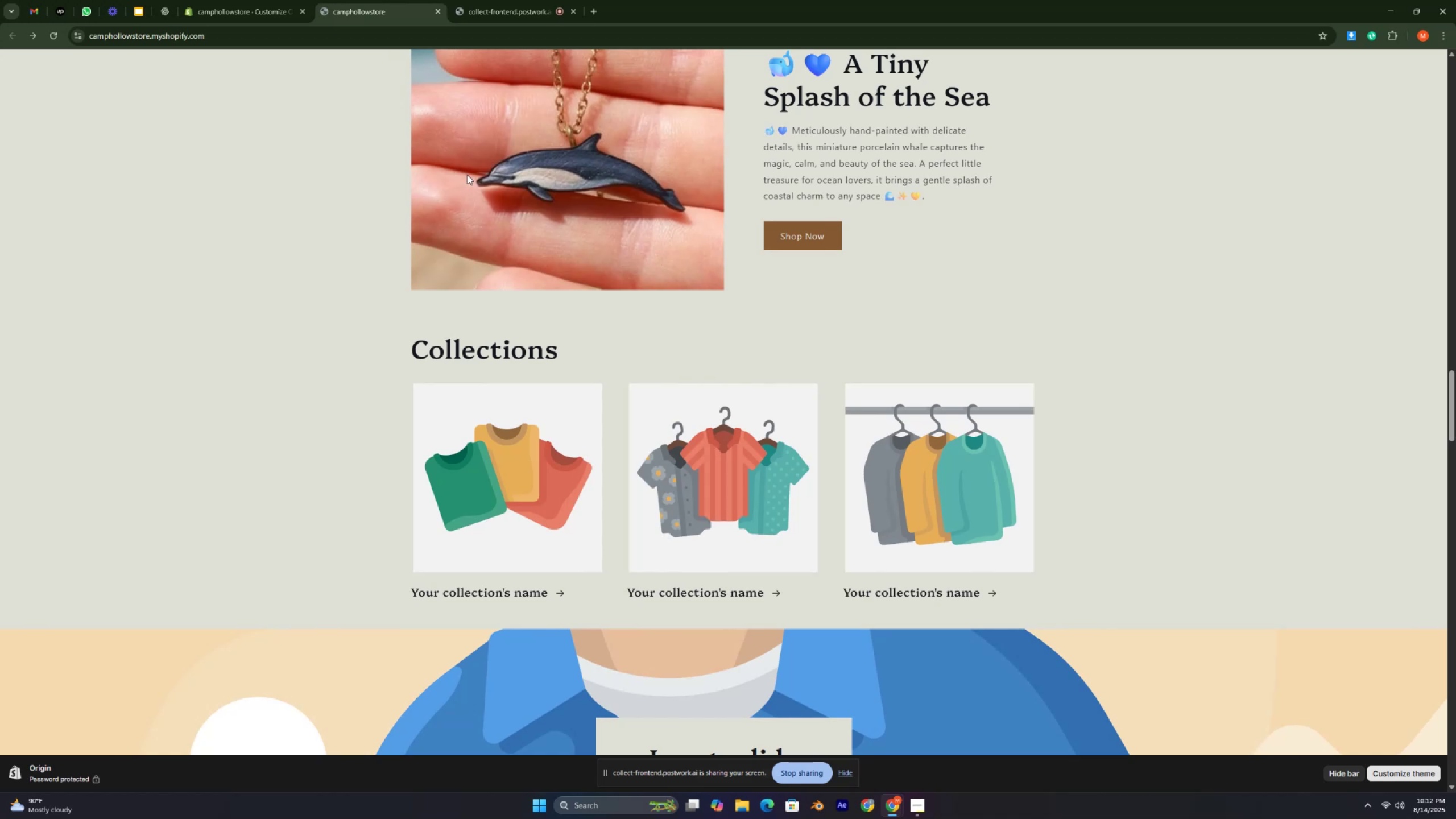 
key(Control+ControlLeft)
 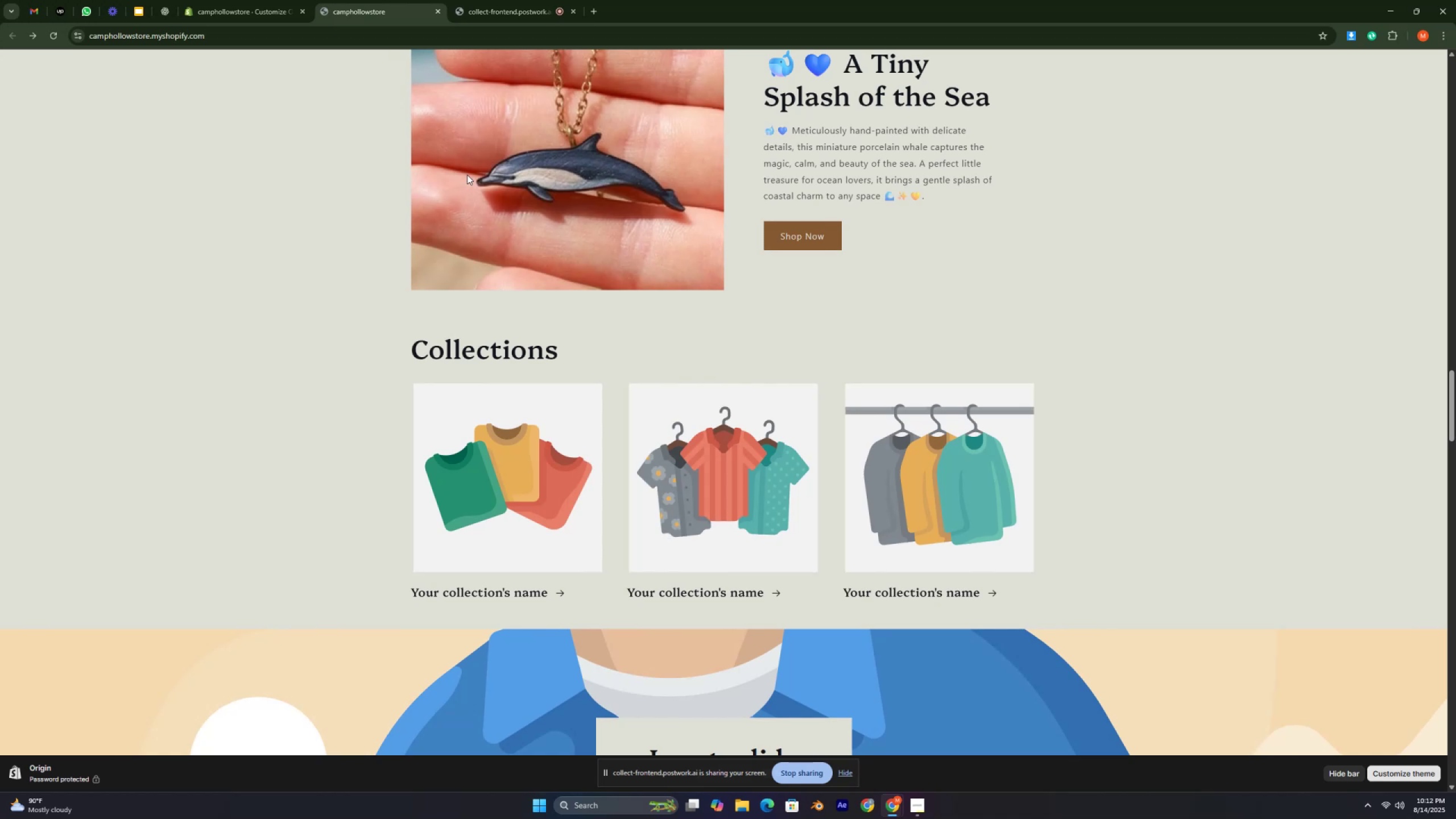 
key(Control+ControlLeft)
 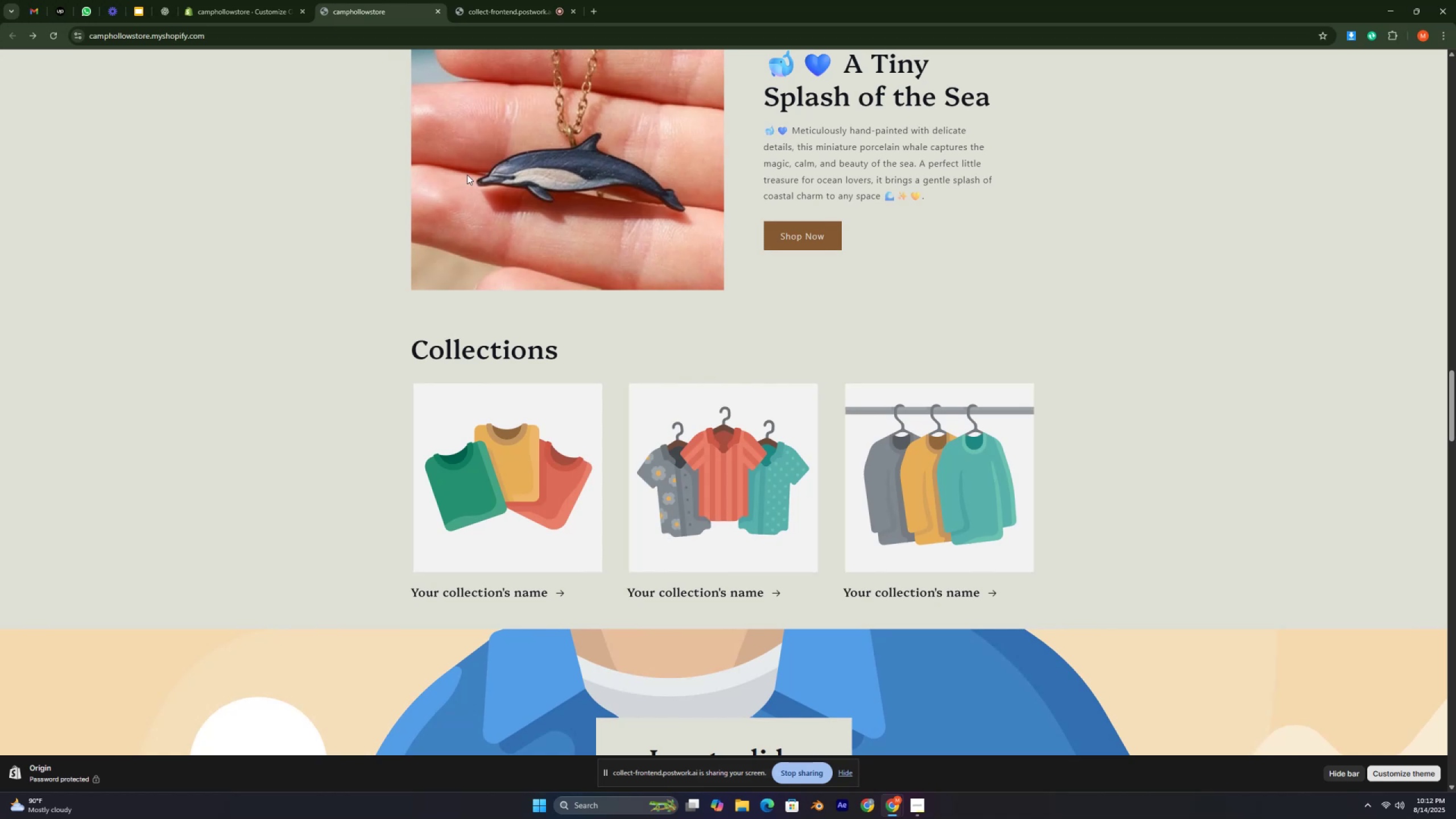 
key(Control+ControlLeft)
 